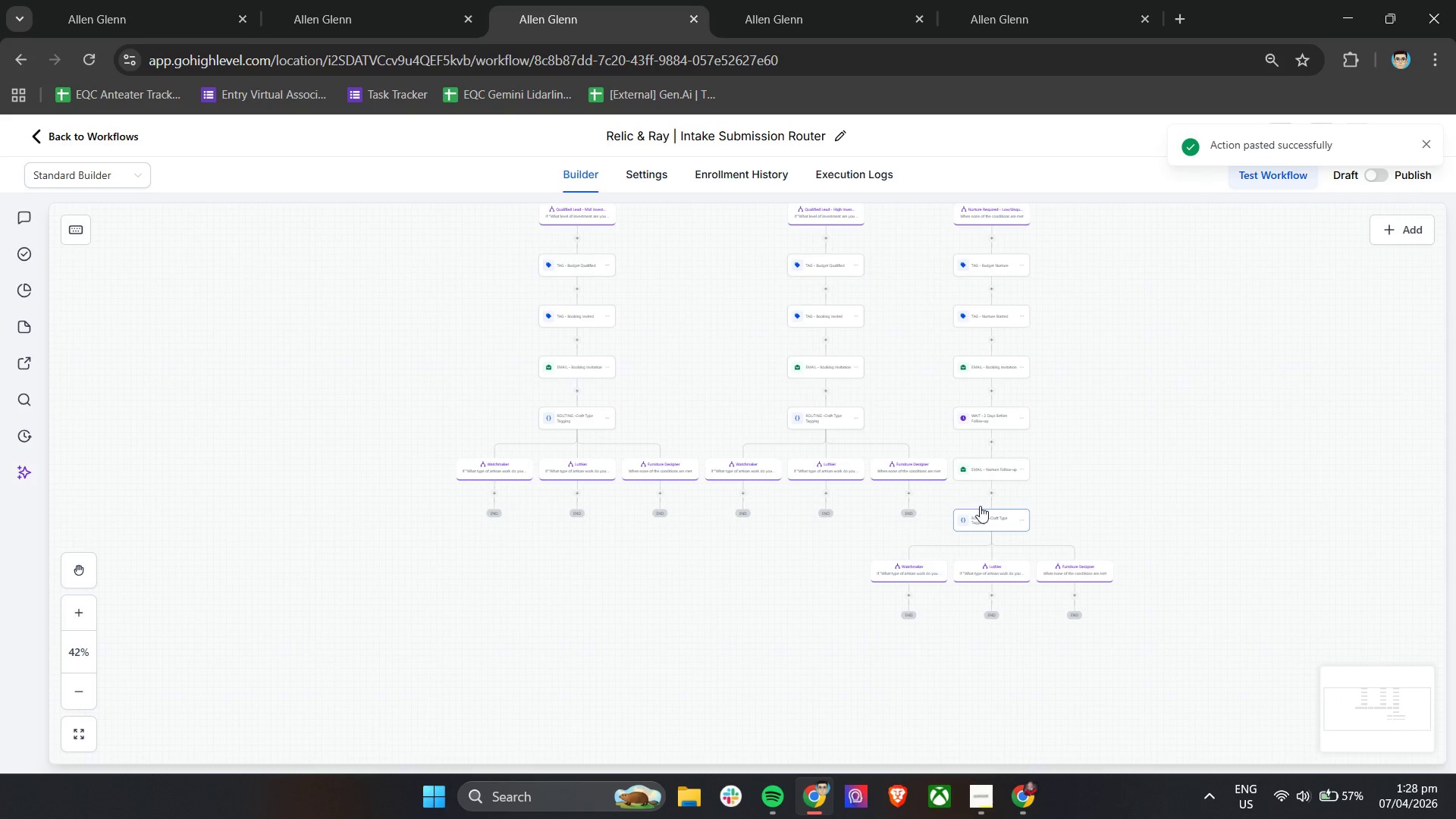 
scroll: coordinate [980, 506], scroll_direction: up, amount: 2.0
 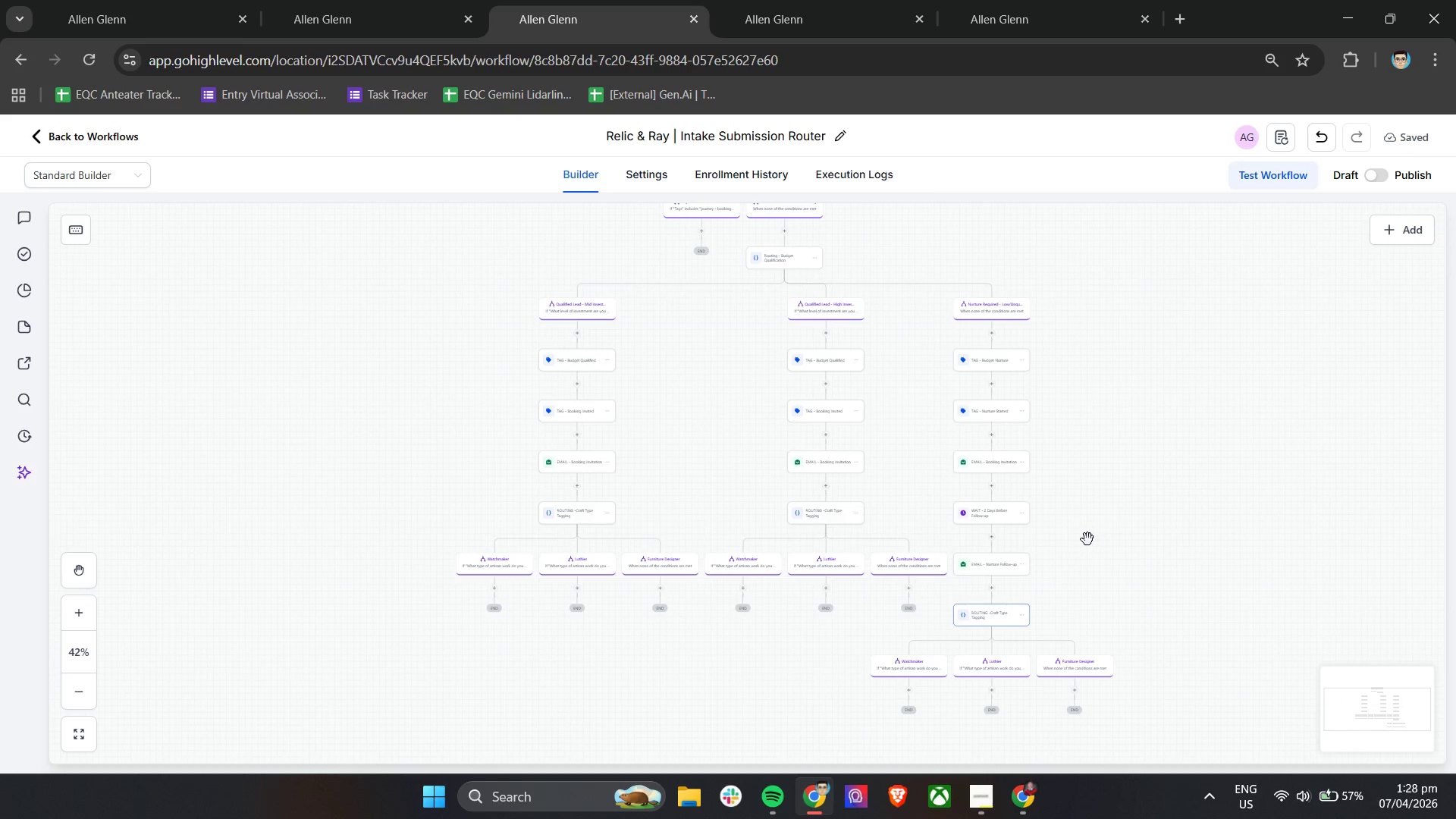 
hold_key(key=ControlLeft, duration=1.45)
scroll: coordinate [687, 498], scroll_direction: up, amount: 5.0
 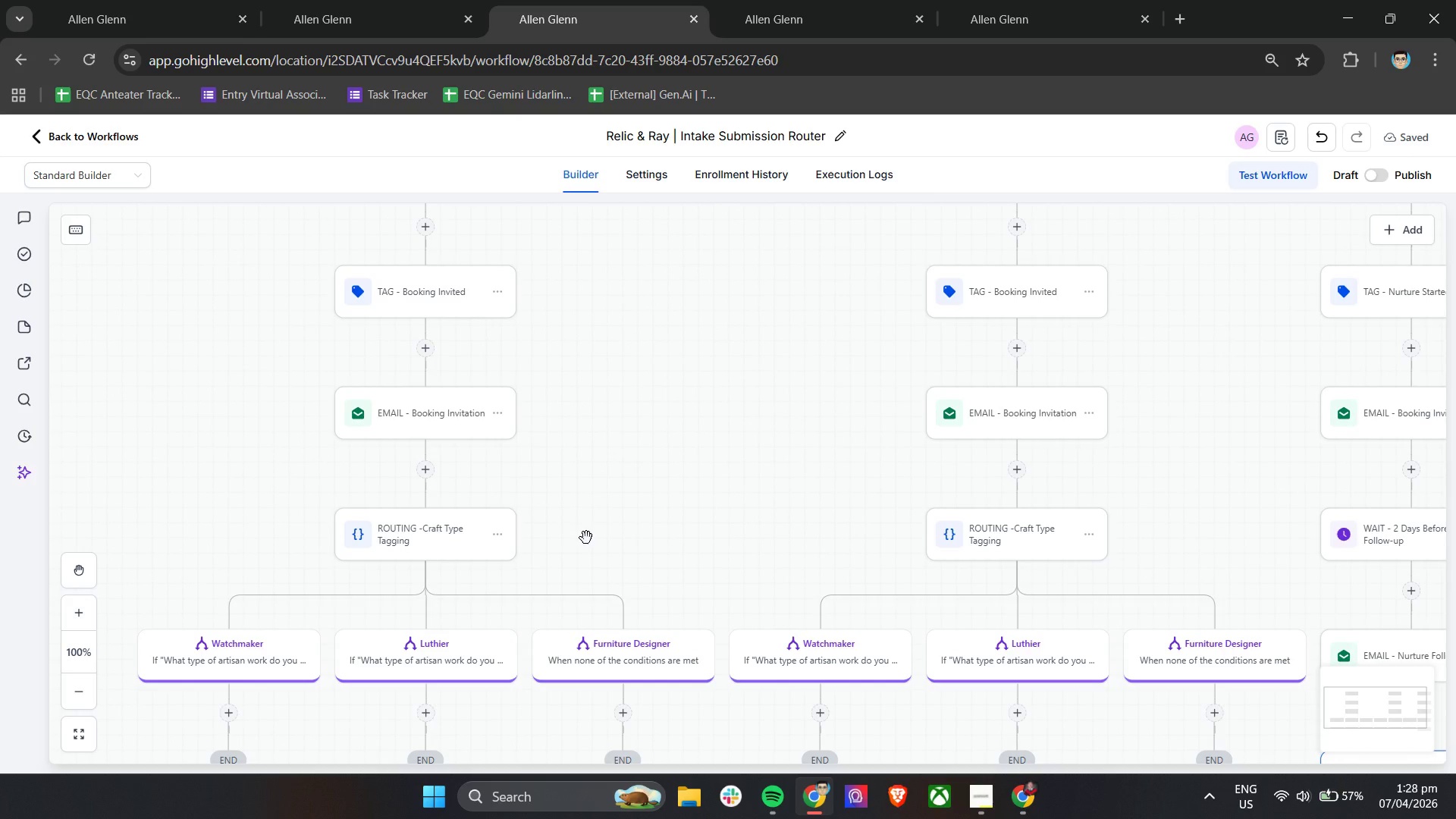 
hold_key(key=ShiftLeft, duration=0.97)
scroll: coordinate [683, 559], scroll_direction: up, amount: 10.0
 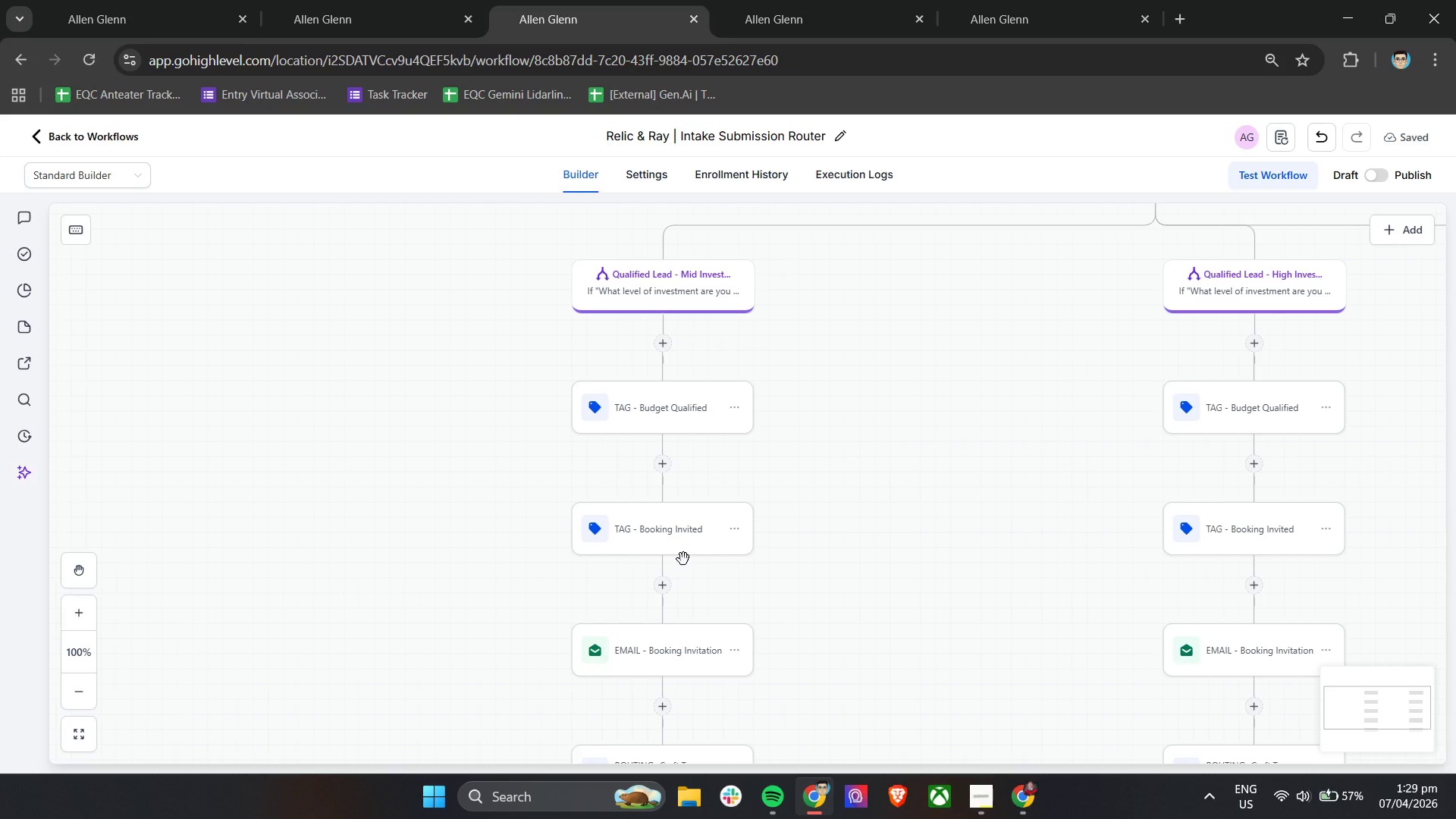 
wait(12.17)
 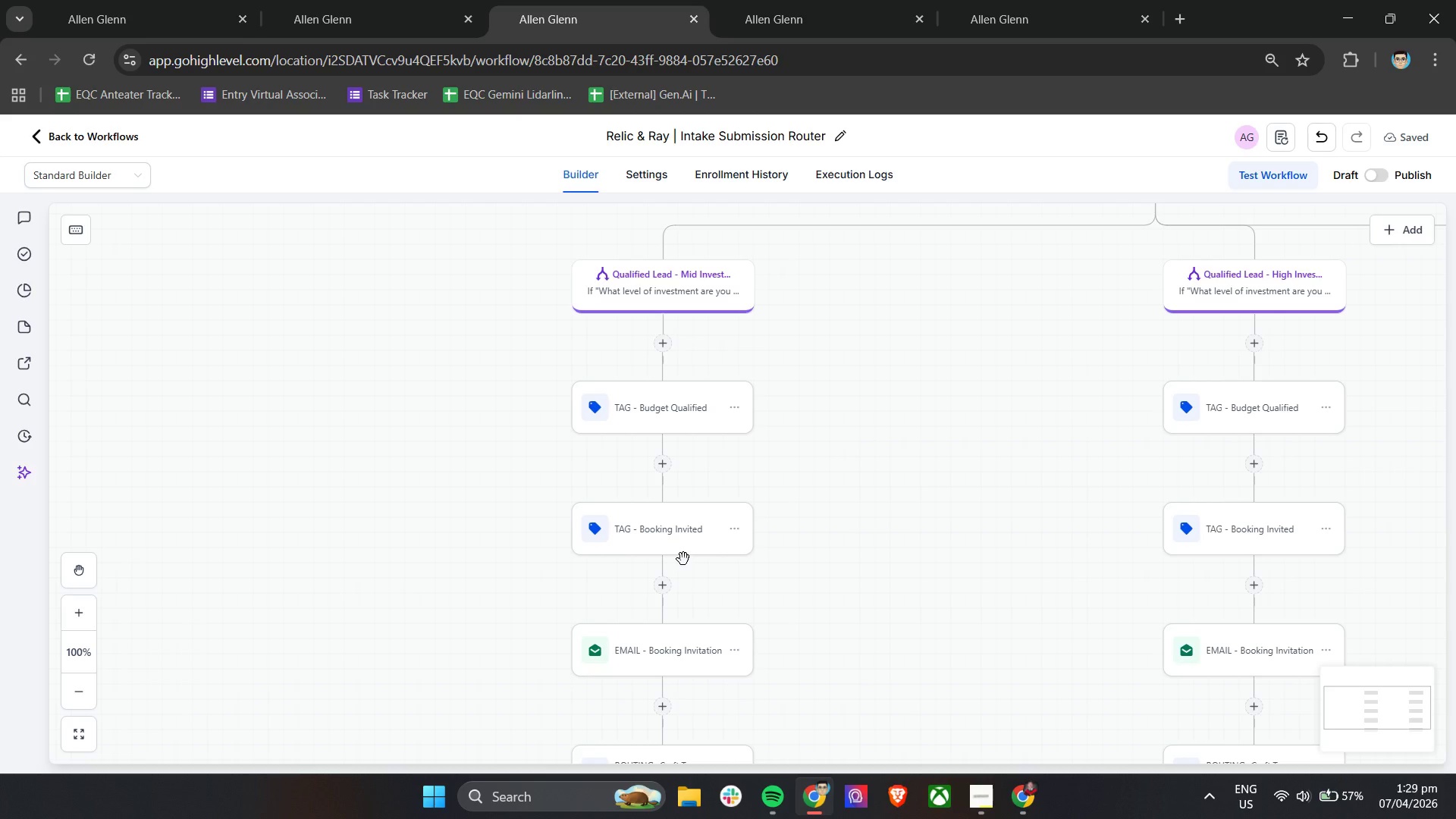 
hold_key(key=ControlLeft, duration=0.84)
 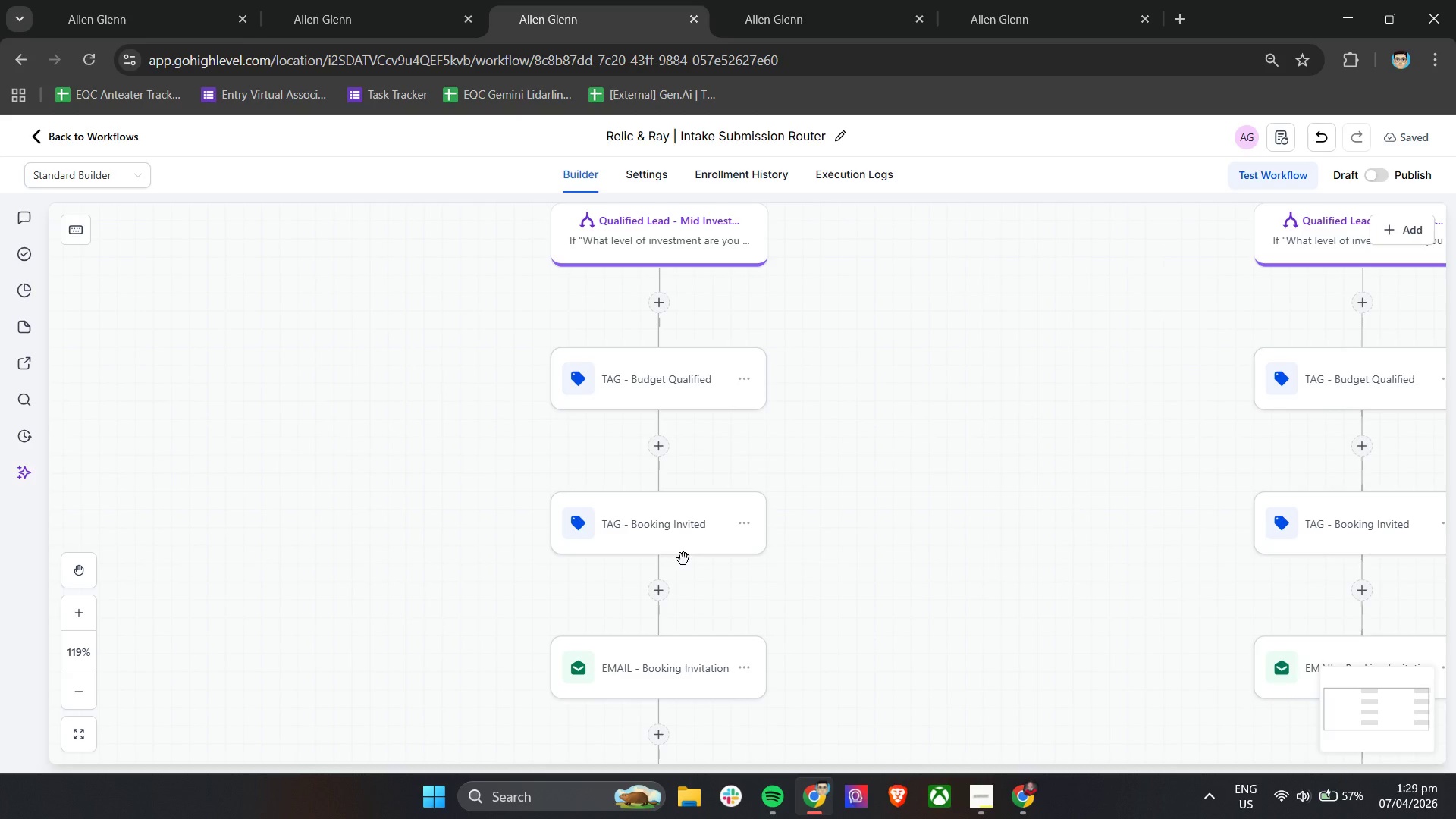 
hold_key(key=ControlLeft, duration=13.08)
 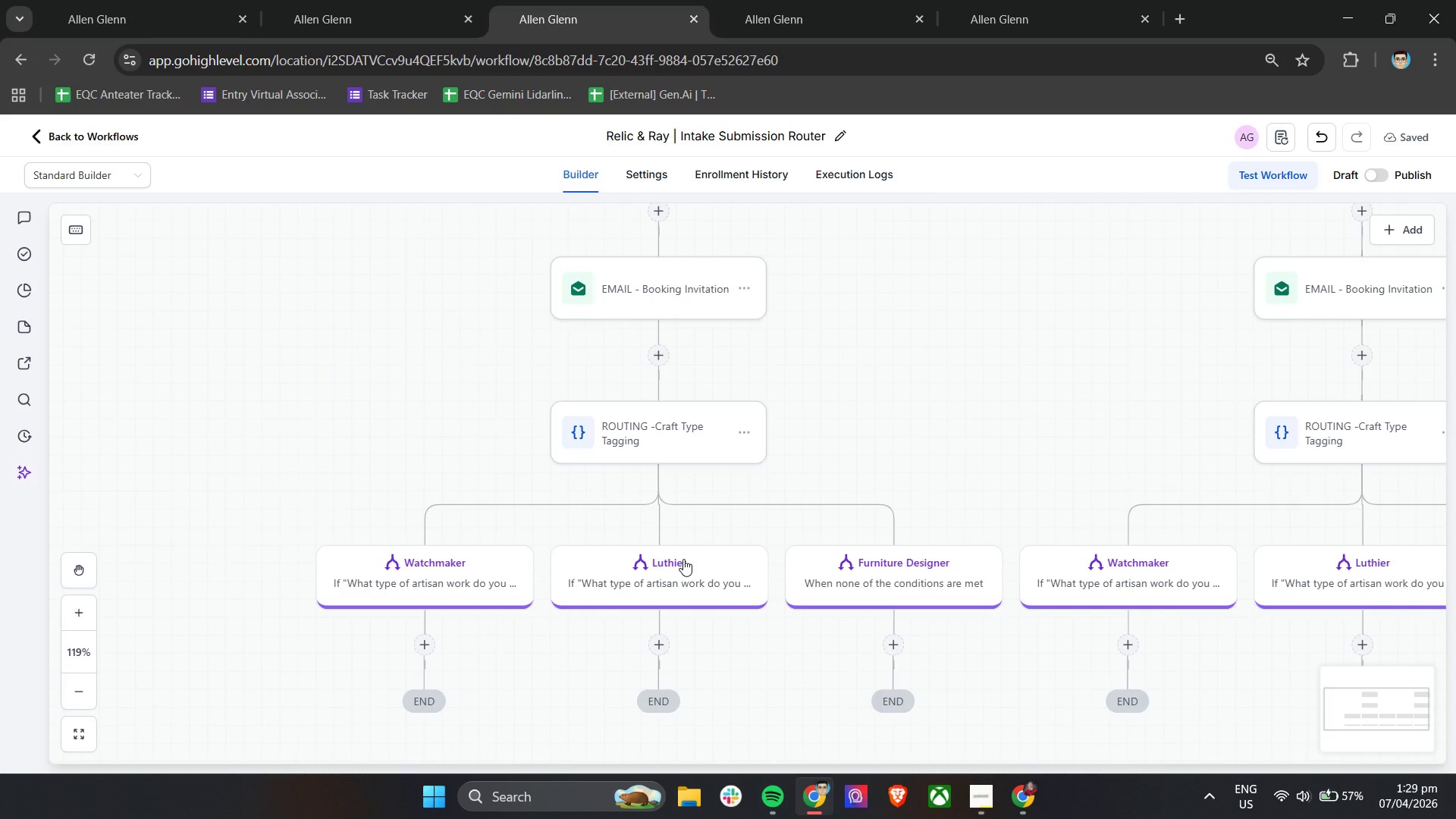 
scroll: coordinate [683, 559], scroll_direction: up, amount: 1.0
 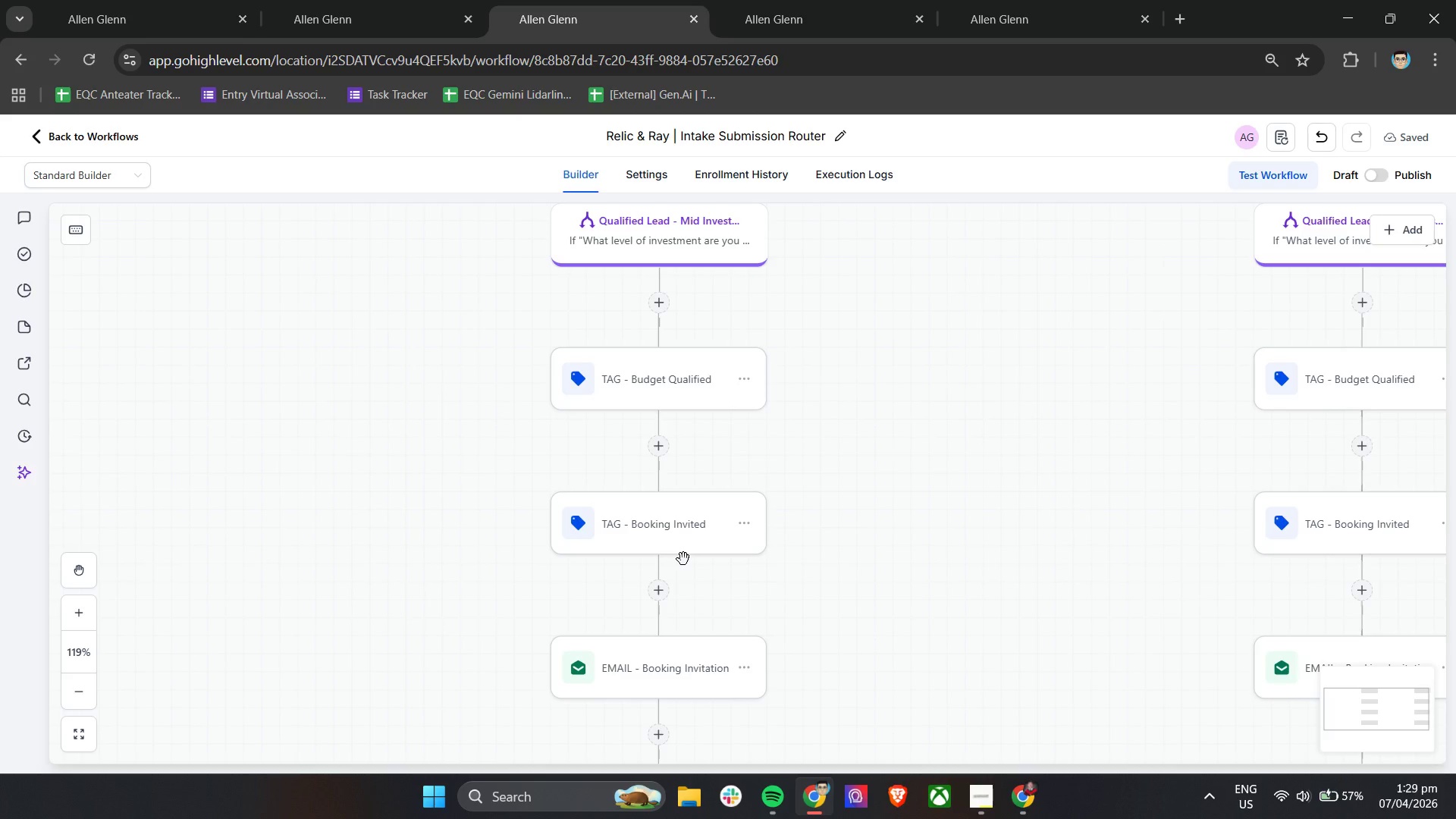 
scroll: coordinate [683, 559], scroll_direction: down, amount: 8.0
 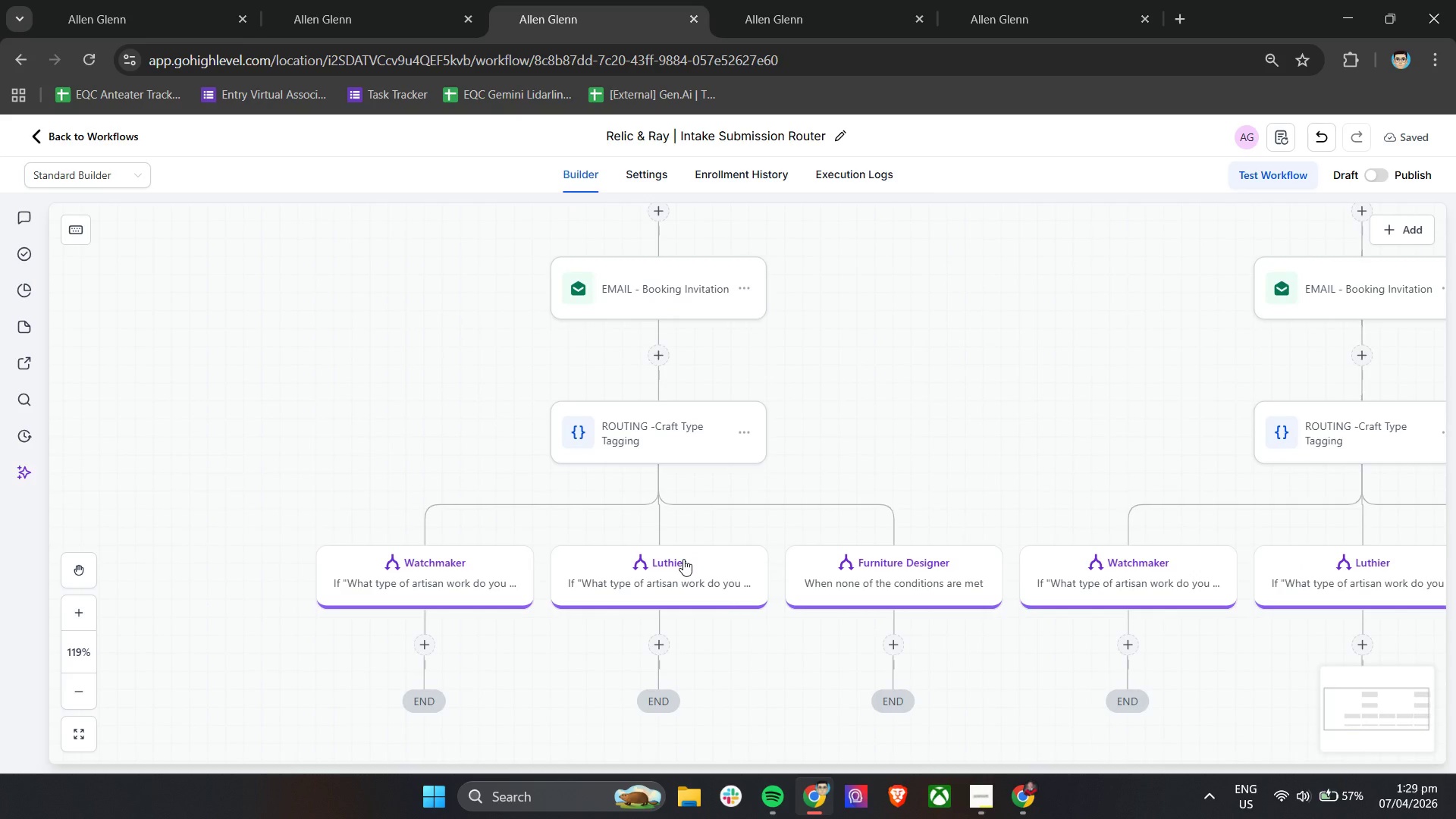 
hold_key(key=ControlLeft, duration=1.52)
hold_key(key=ControlLeft, duration=0.92)
scroll: coordinate [683, 559], scroll_direction: up, amount: 2.0
 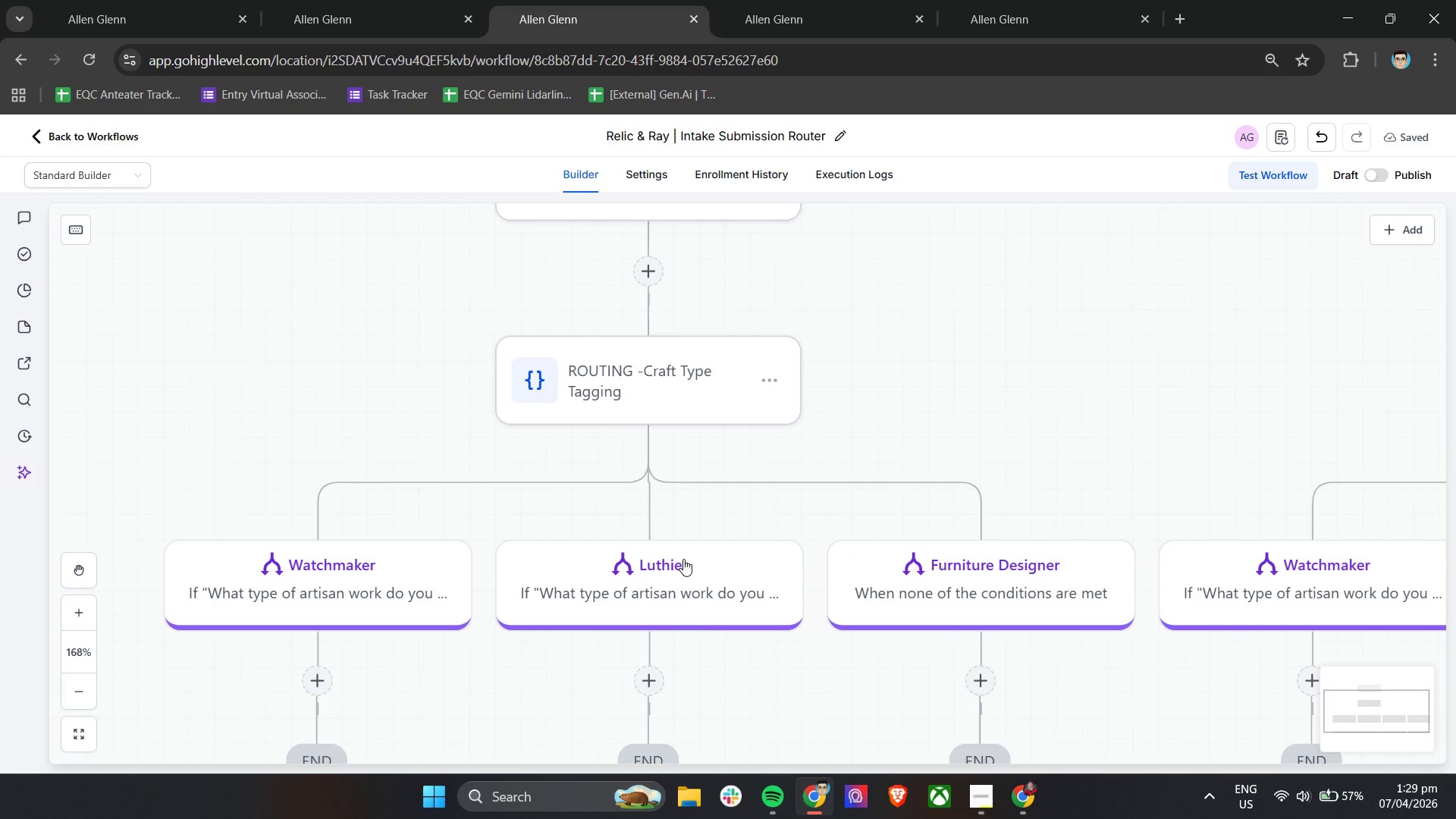 
hold_key(key=ShiftLeft, duration=1.52)
hold_key(key=ShiftLeft, duration=0.89)
scroll: coordinate [792, 499], scroll_direction: down, amount: 16.0
 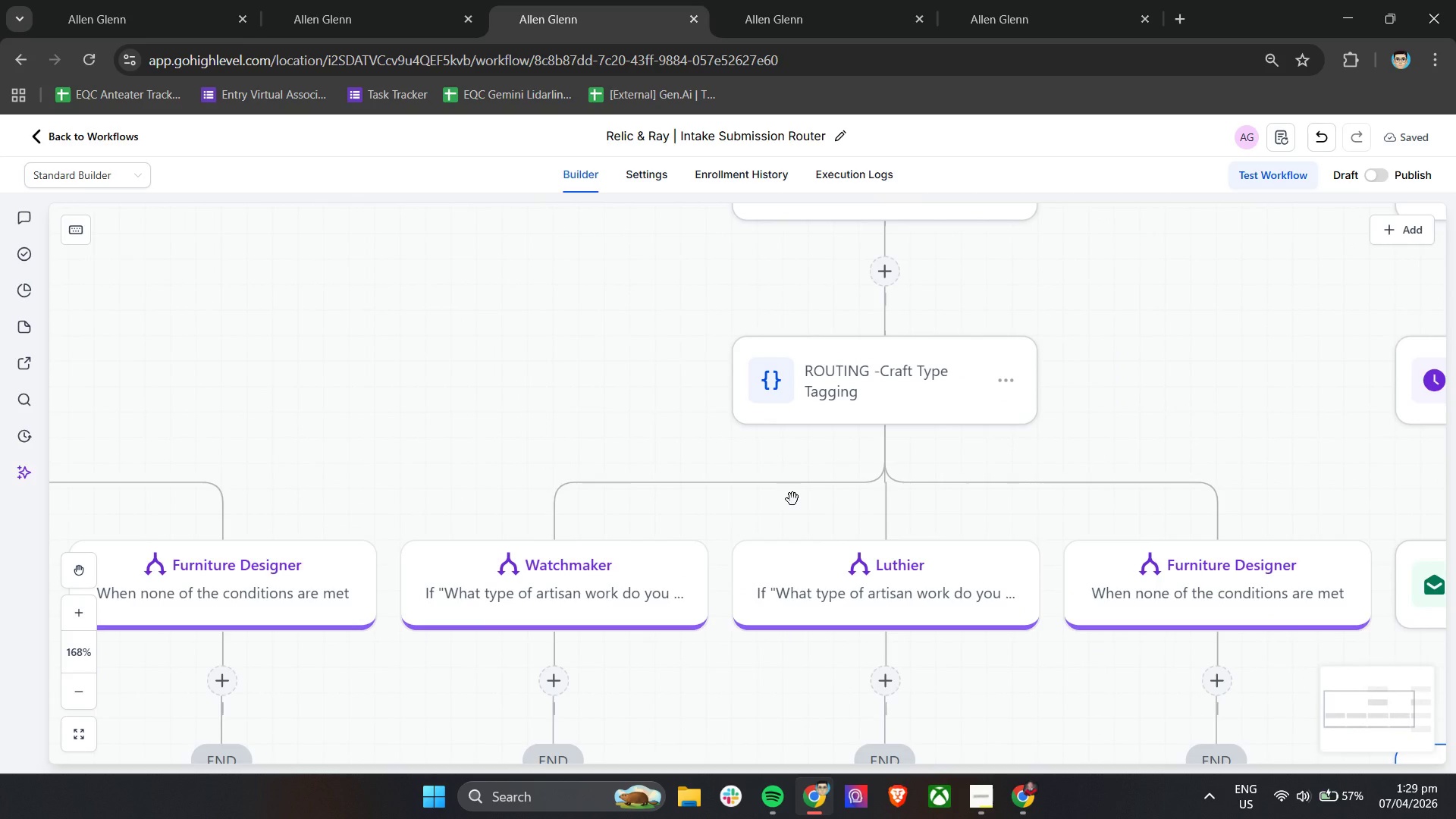 
scroll: coordinate [792, 499], scroll_direction: up, amount: 21.0
 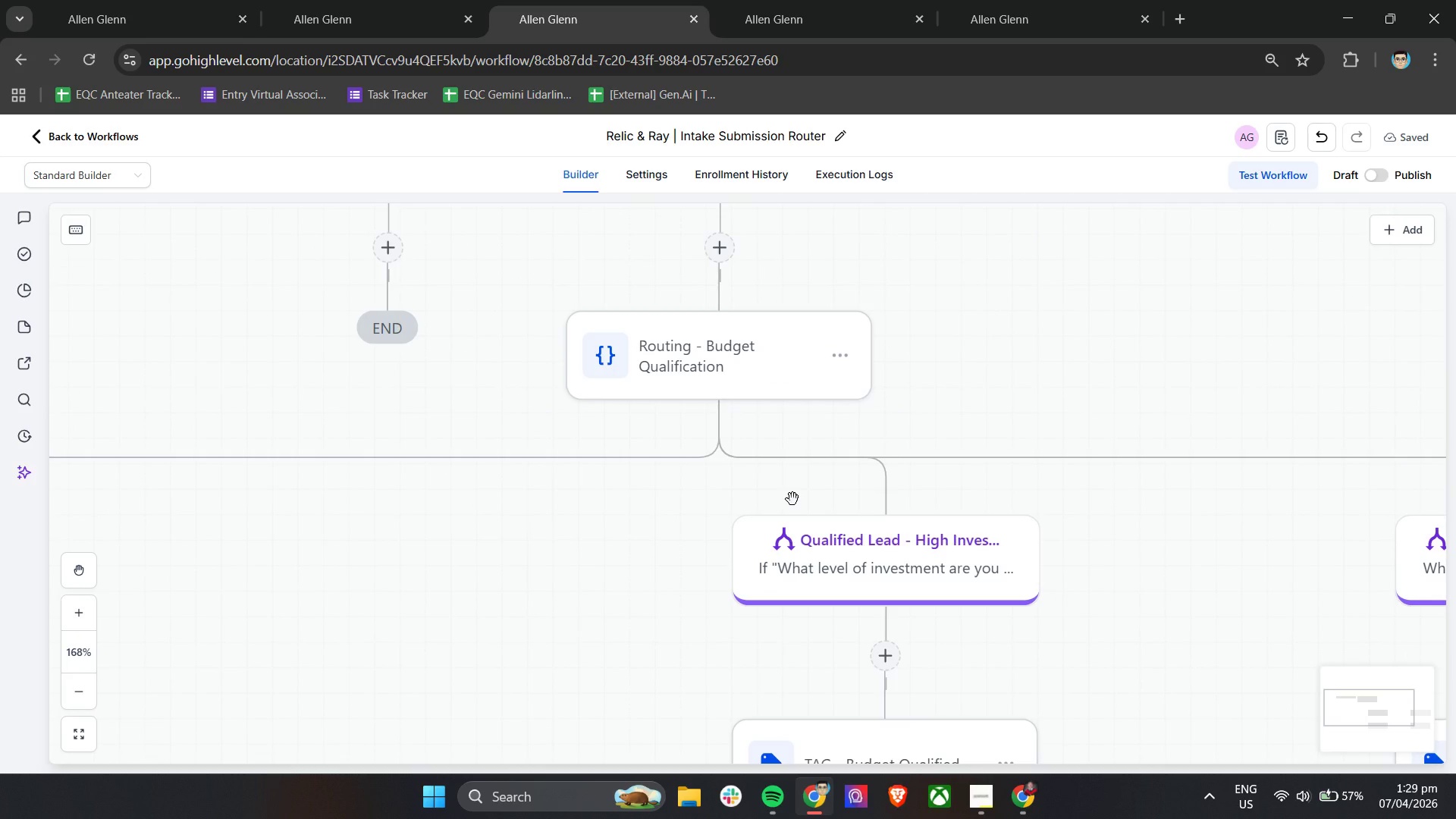 
wait(9.46)
 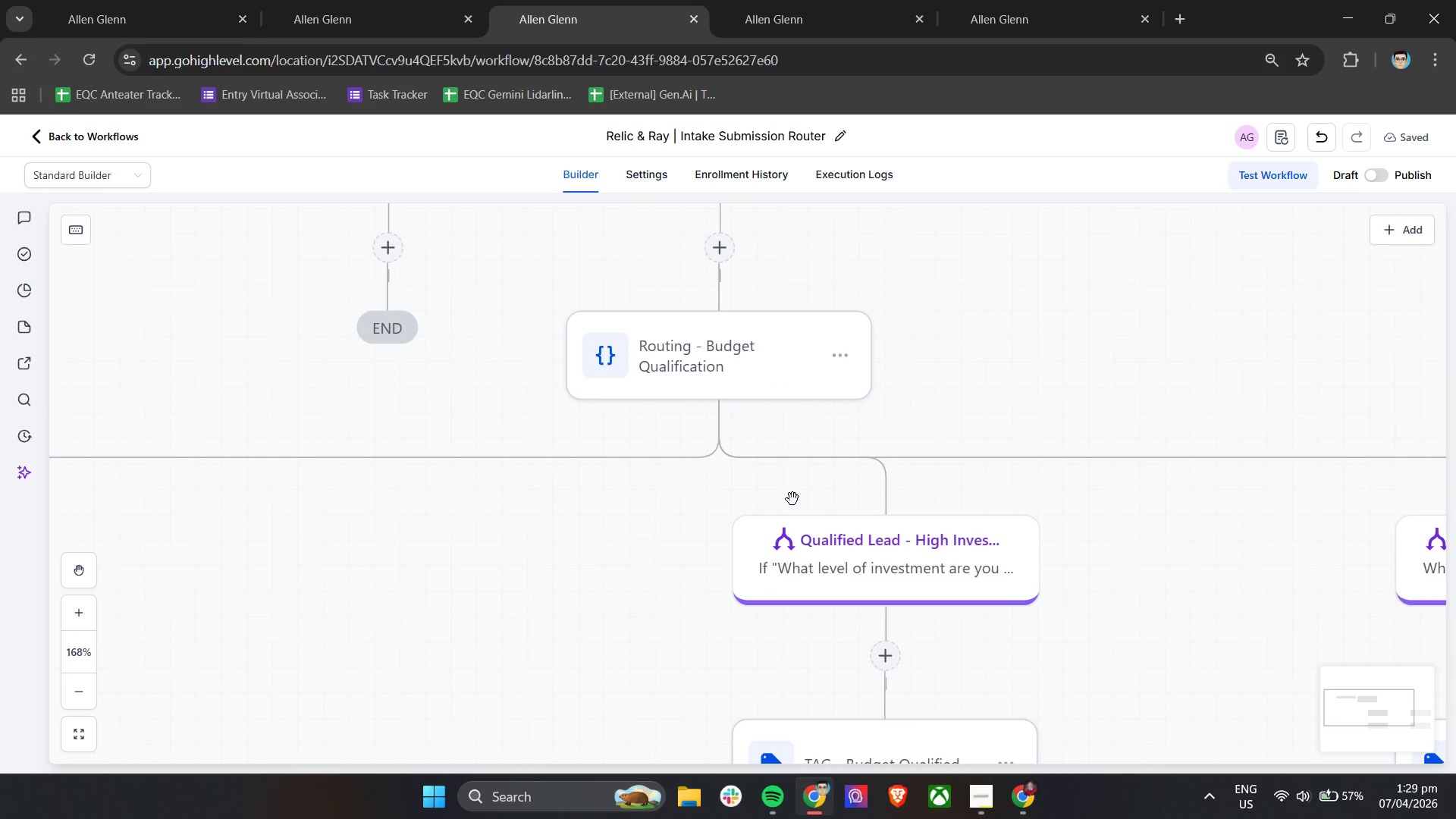 
scroll: coordinate [855, 483], scroll_direction: down, amount: 5.0
 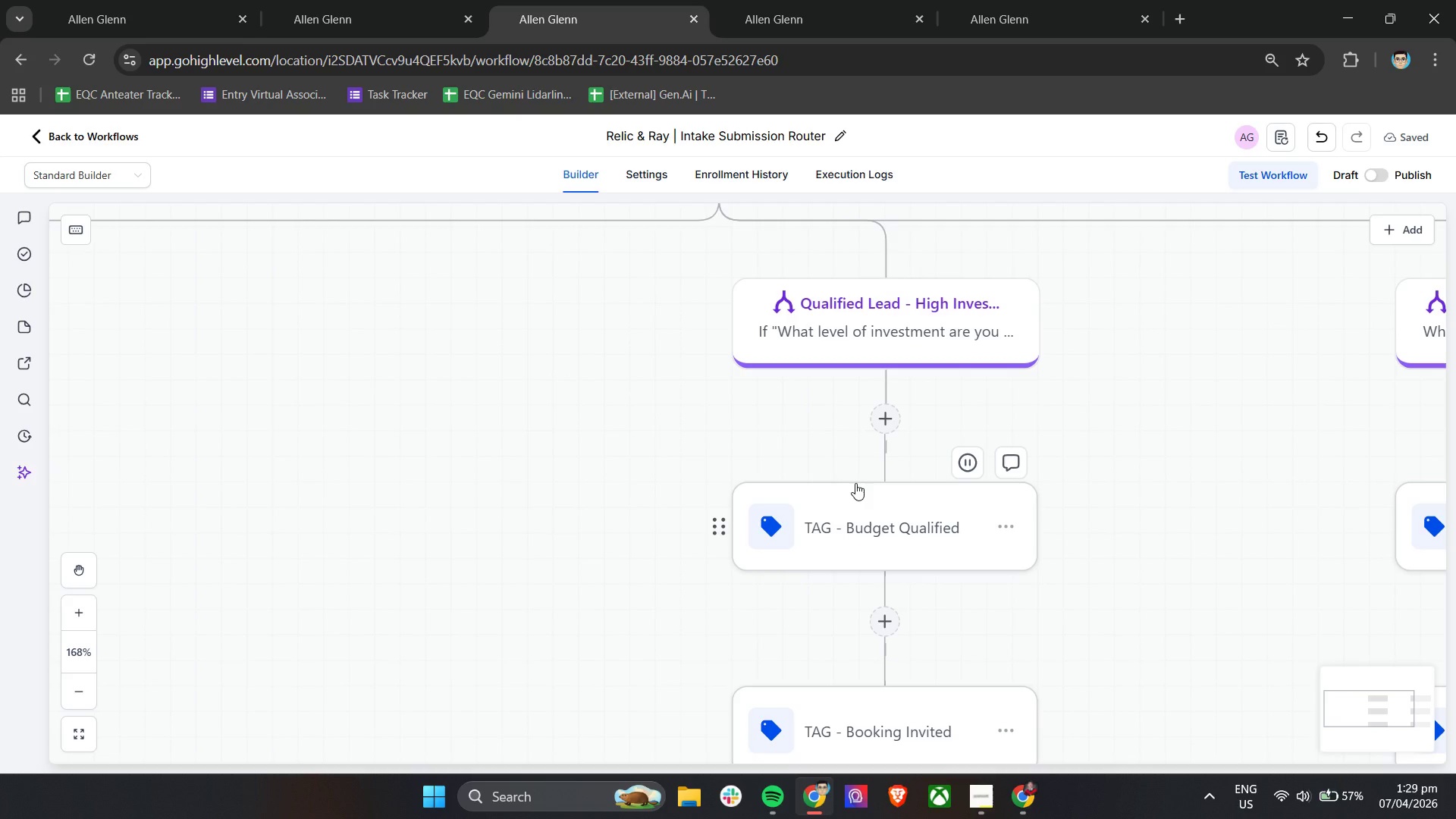 
hold_key(key=ControlLeft, duration=0.53)
scroll: coordinate [855, 483], scroll_direction: down, amount: 1.0
 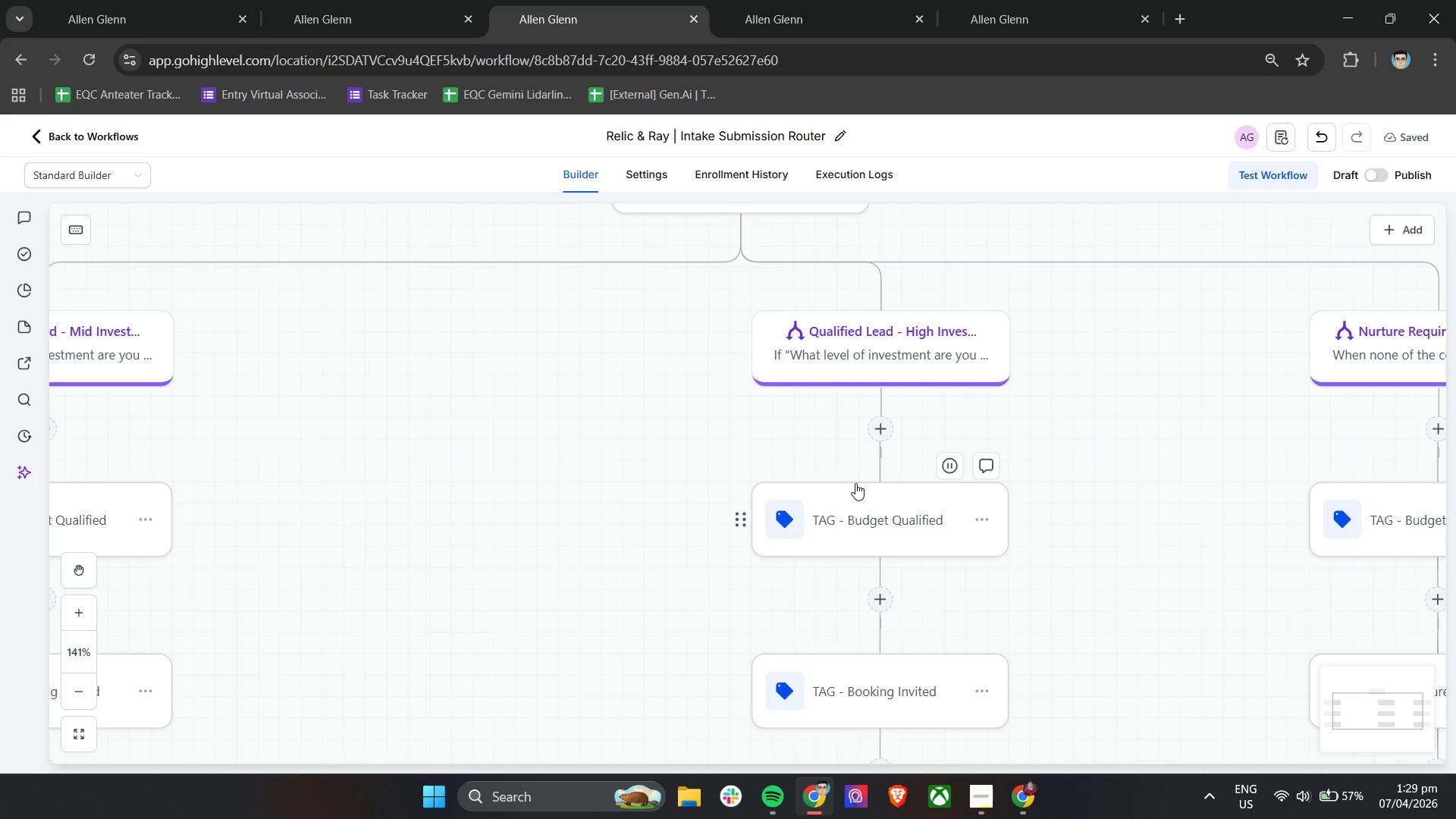 
wait(12.28)
 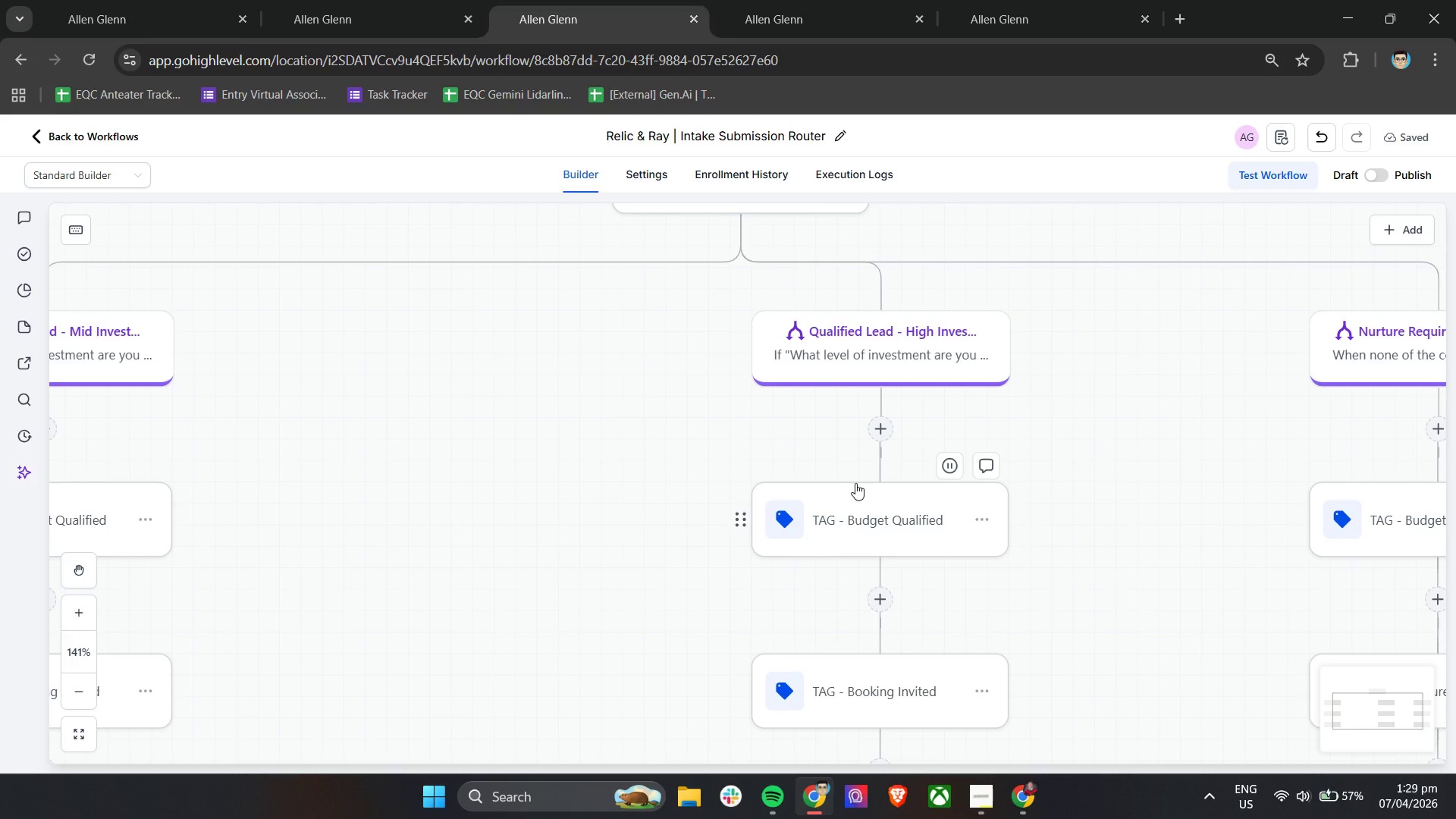 
scroll: coordinate [855, 483], scroll_direction: down, amount: 11.0
 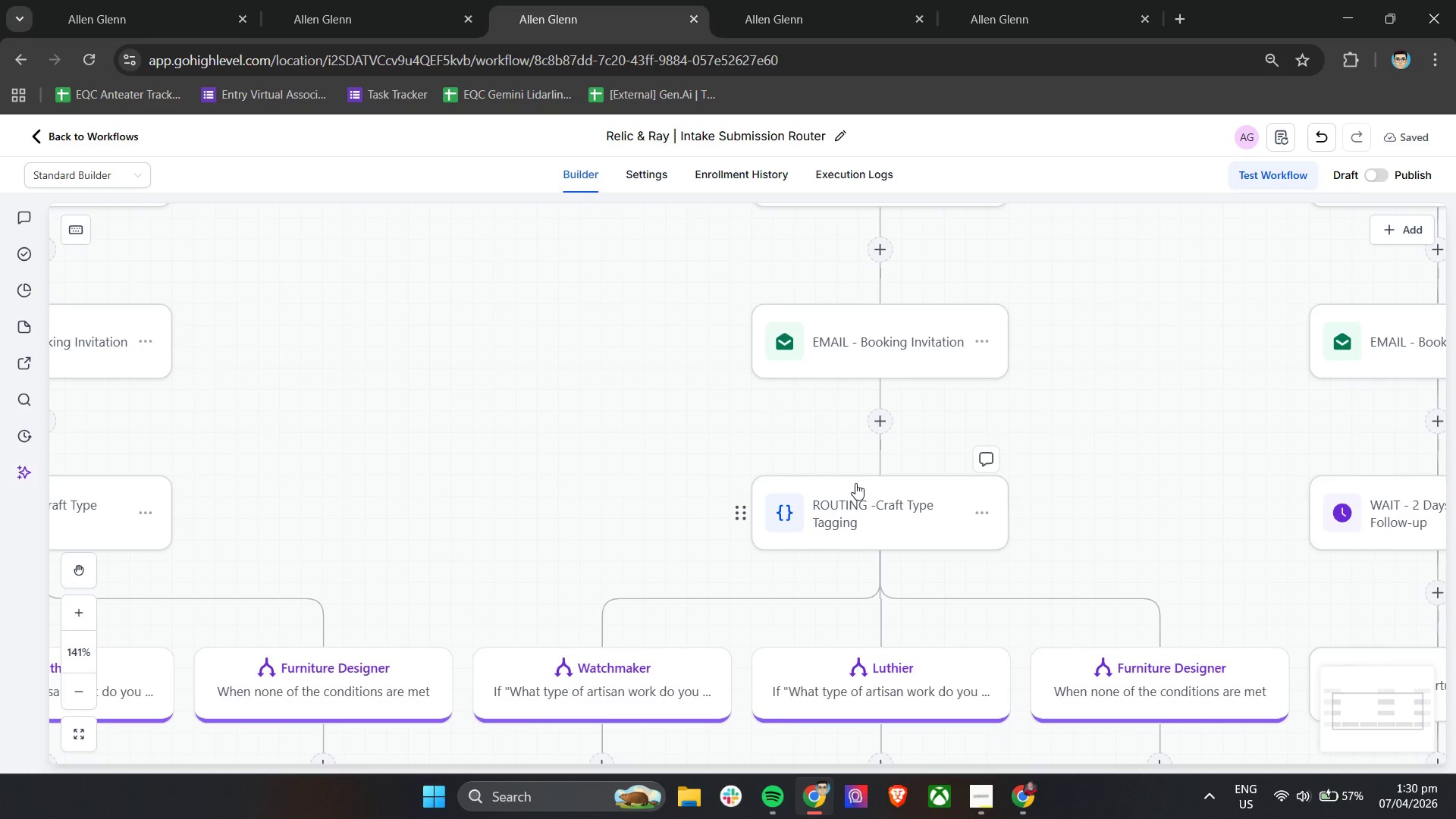 
wait(6.72)
 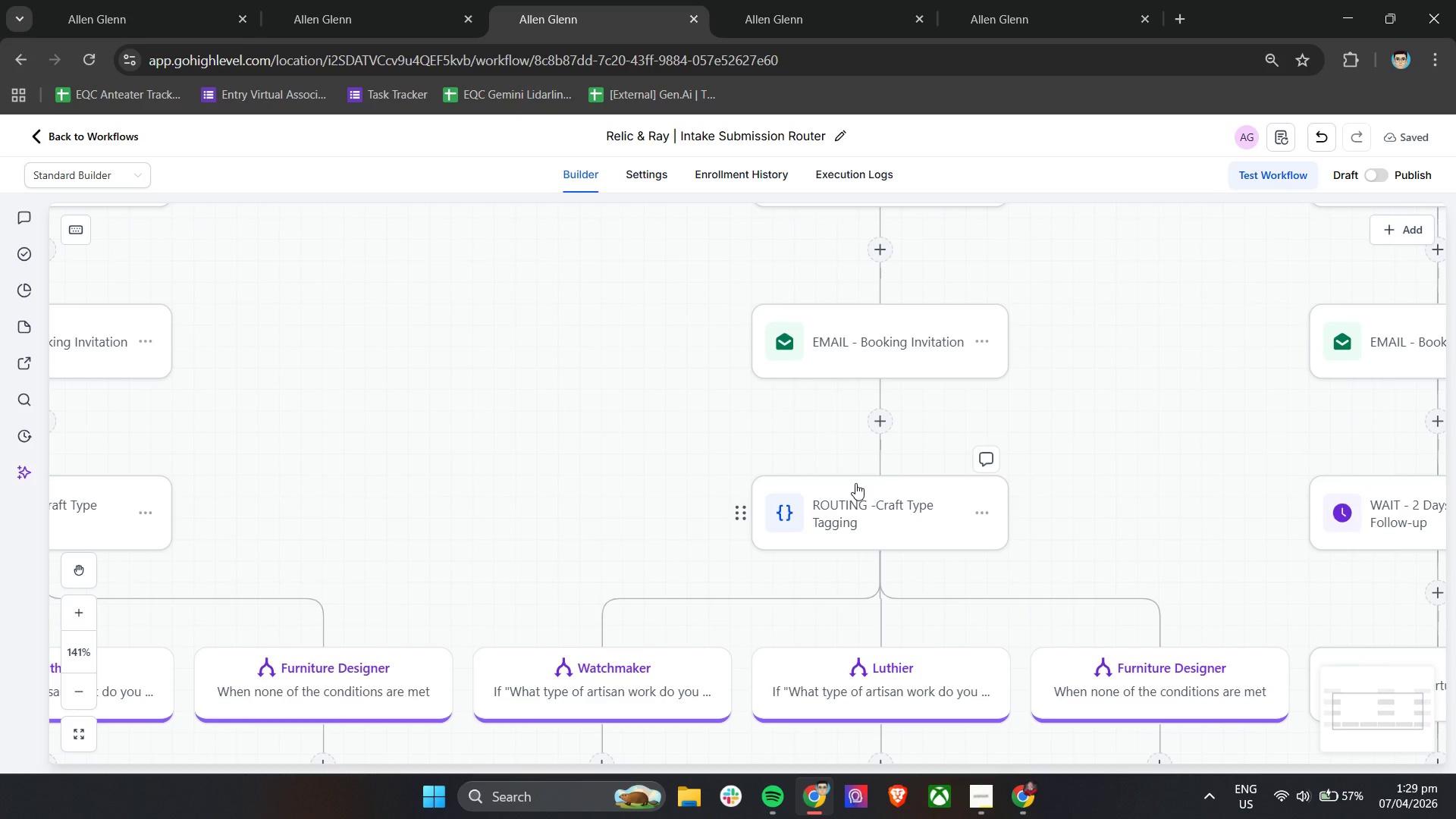 
hold_key(key=ShiftLeft, duration=1.03)
scroll: coordinate [833, 482], scroll_direction: up, amount: 2.0
 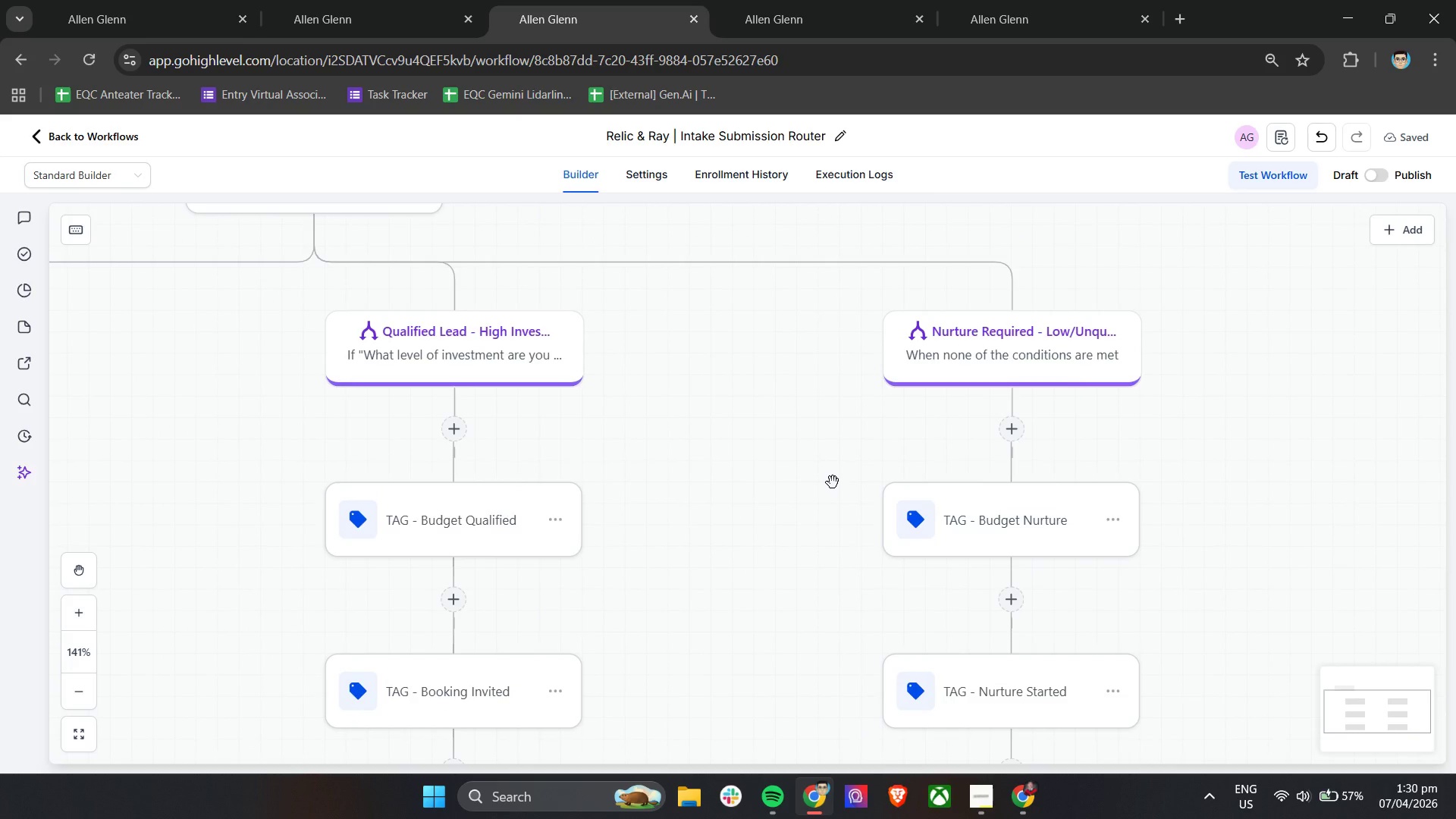 
scroll: coordinate [833, 482], scroll_direction: down, amount: 19.0
 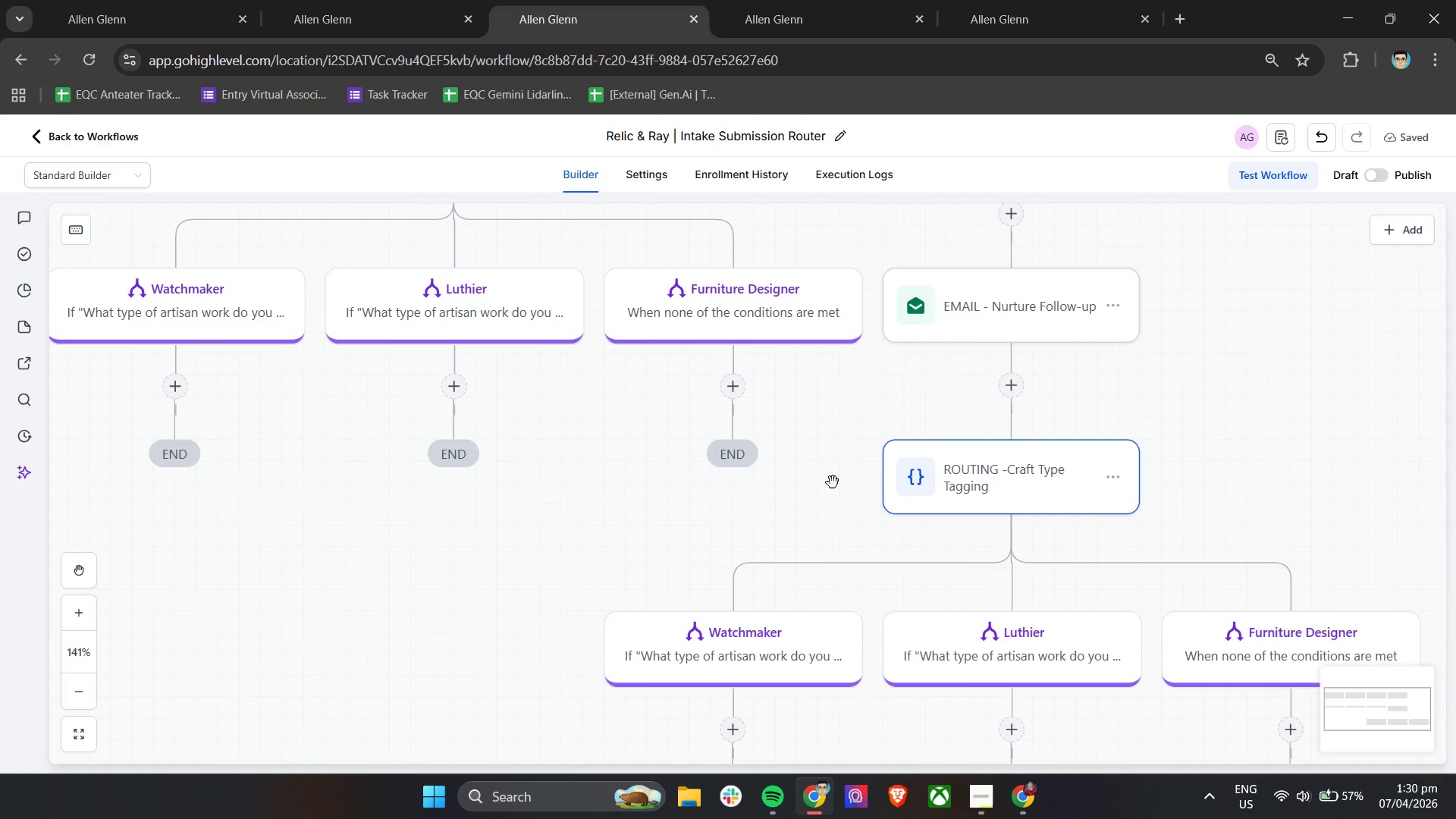 
wait(15.94)
 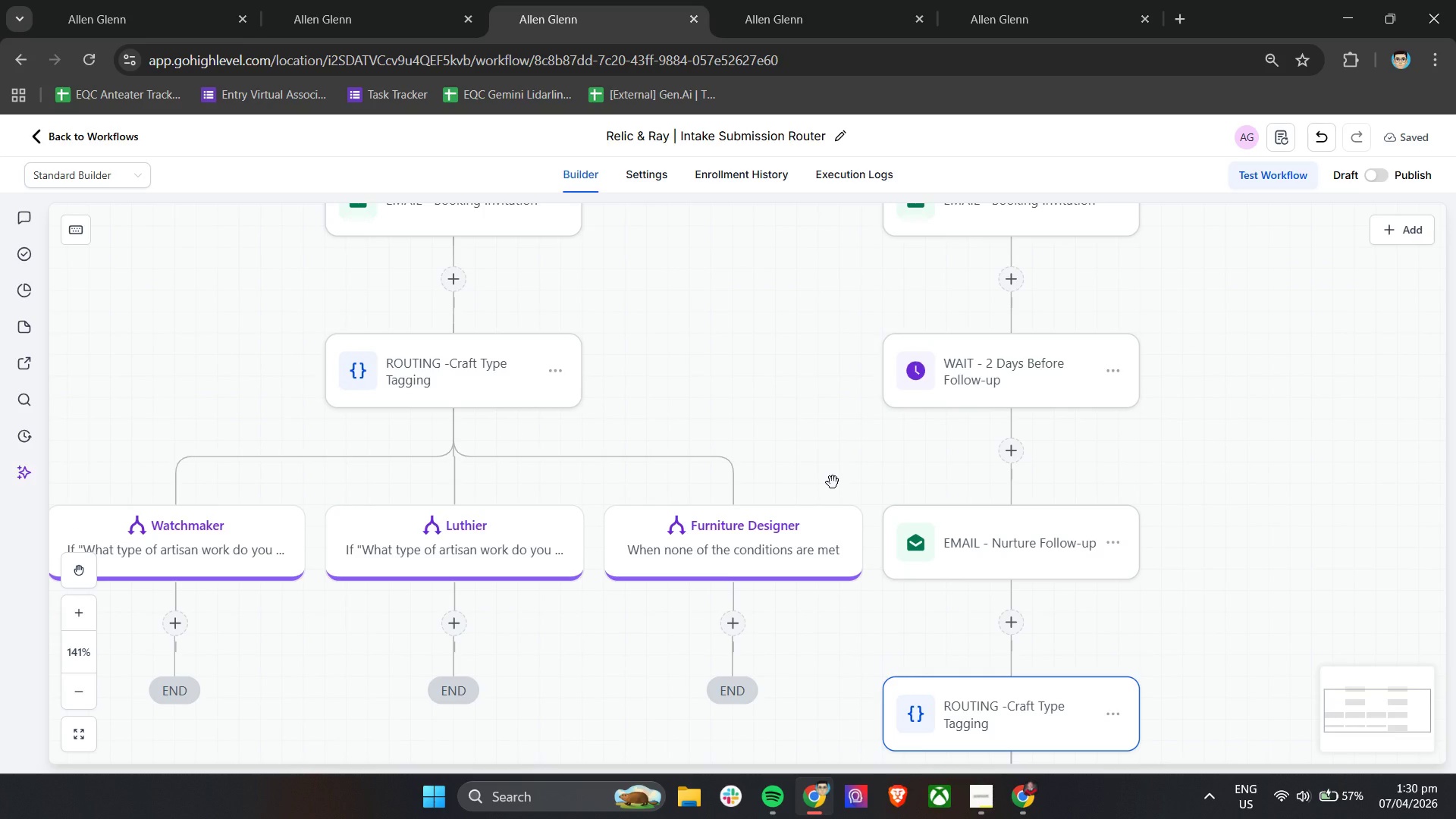 
hold_key(key=ShiftLeft, duration=1.51)
scroll: coordinate [833, 482], scroll_direction: up, amount: 5.0
 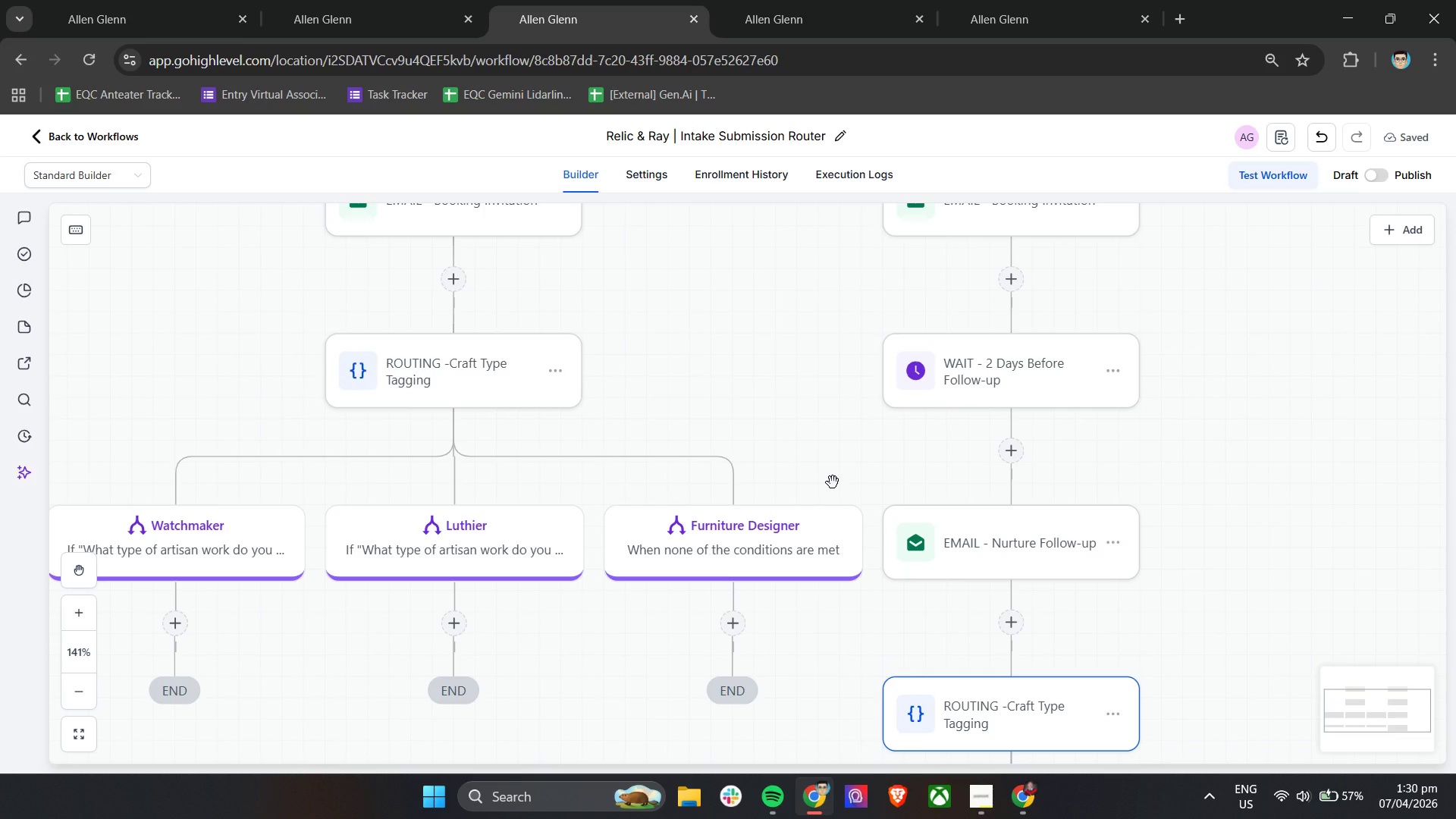 
hold_key(key=ShiftLeft, duration=1.02)
 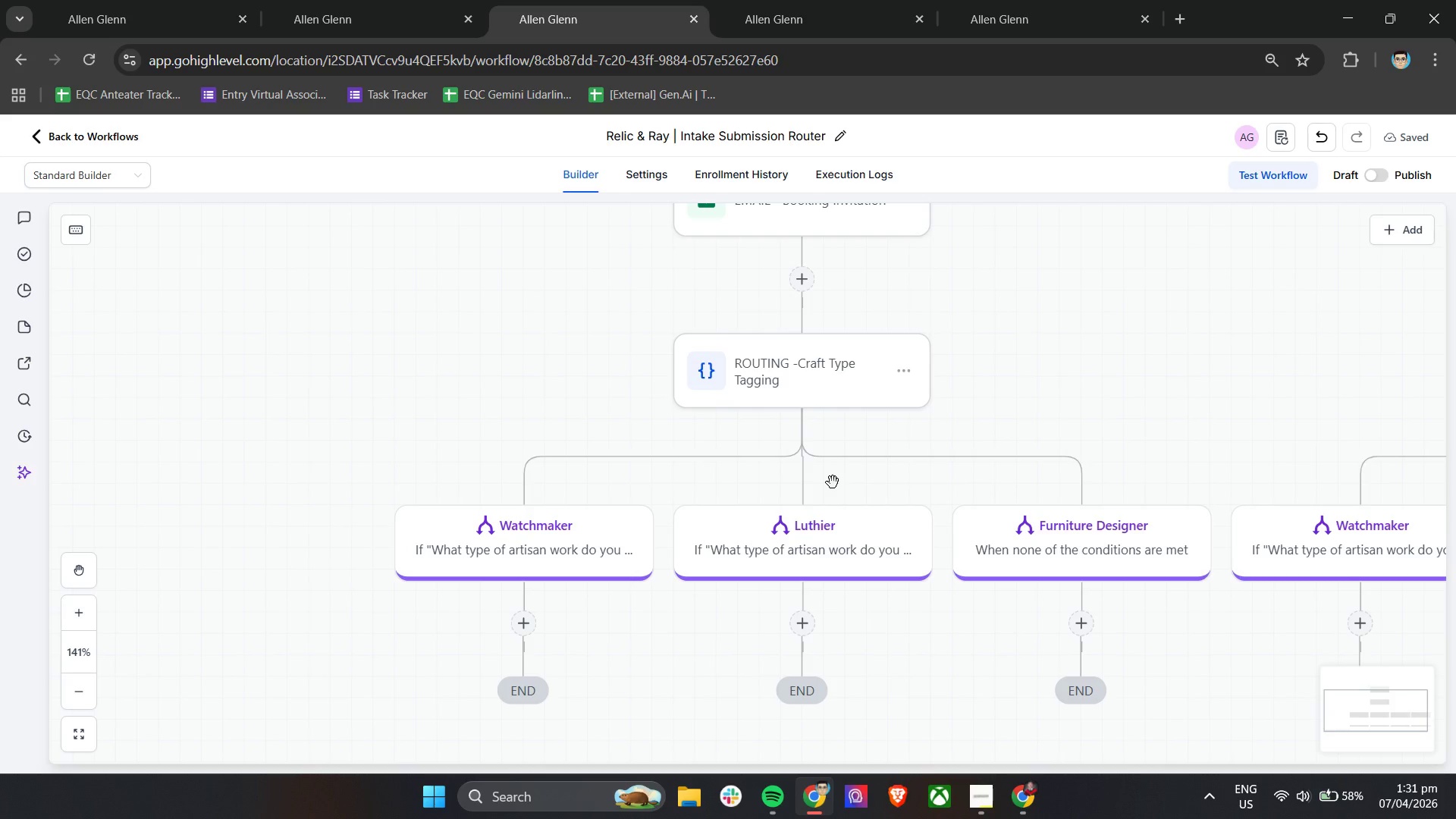 
wait(34.2)
 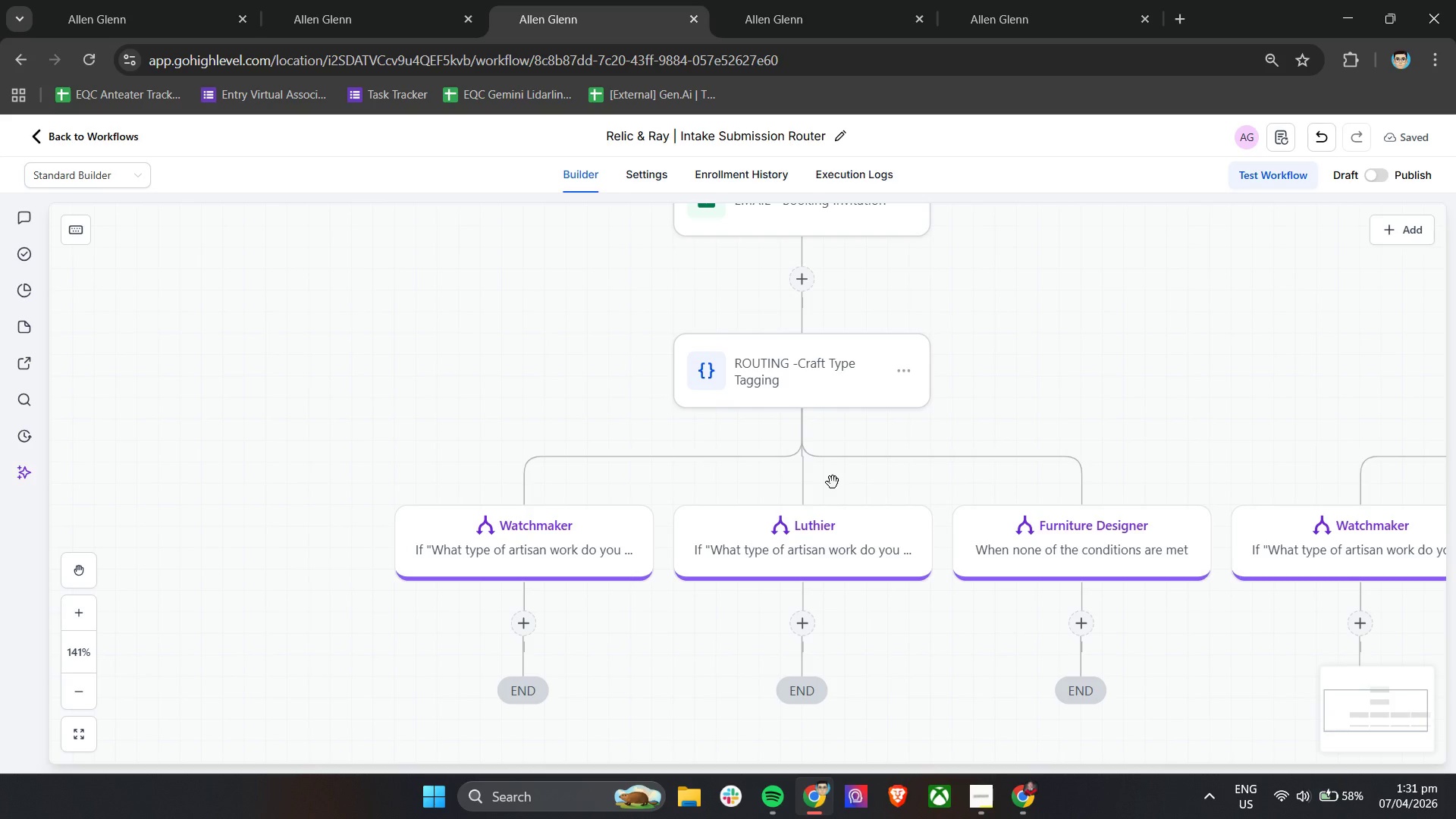 
double_click([836, 367])
 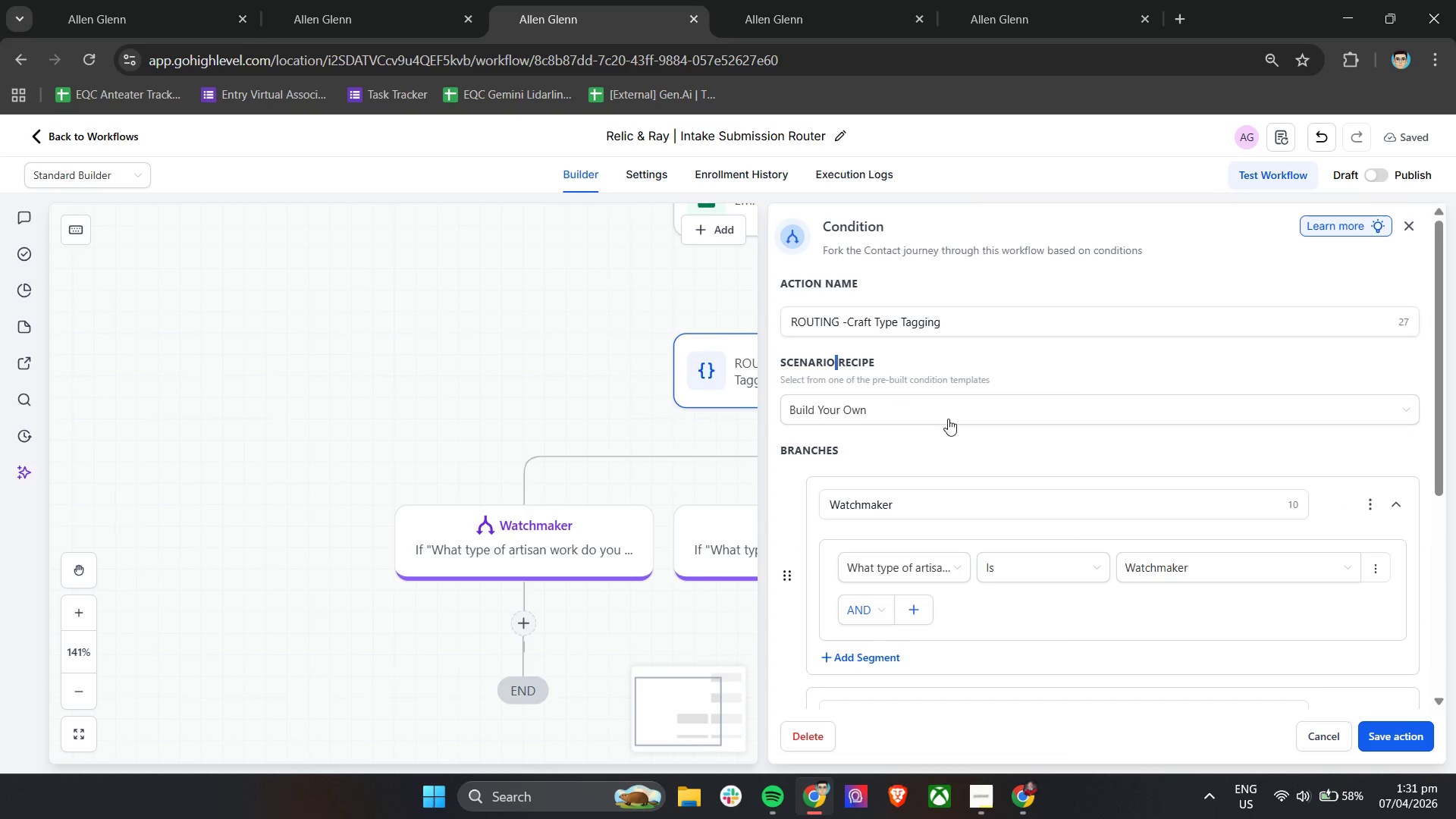 
scroll: coordinate [1011, 448], scroll_direction: down, amount: 6.0
 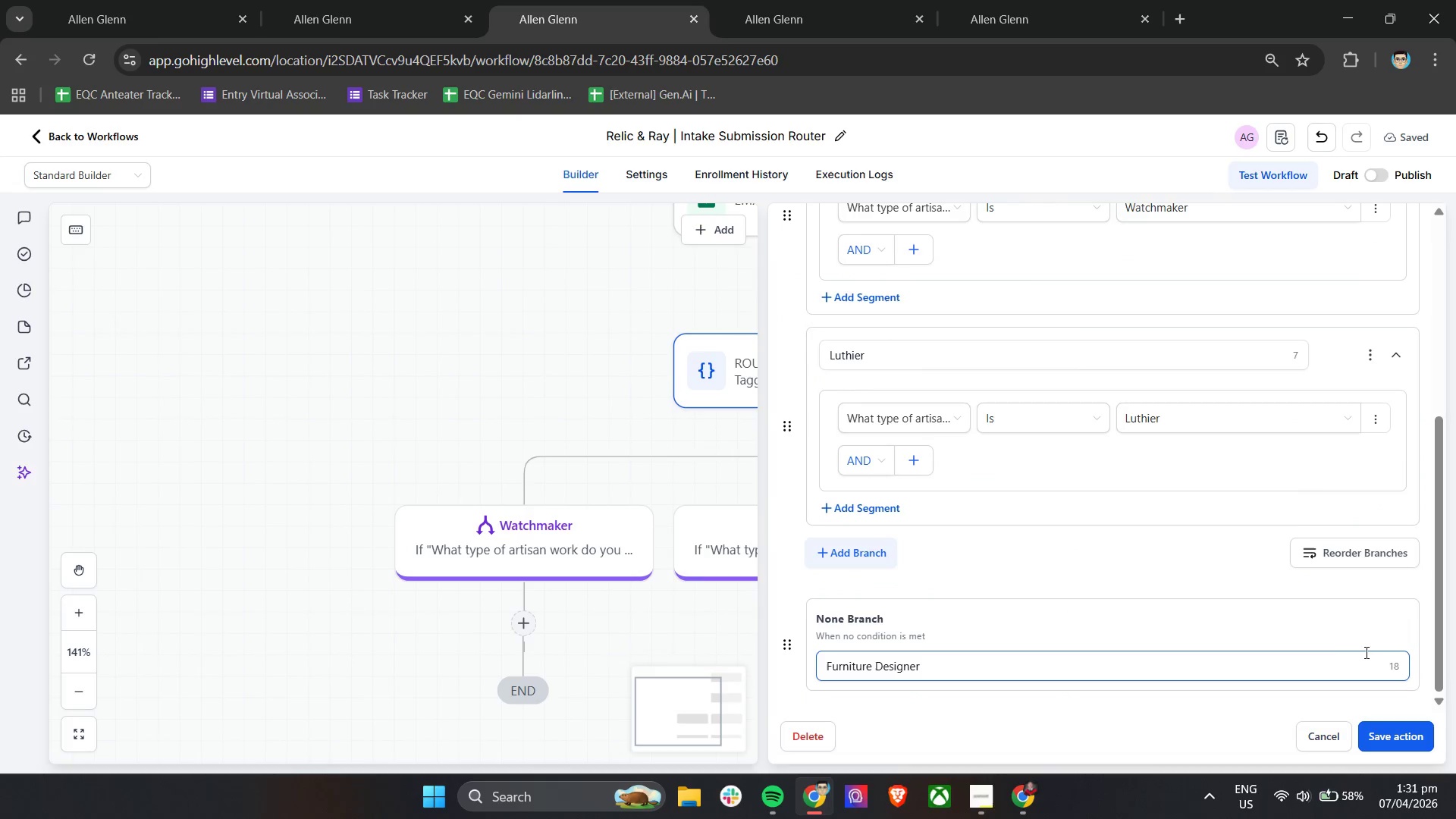 
left_click([789, 641])
 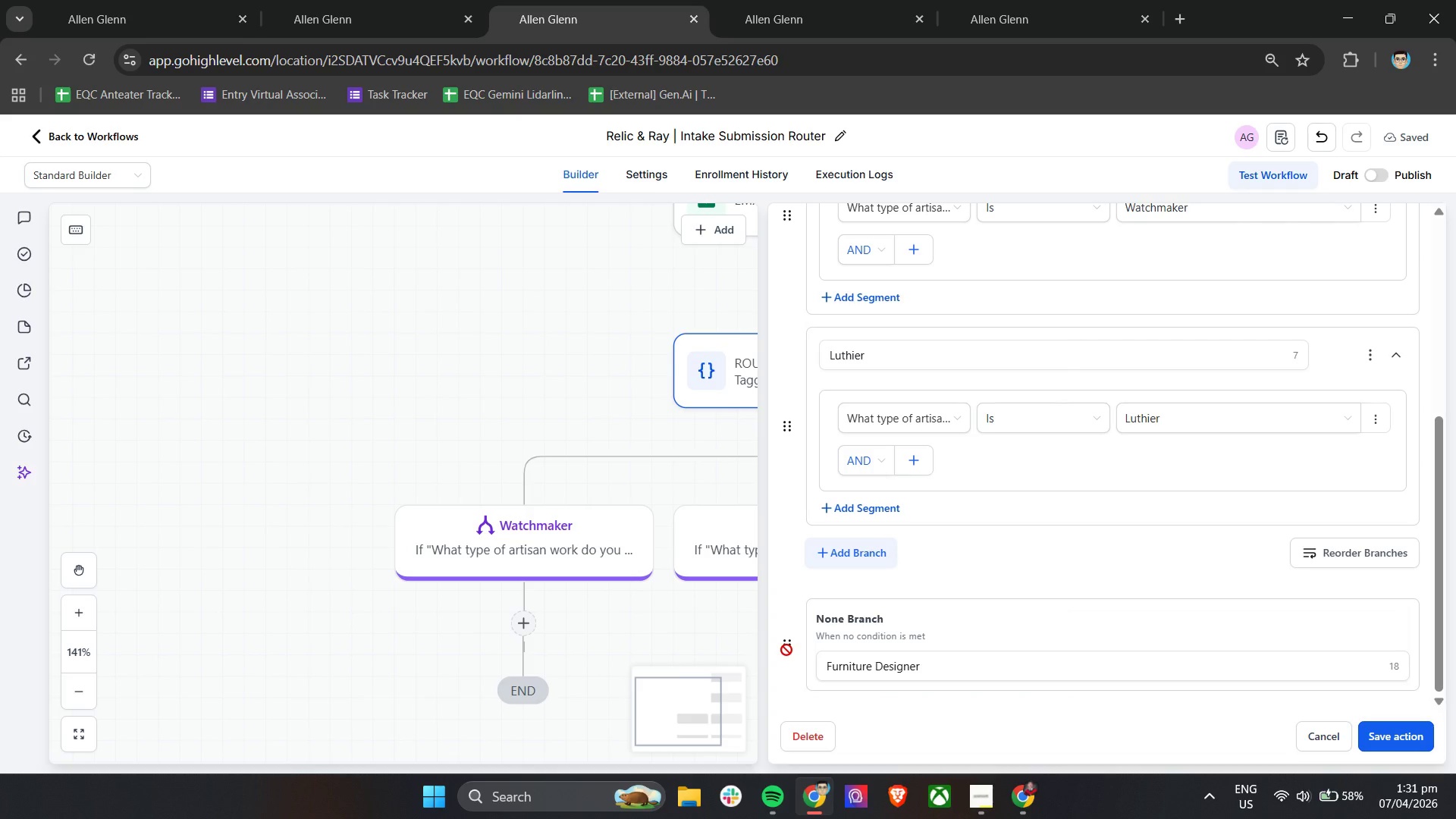 
right_click([786, 650])
 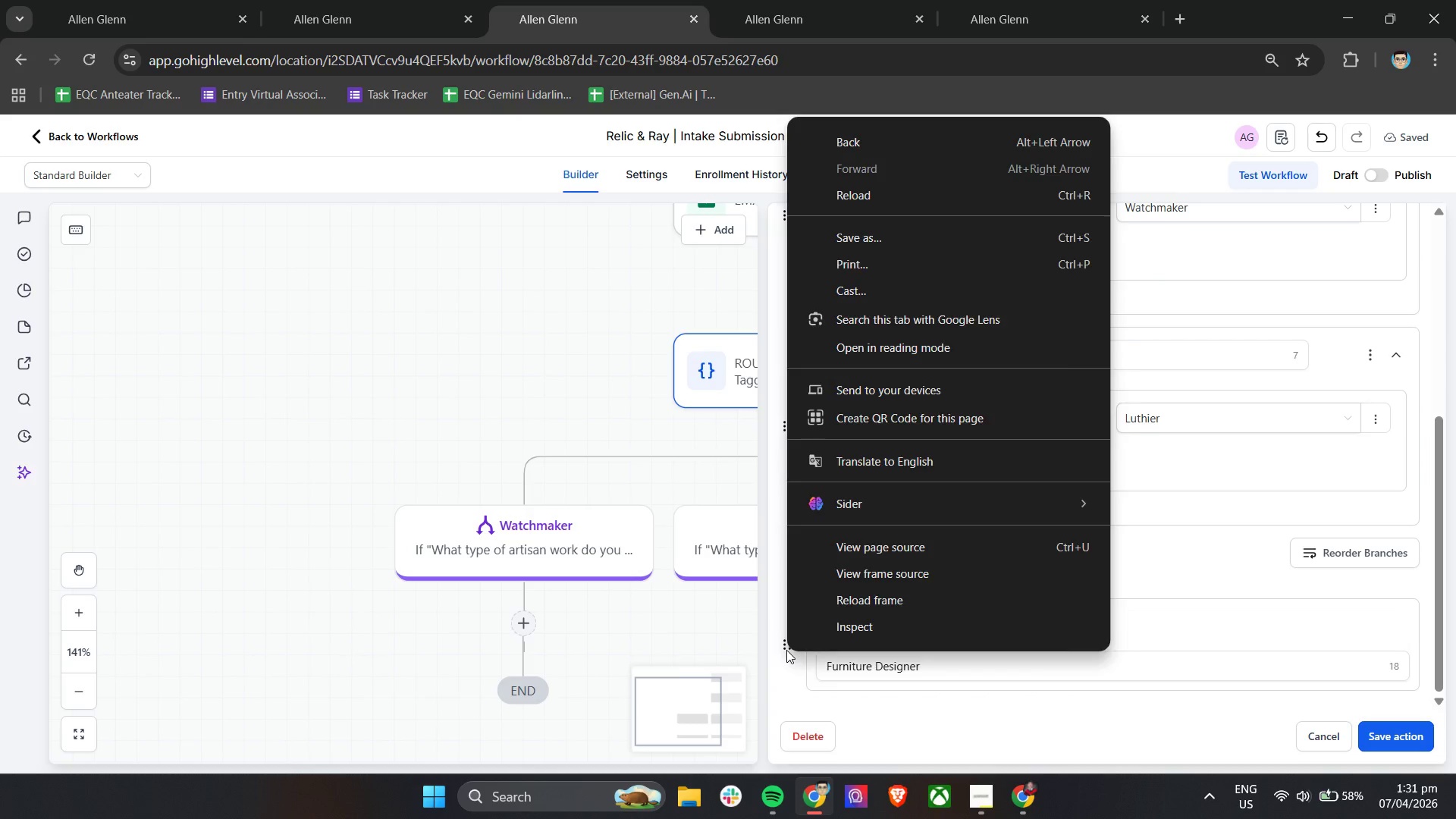 
left_click([786, 650])
 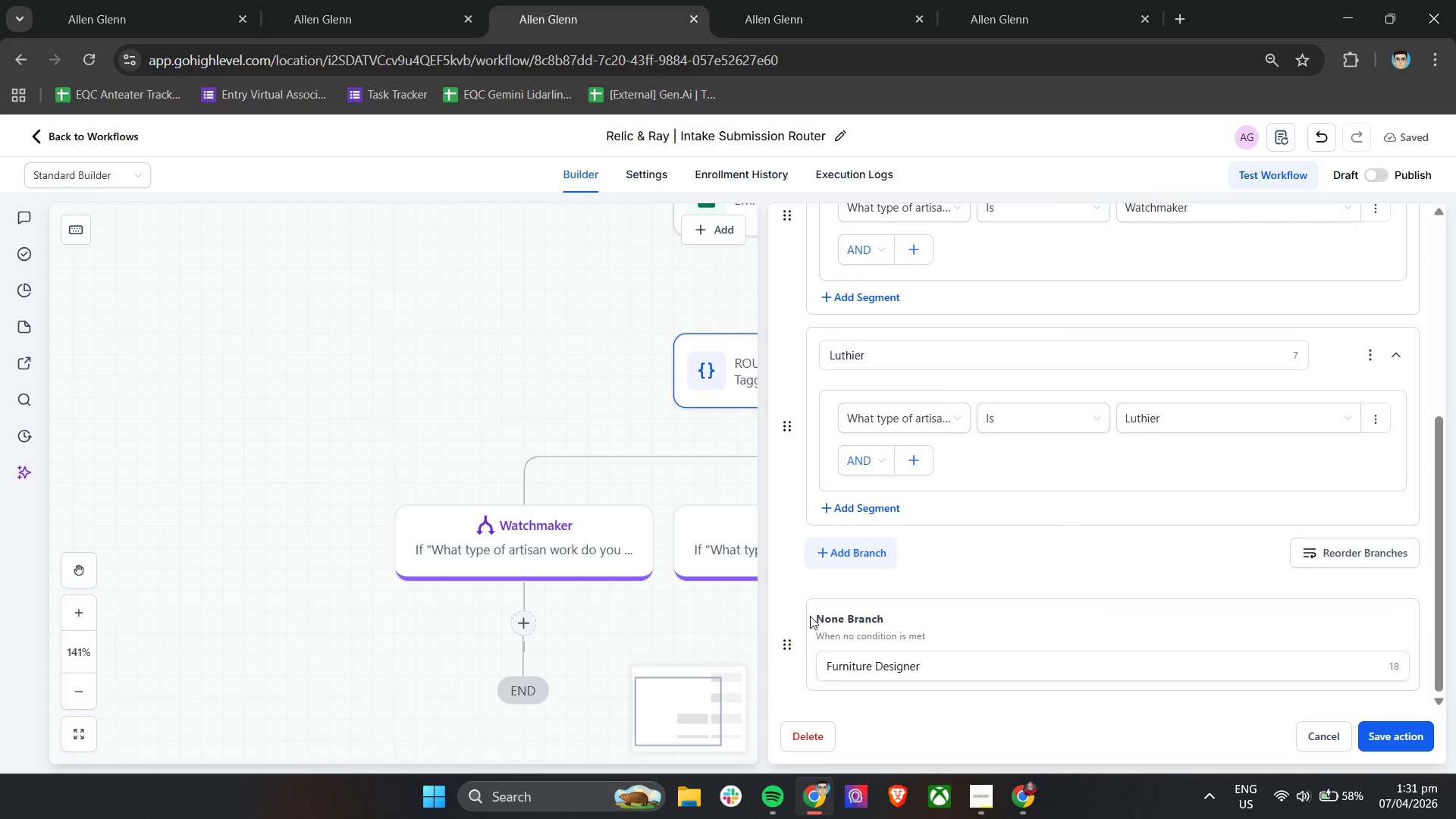 
scroll: coordinate [810, 616], scroll_direction: up, amount: 6.0
 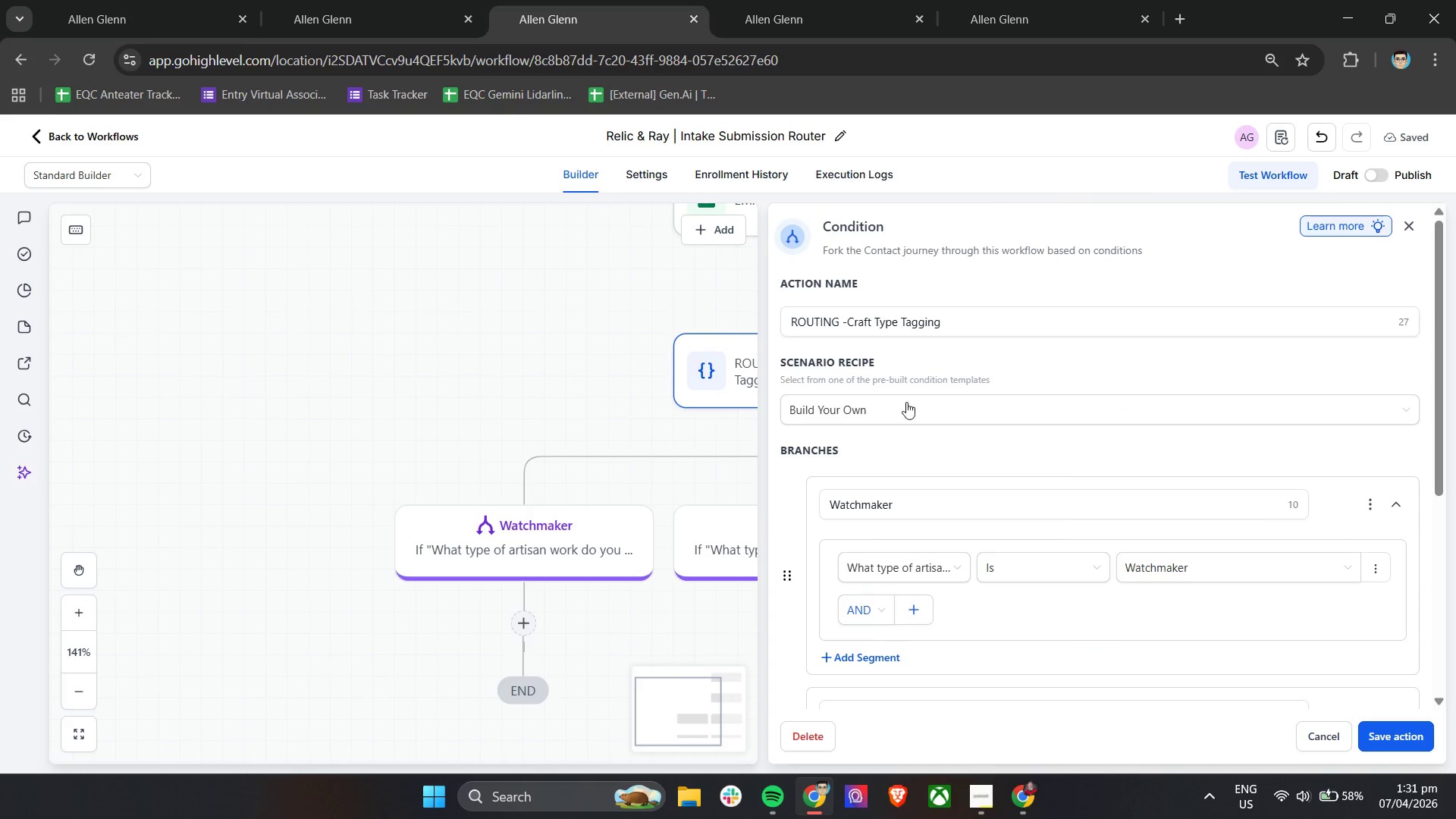 
left_click([903, 408])
 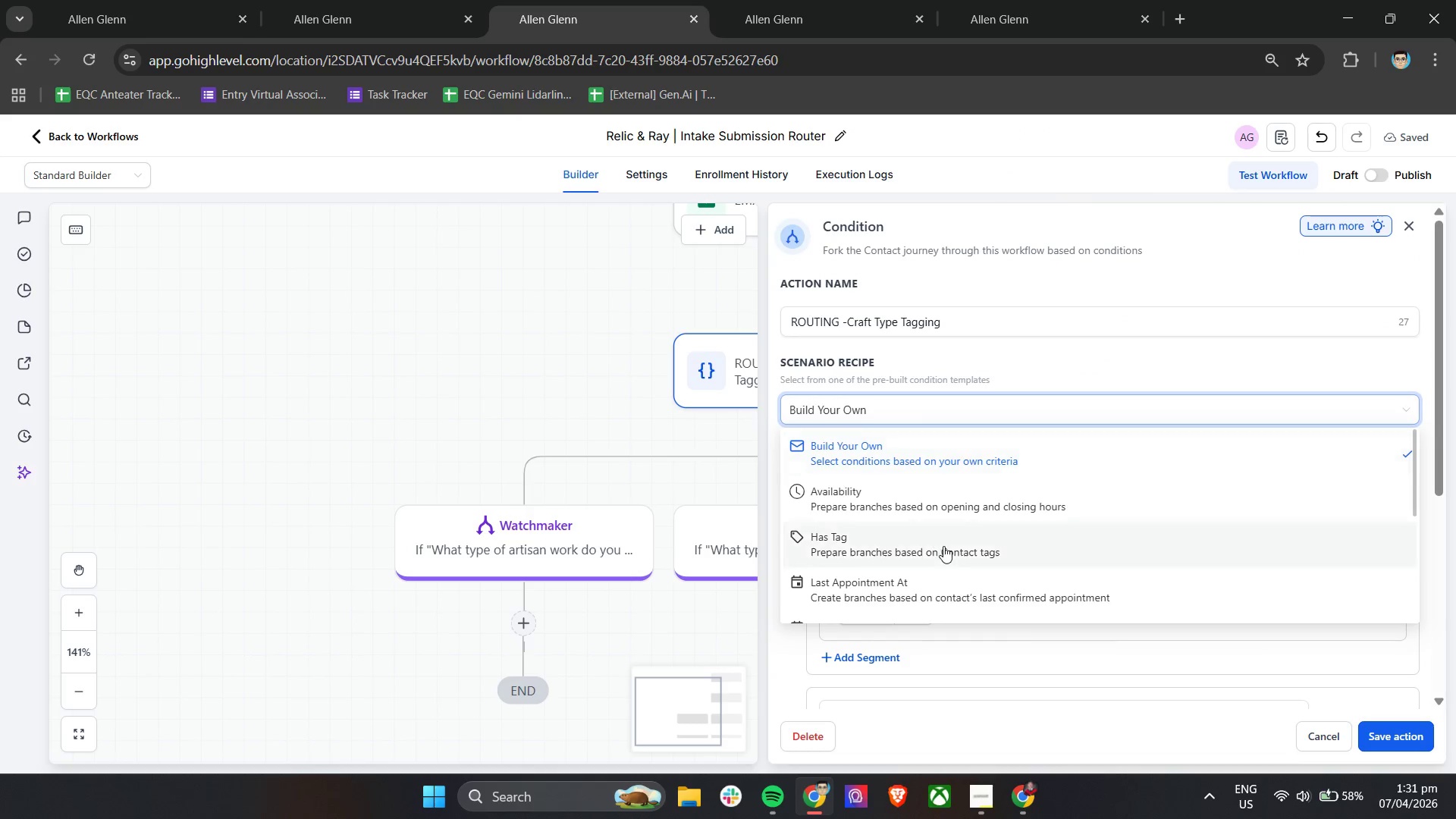 
scroll: coordinate [945, 546], scroll_direction: down, amount: 5.0
 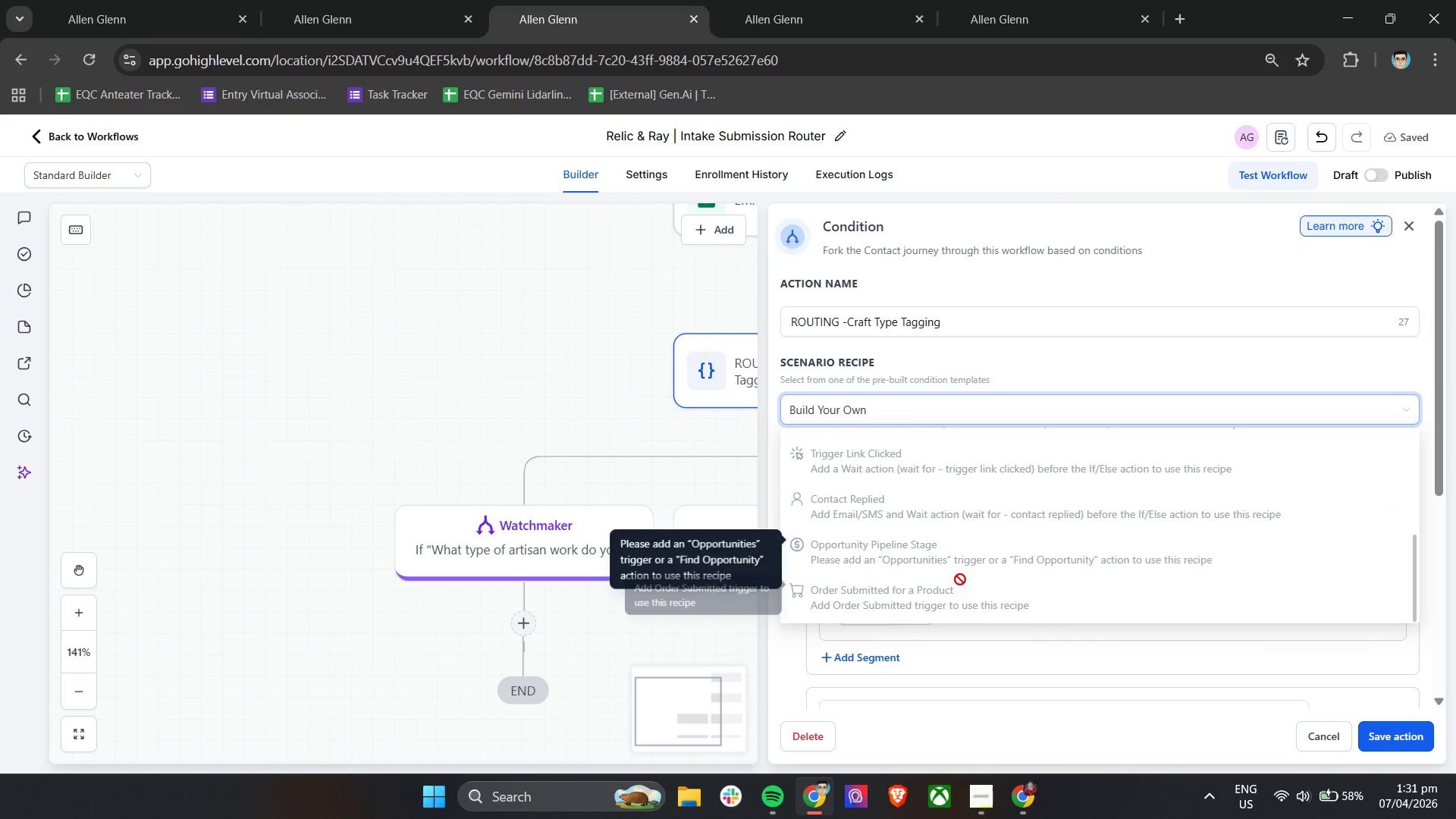 
scroll: coordinate [960, 579], scroll_direction: up, amount: 2.0
 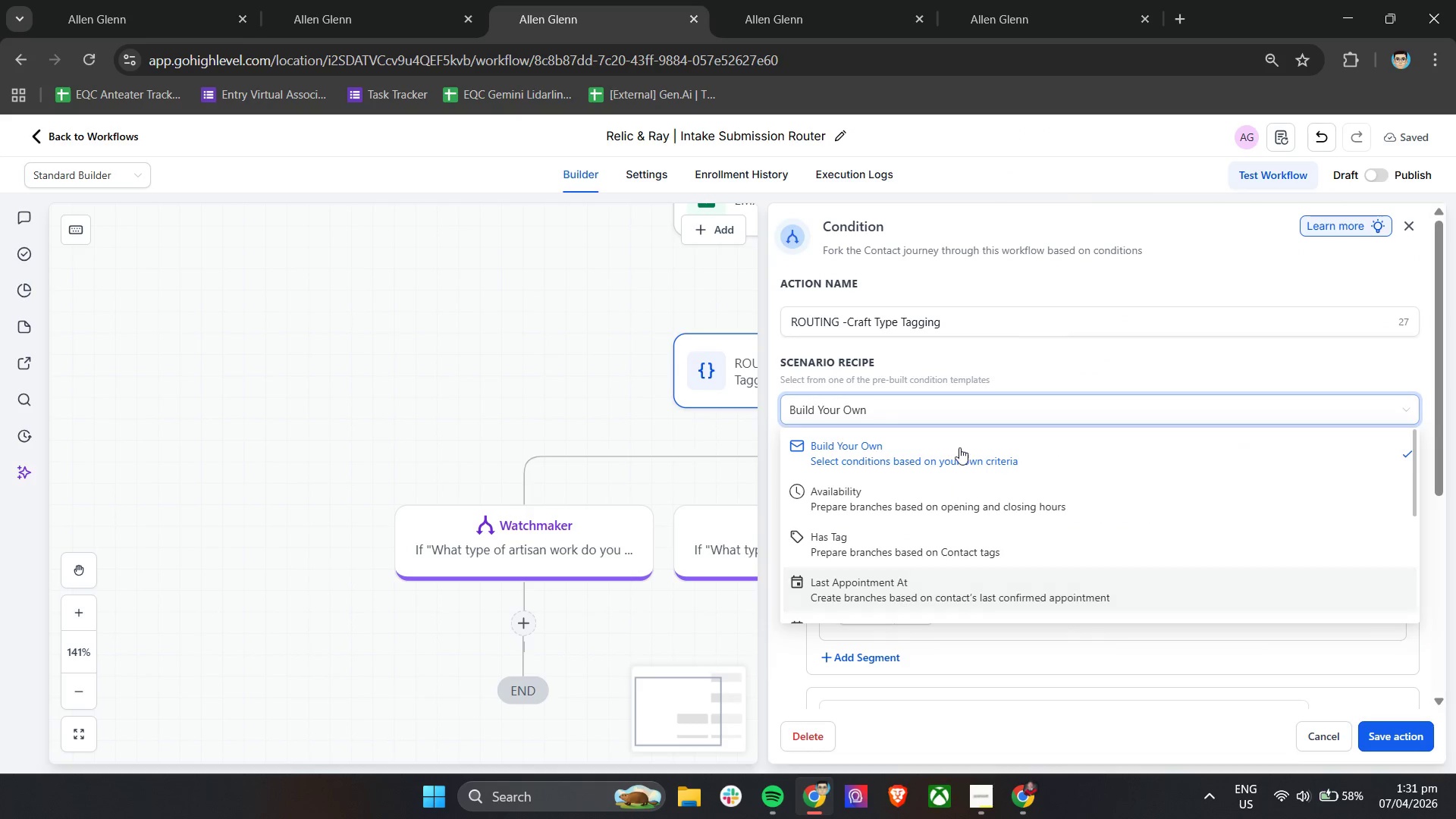 
left_click([1046, 365])
 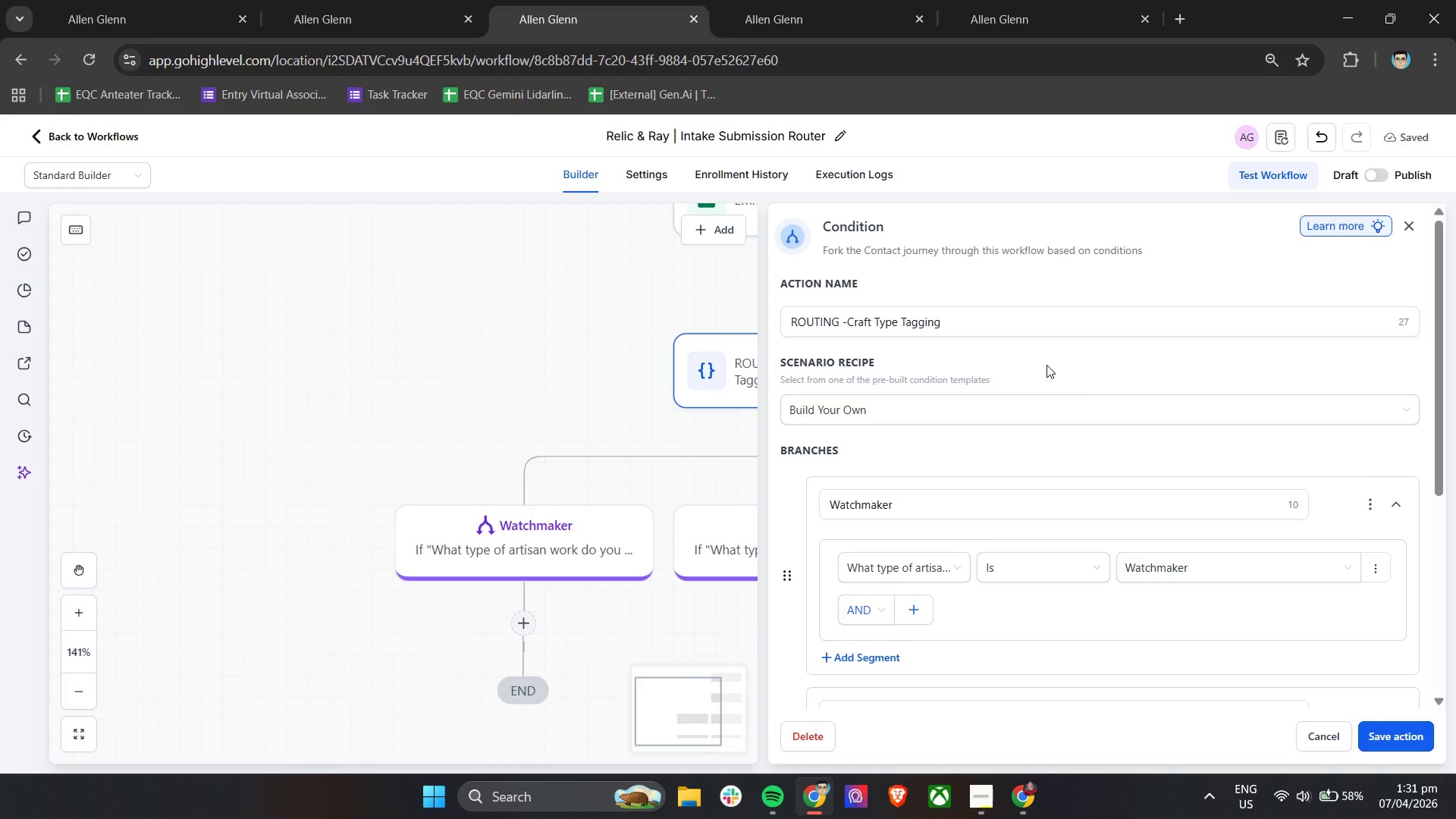 
scroll: coordinate [1046, 365], scroll_direction: down, amount: 3.0
 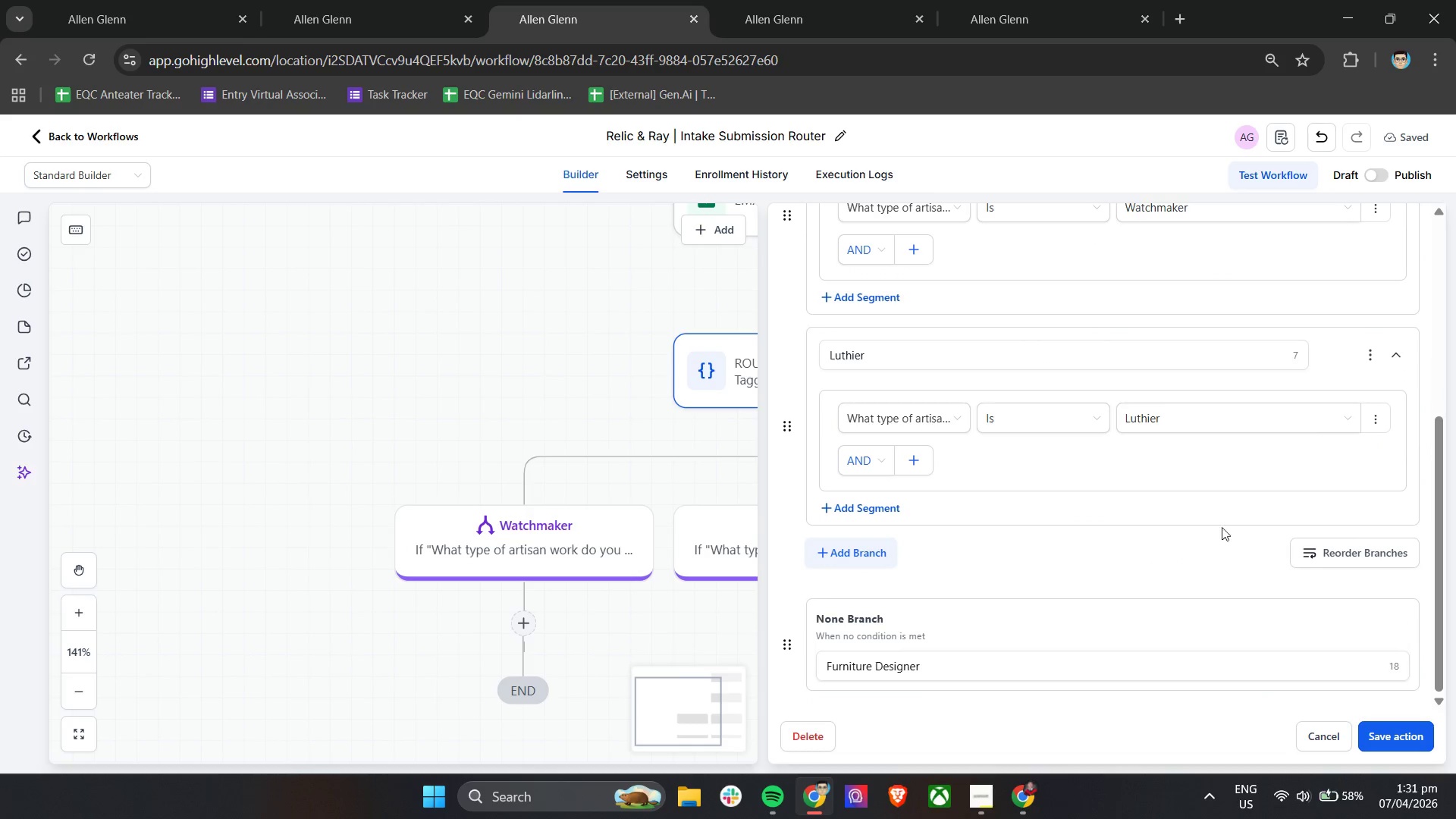 
left_click([1316, 556])
 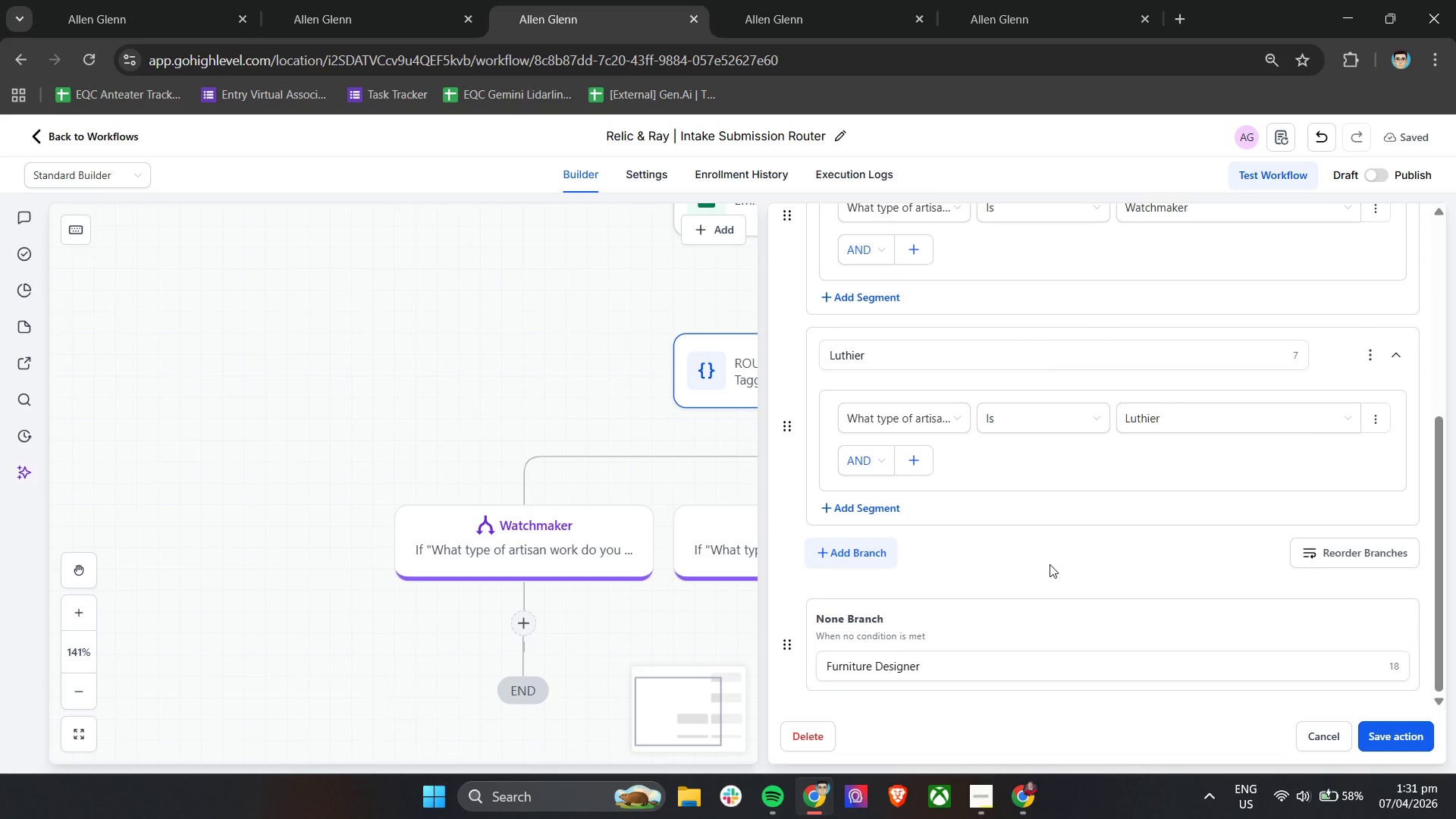 
left_click([866, 554])
 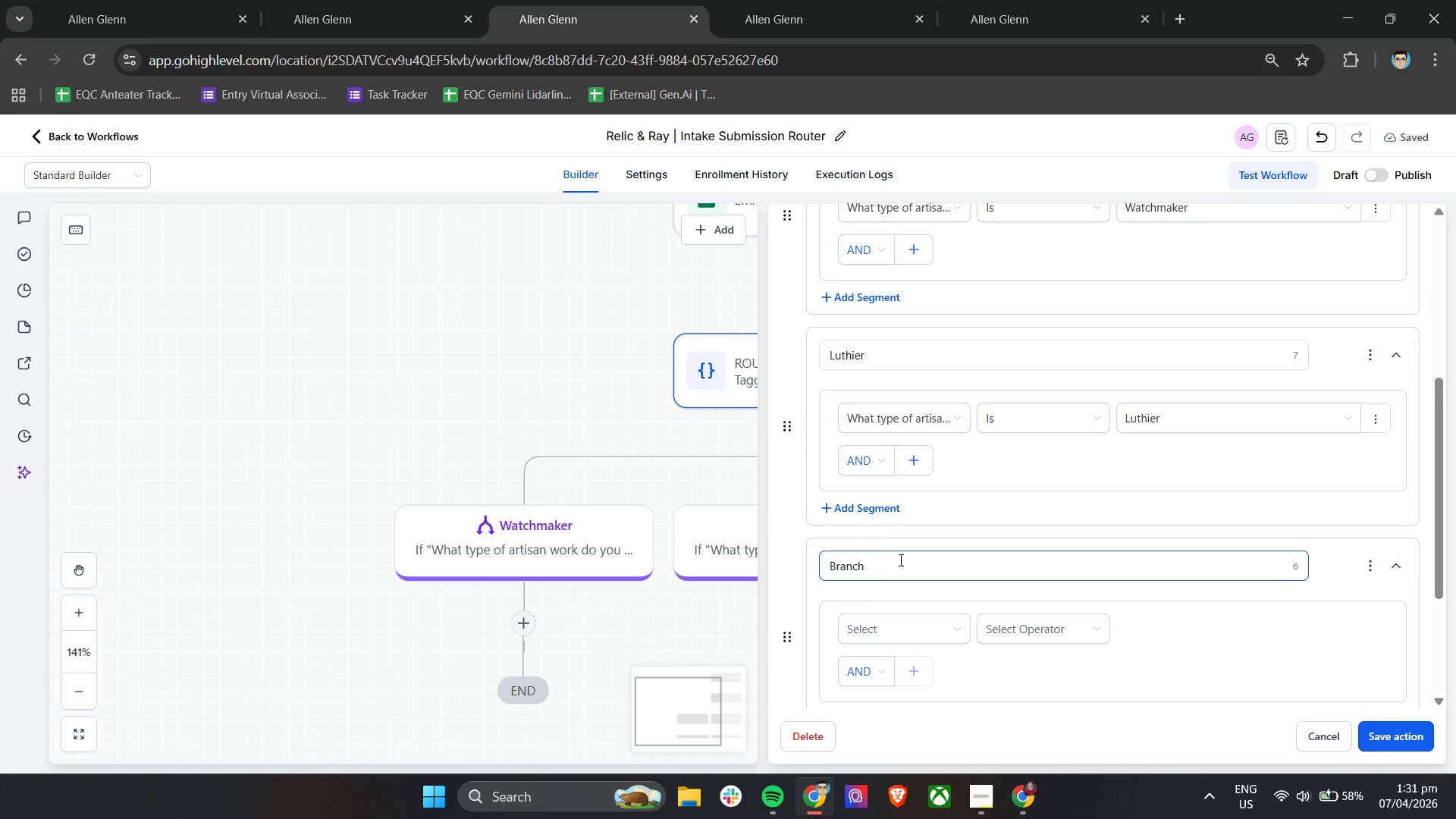 
scroll: coordinate [904, 564], scroll_direction: down, amount: 4.0
 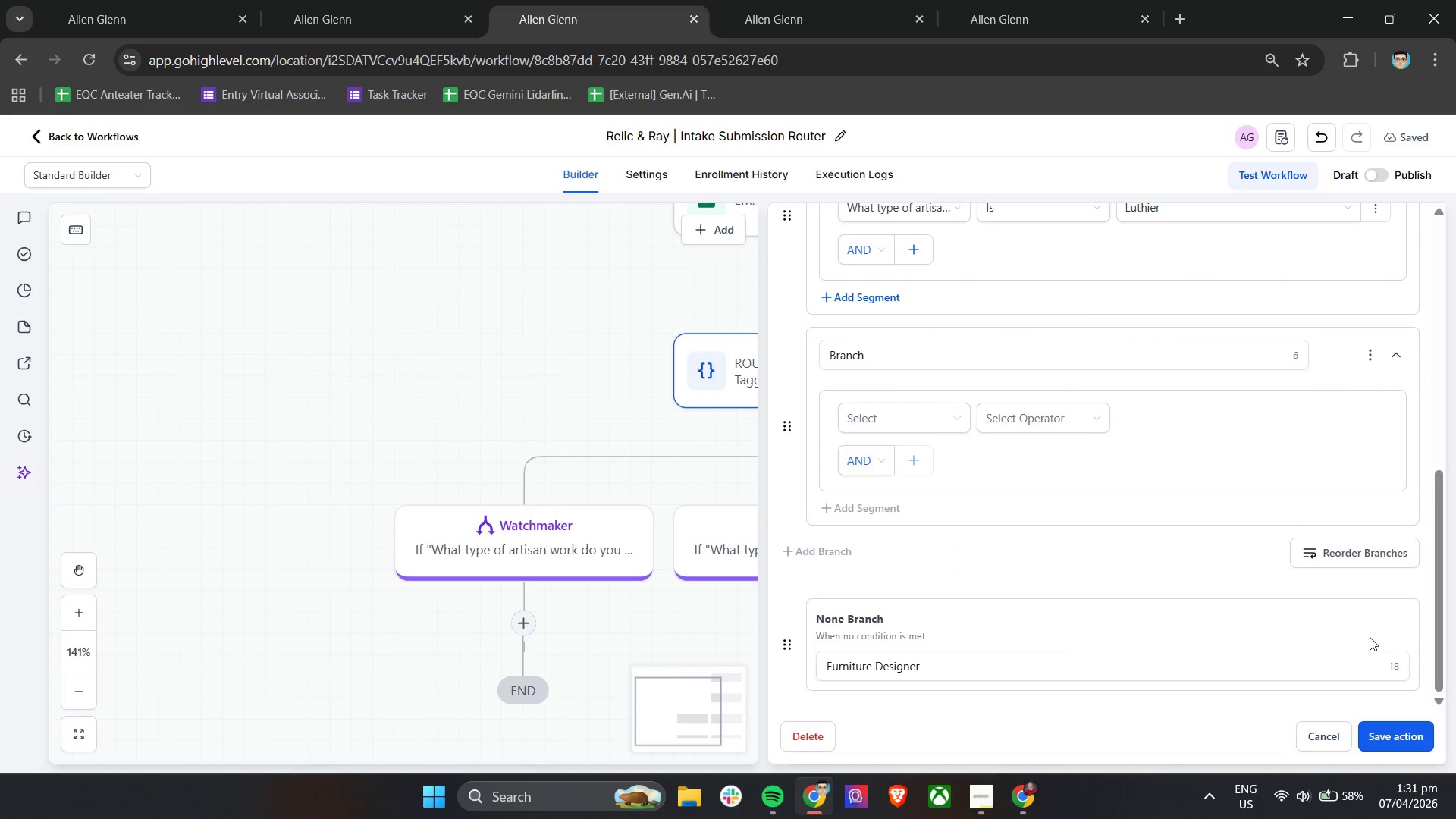 
left_click([1379, 631])
 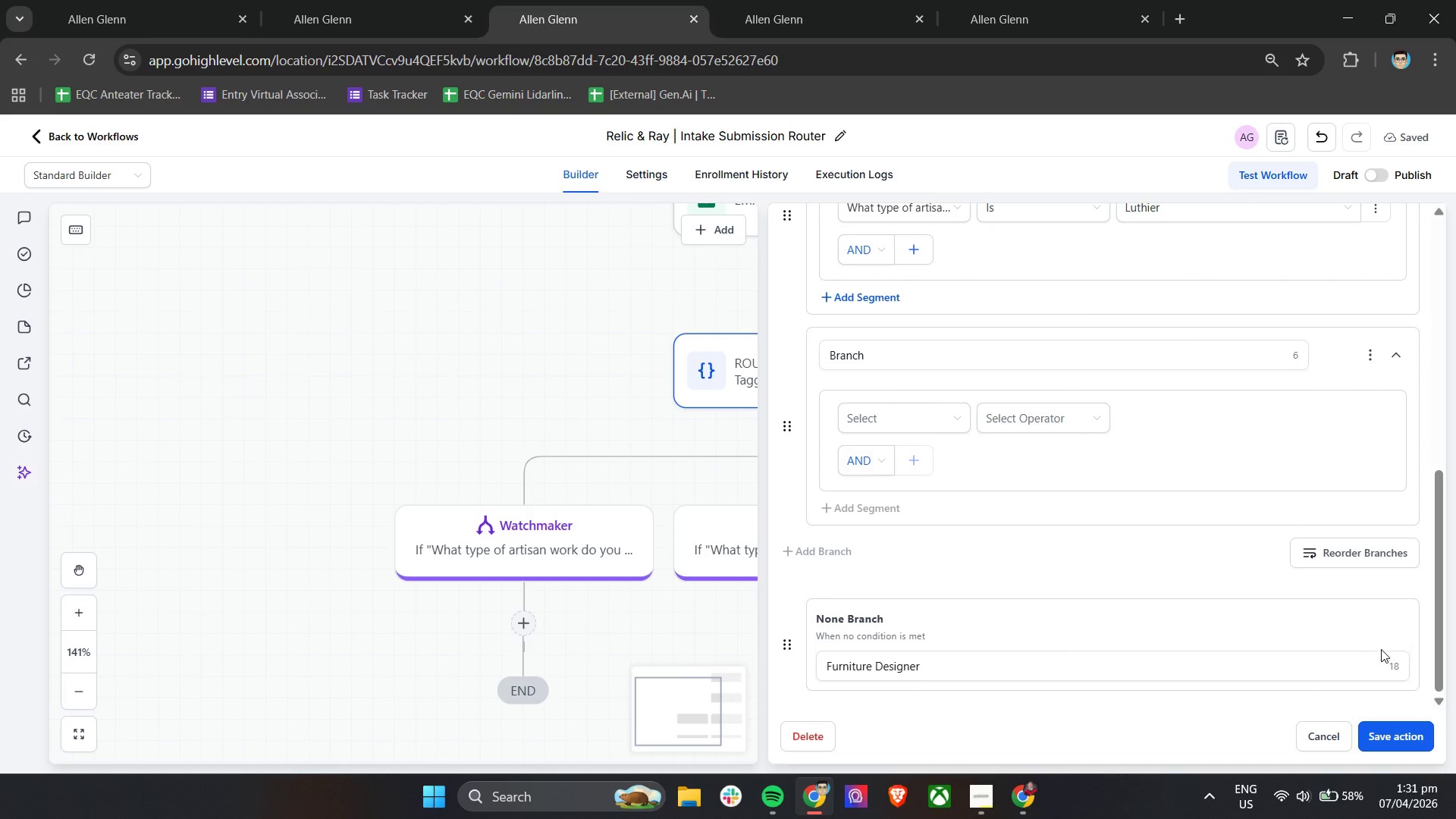 
left_click_drag(start_coordinate=[1381, 649], to_coordinate=[993, 623])
 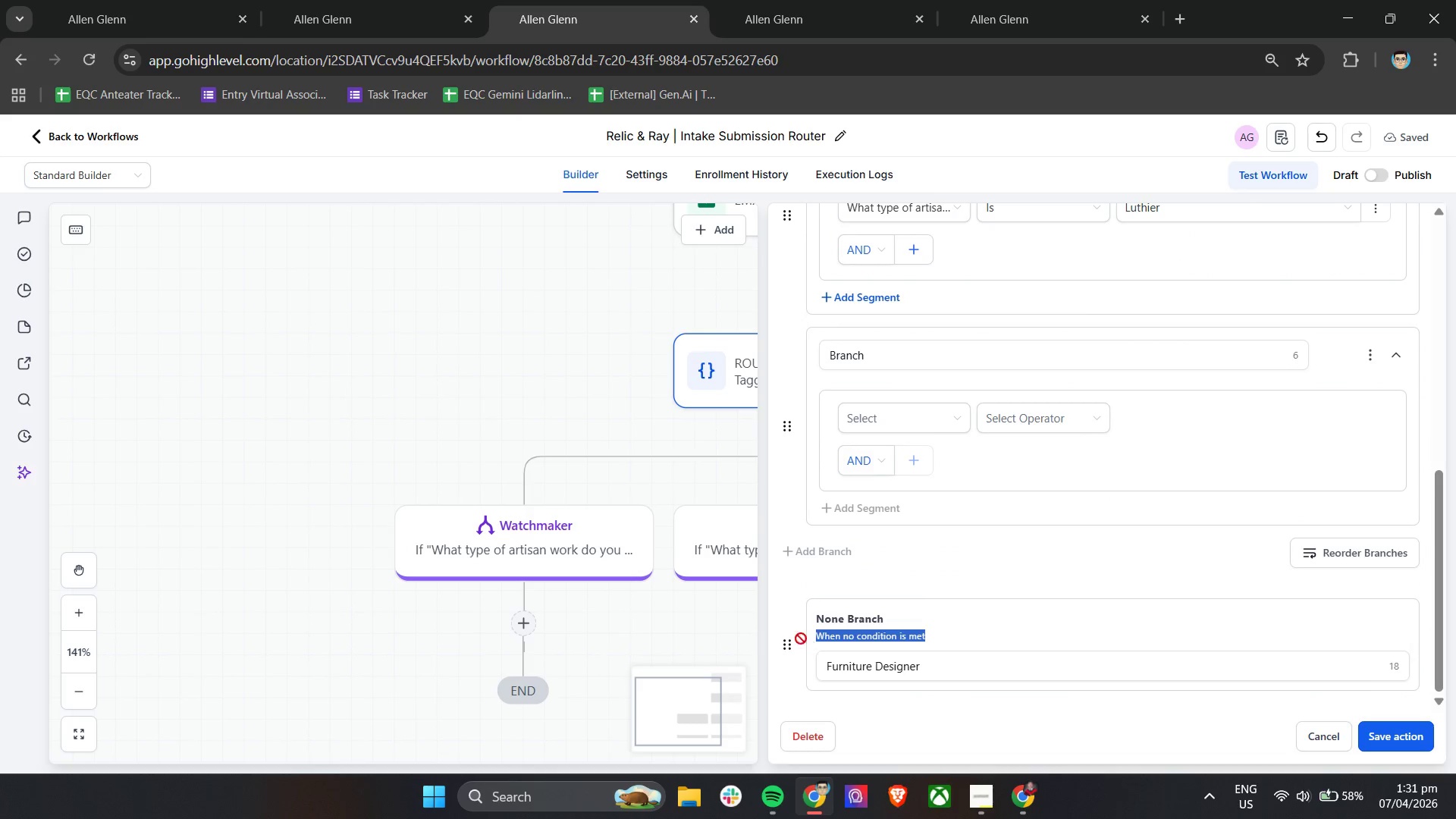 
left_click_drag(start_coordinate=[794, 639], to_coordinate=[793, 633])
 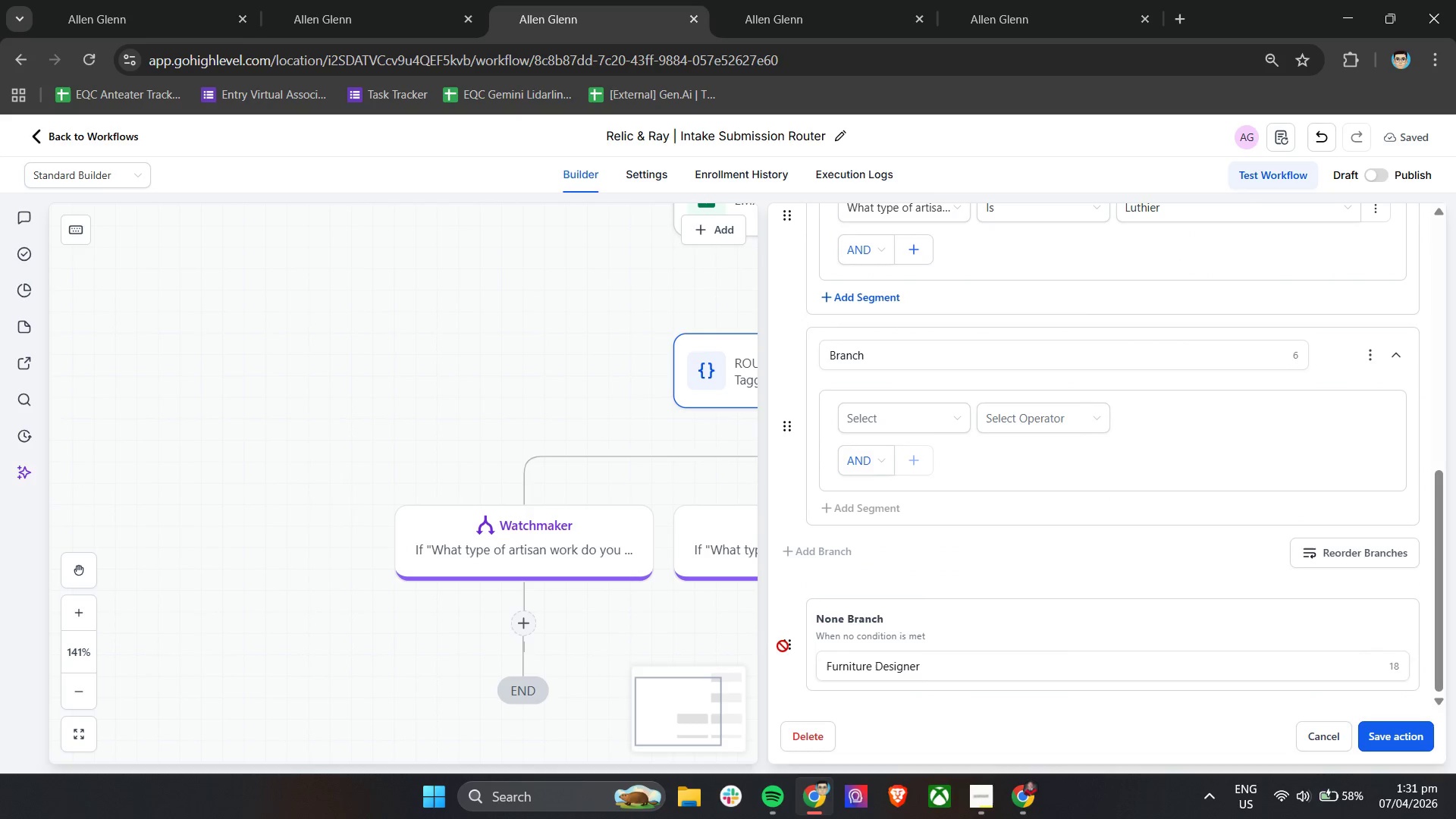 
left_click_drag(start_coordinate=[783, 646], to_coordinate=[789, 579])
 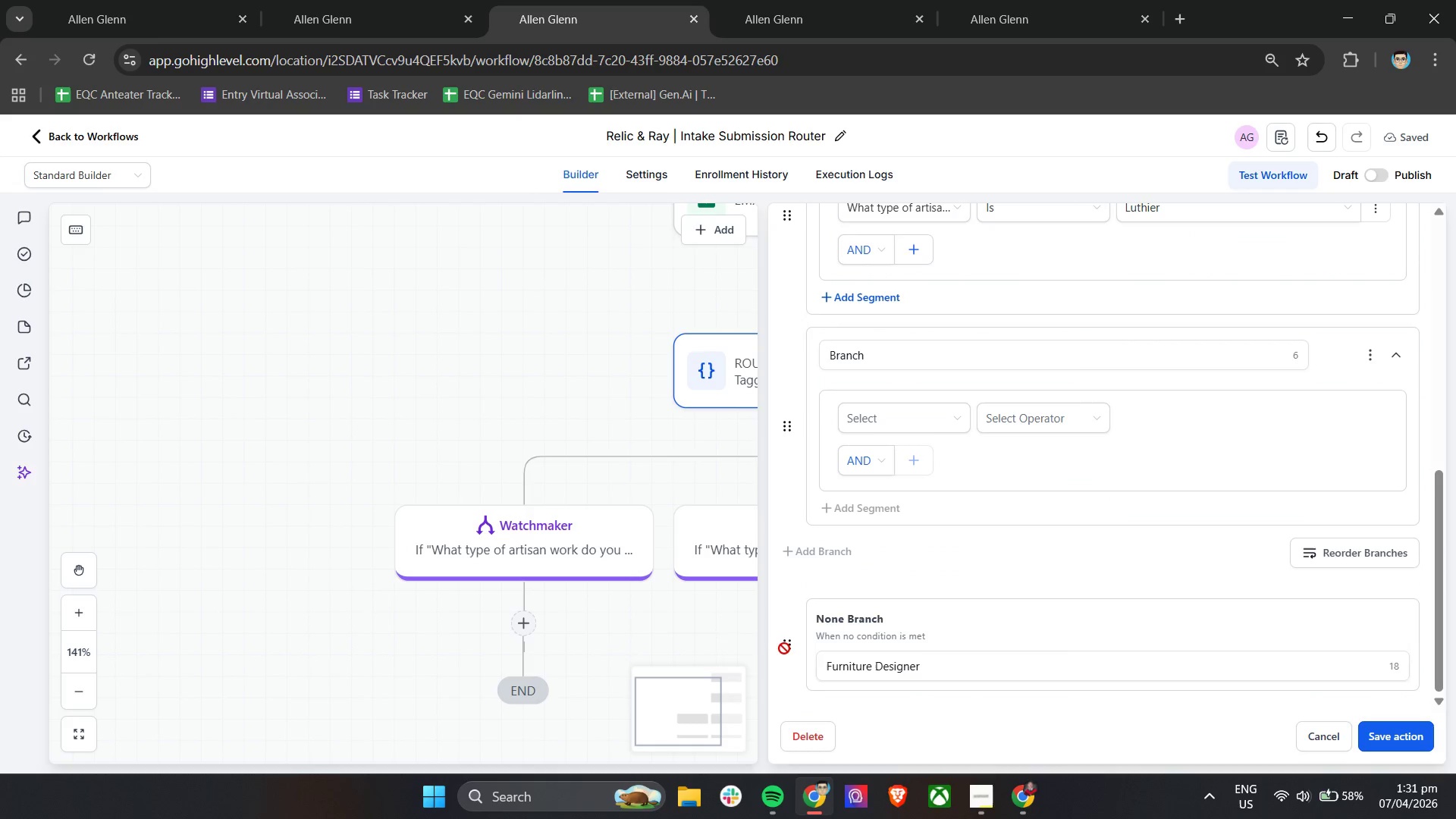 
left_click_drag(start_coordinate=[784, 648], to_coordinate=[795, 611])
 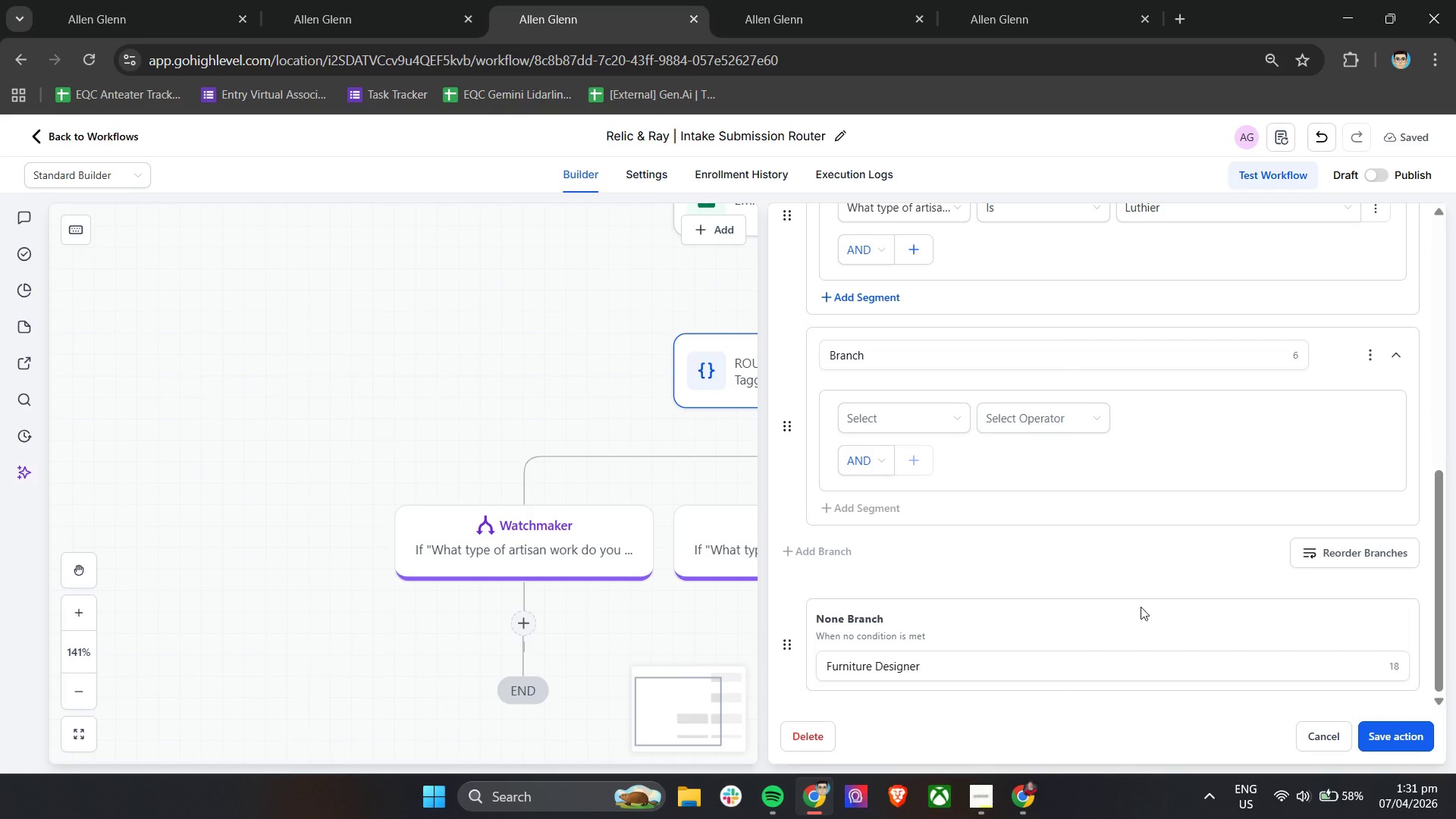 
scroll: coordinate [1166, 611], scroll_direction: down, amount: 4.0
 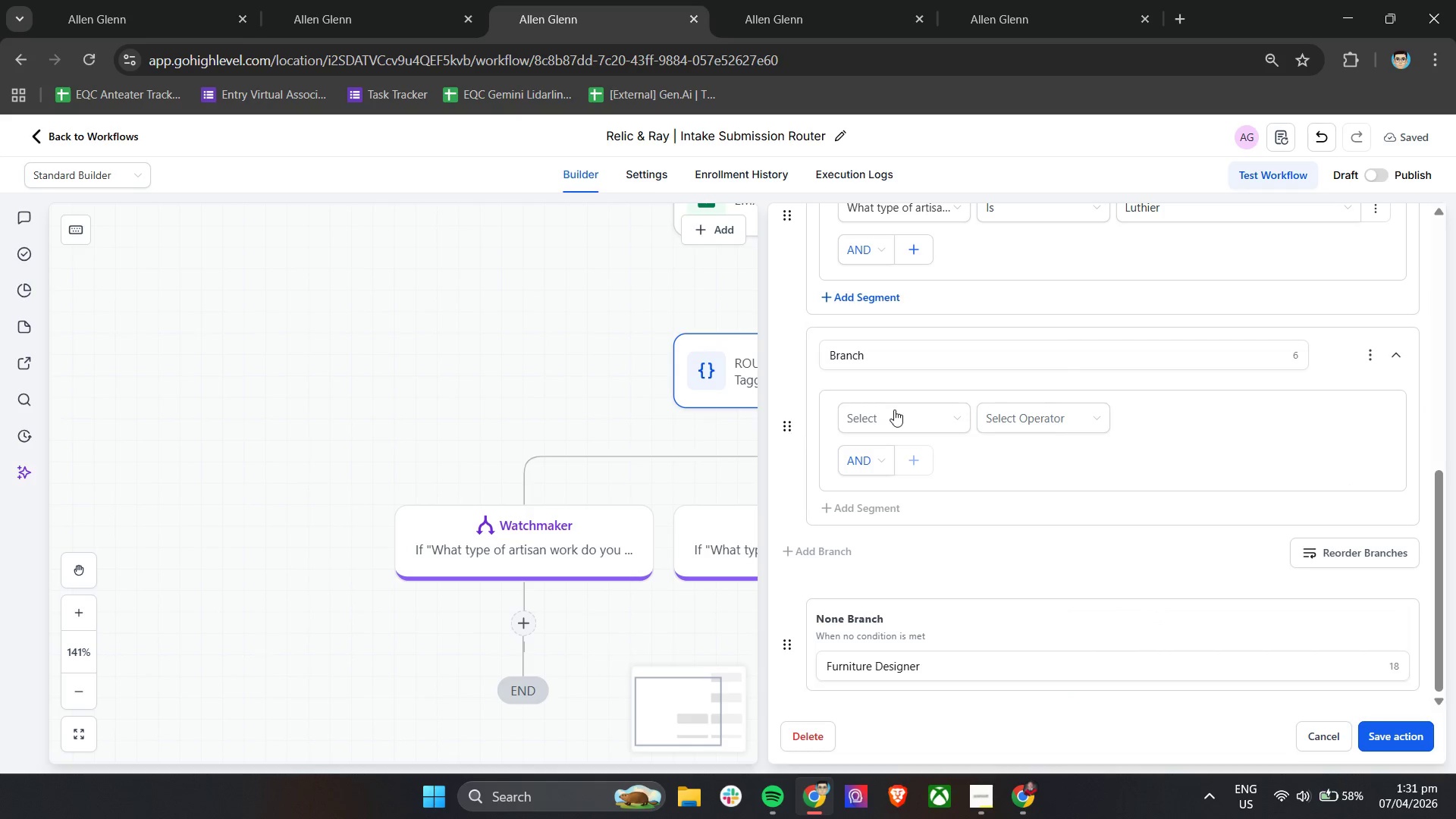 
scroll: coordinate [1150, 546], scroll_direction: up, amount: 2.0
 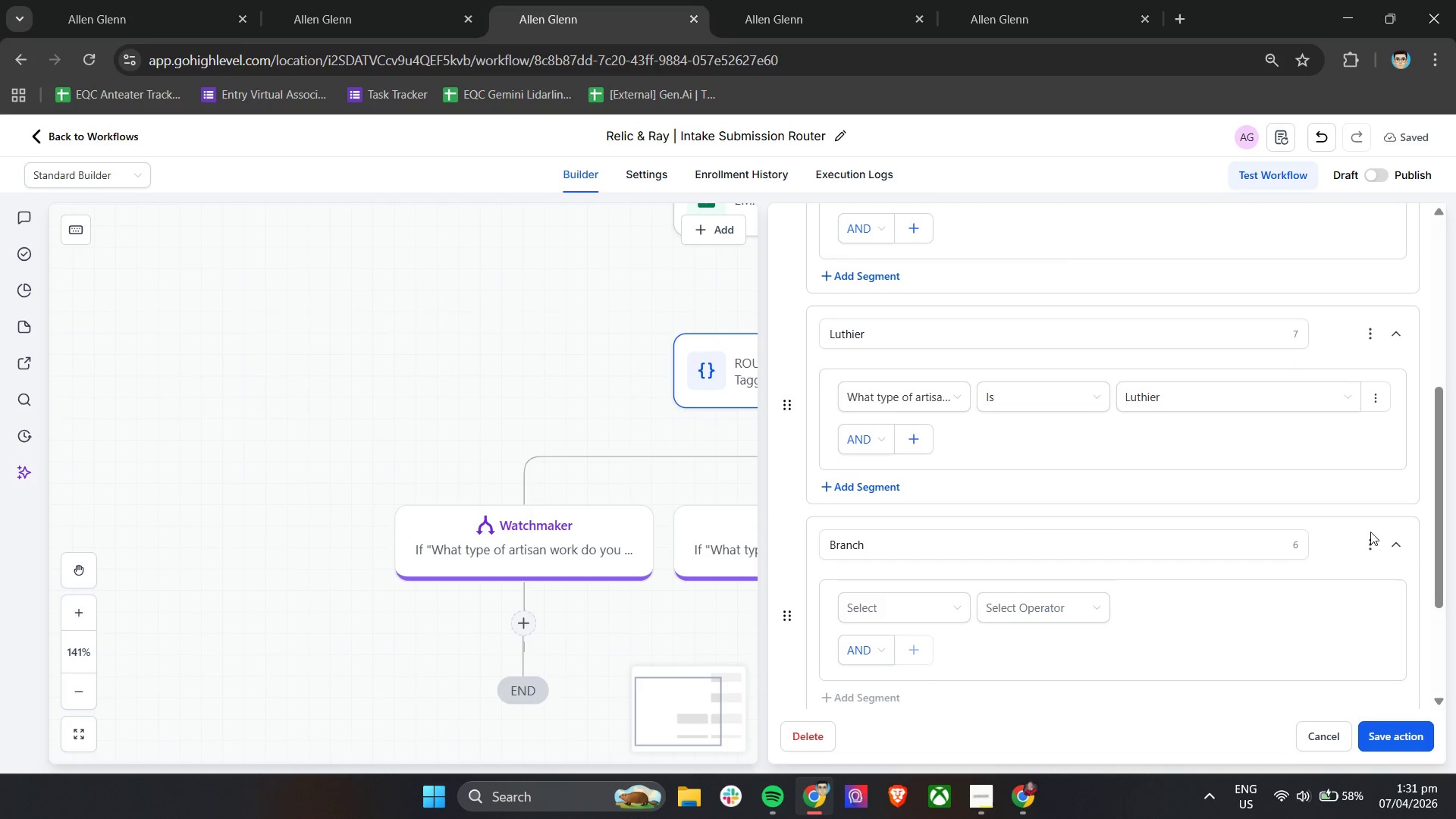 
left_click([1366, 539])
 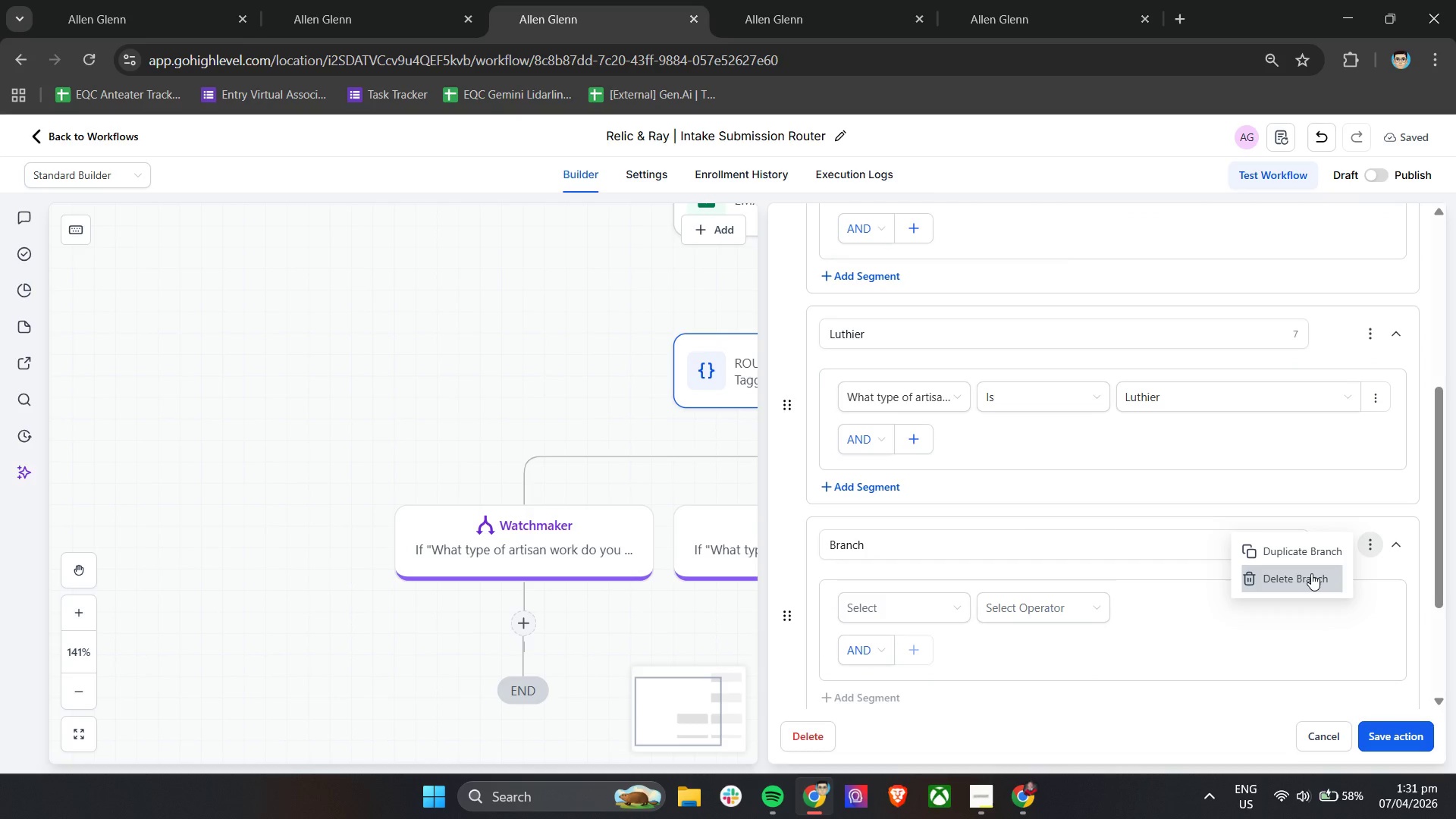 
left_click([1311, 573])
 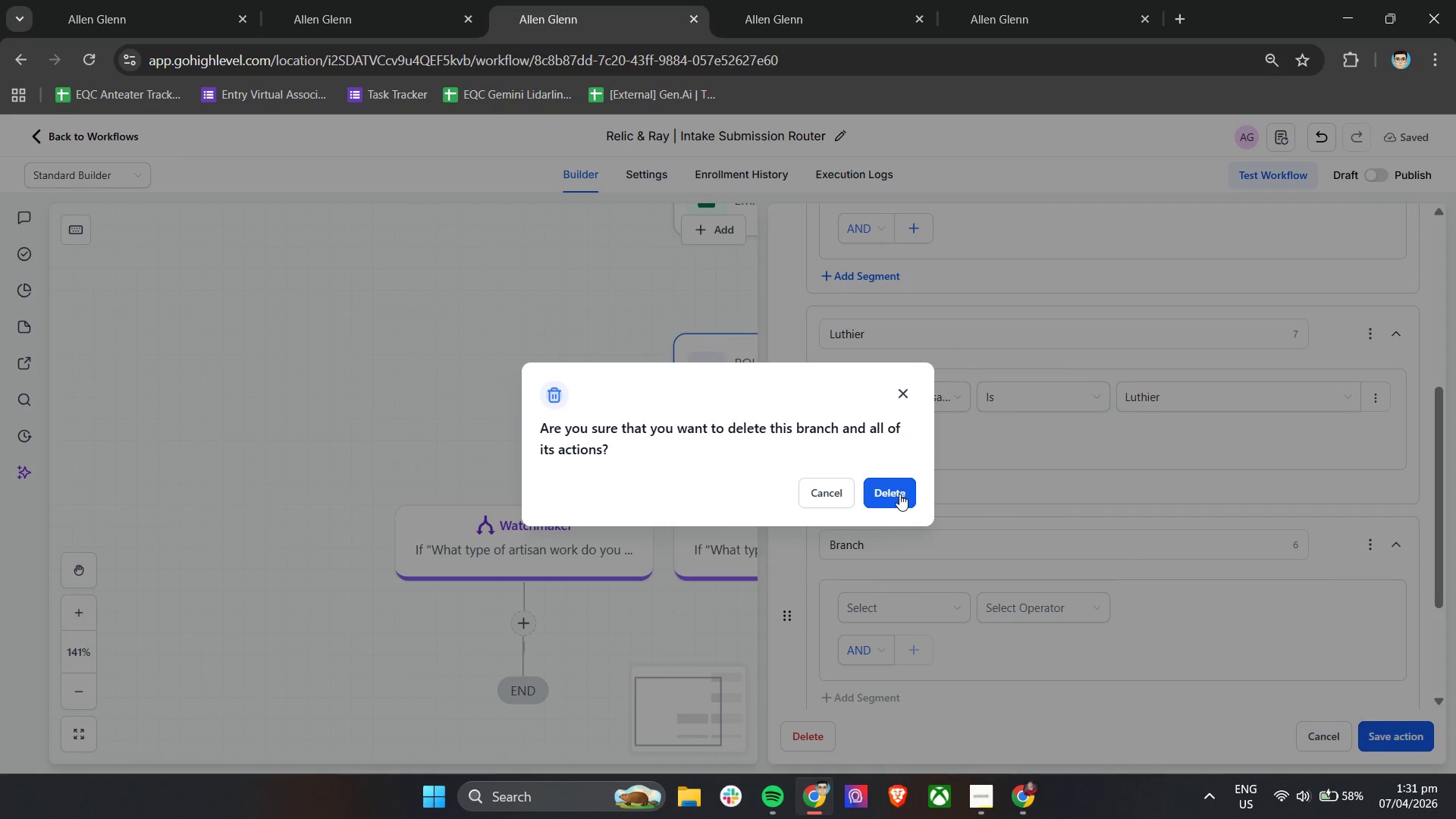 
left_click([893, 492])
 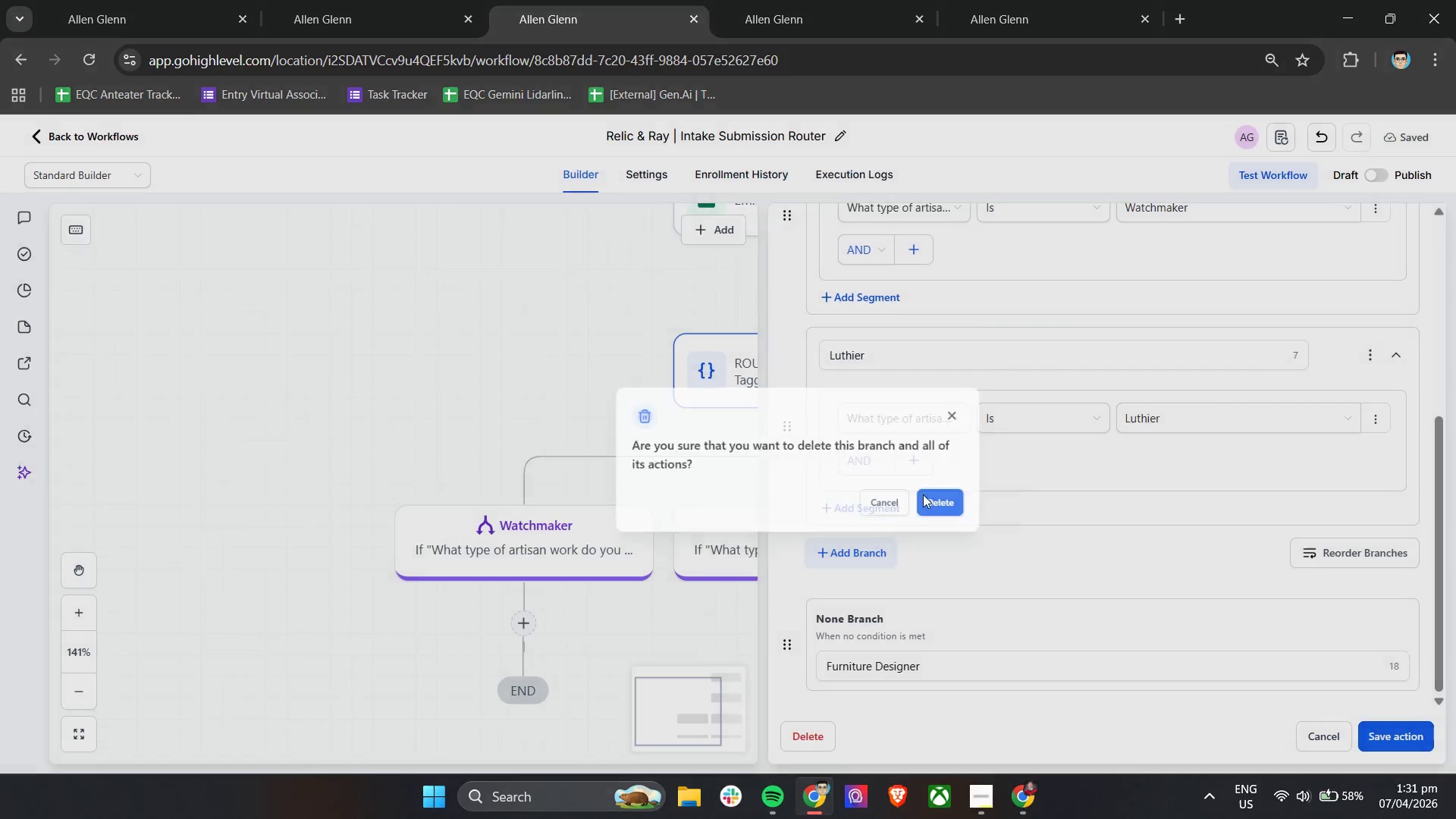 
scroll: coordinate [1265, 573], scroll_direction: down, amount: 3.0
 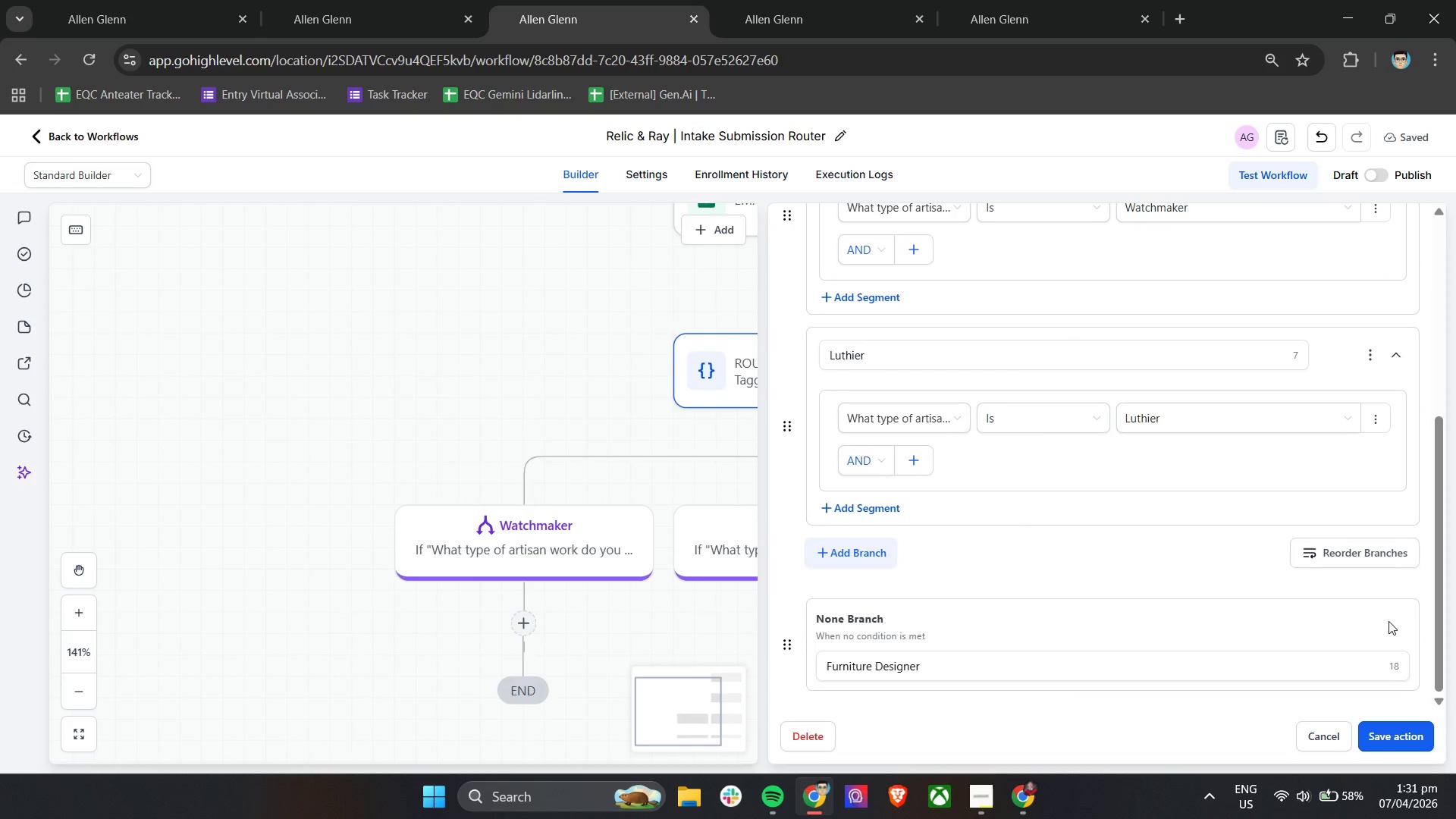 
left_click([1389, 626])
 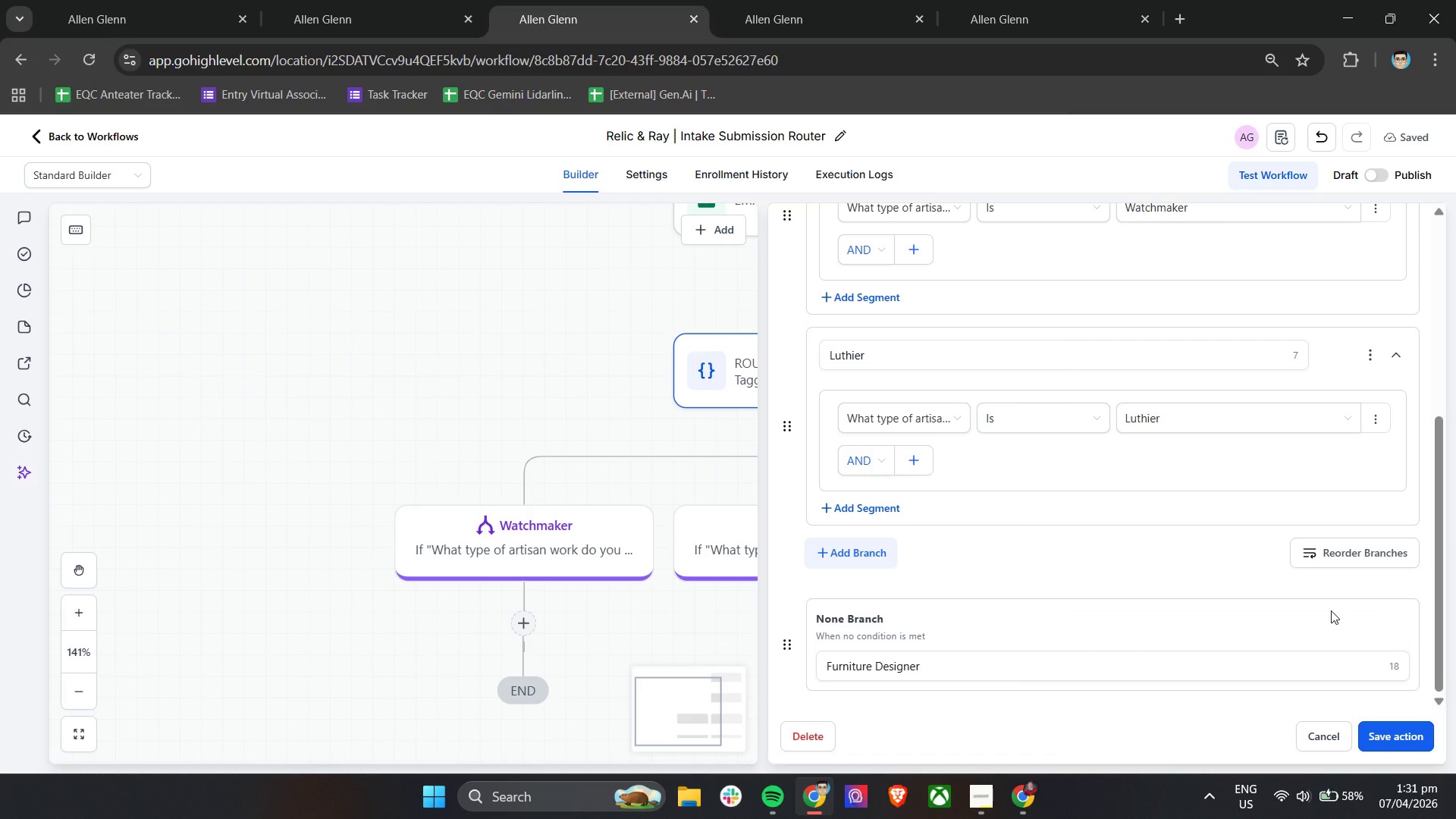 
left_click_drag(start_coordinate=[1323, 610], to_coordinate=[1316, 610])
 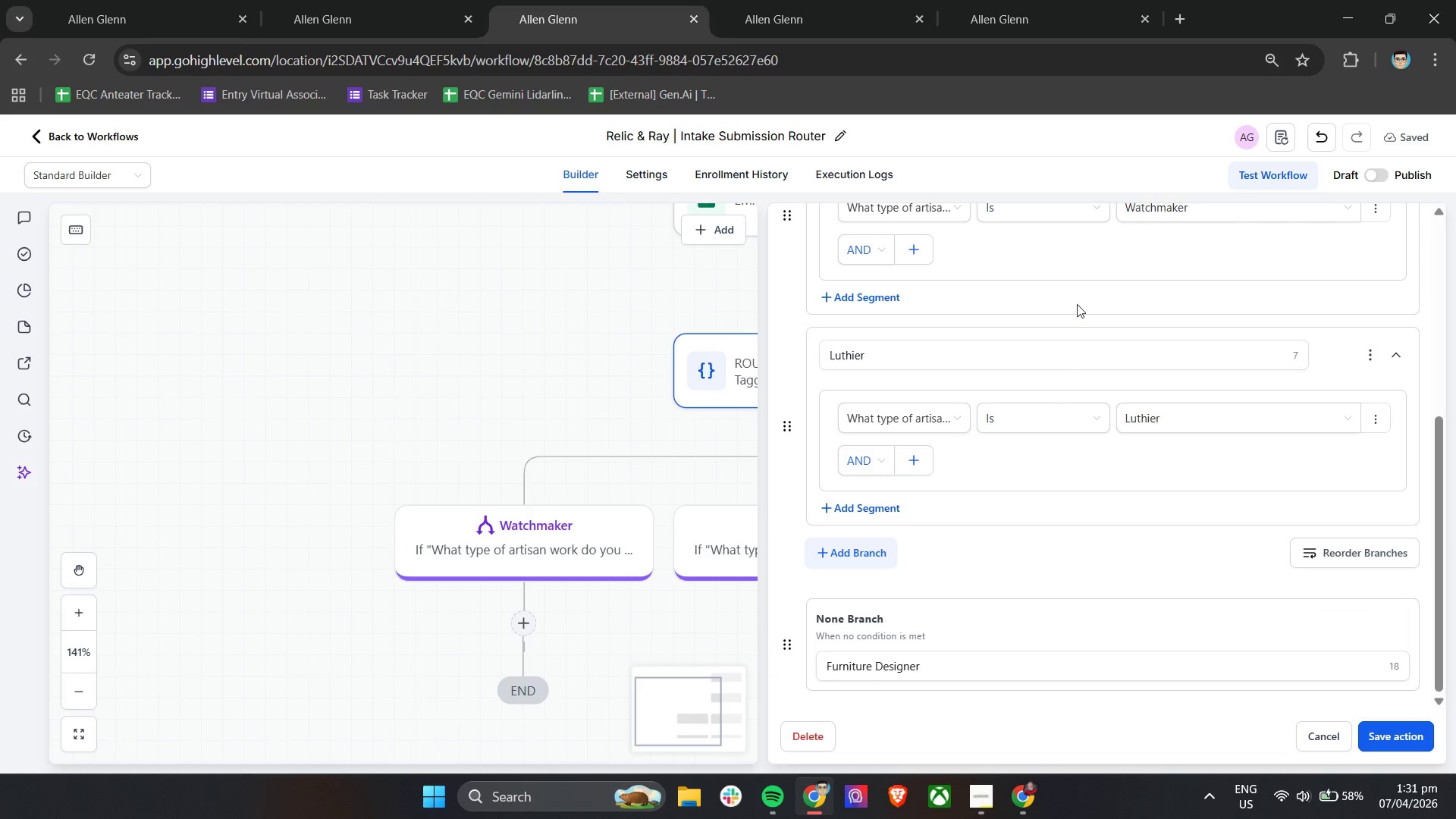 
left_click([485, 349])
 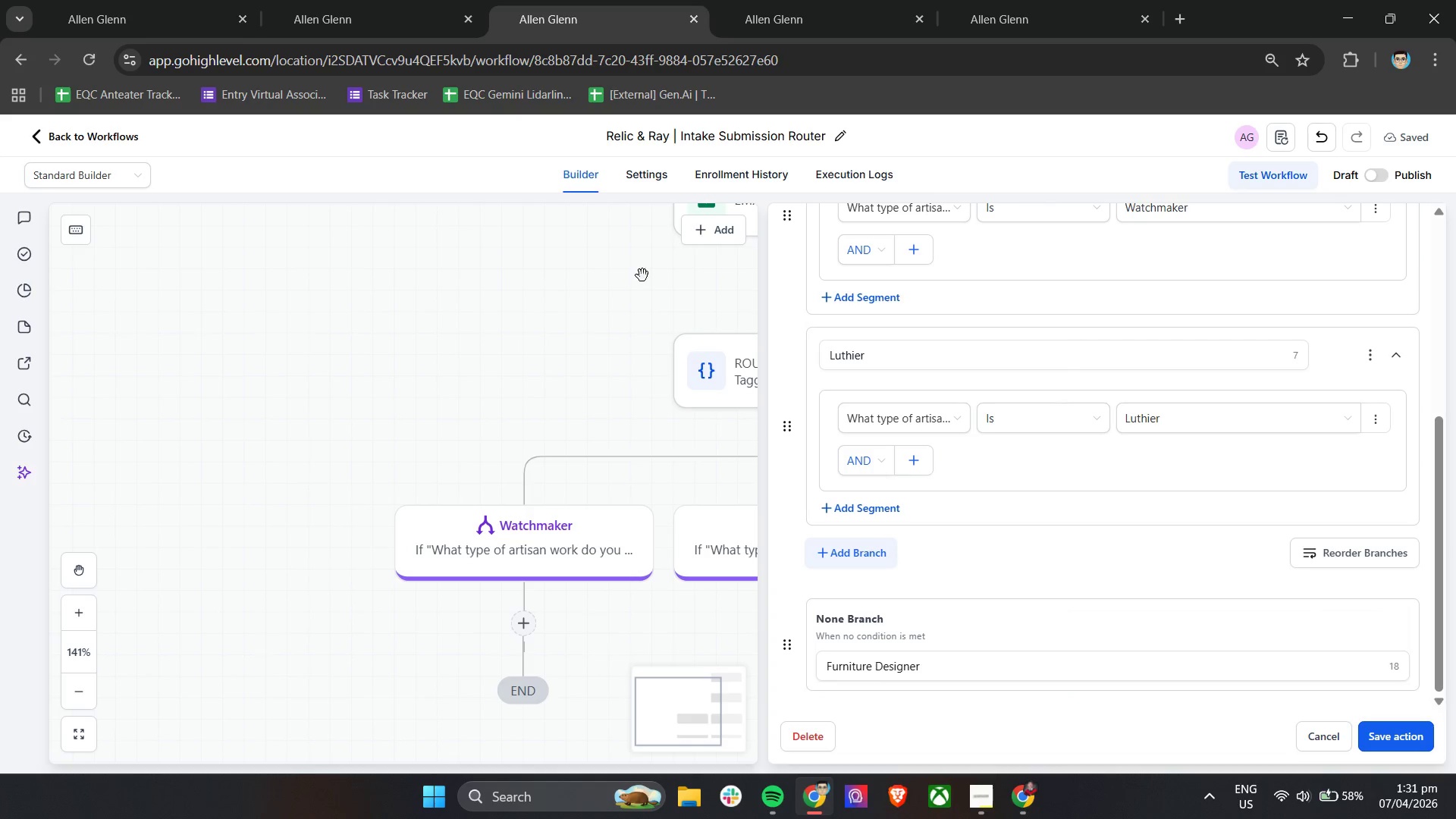 
left_click([480, 306])
 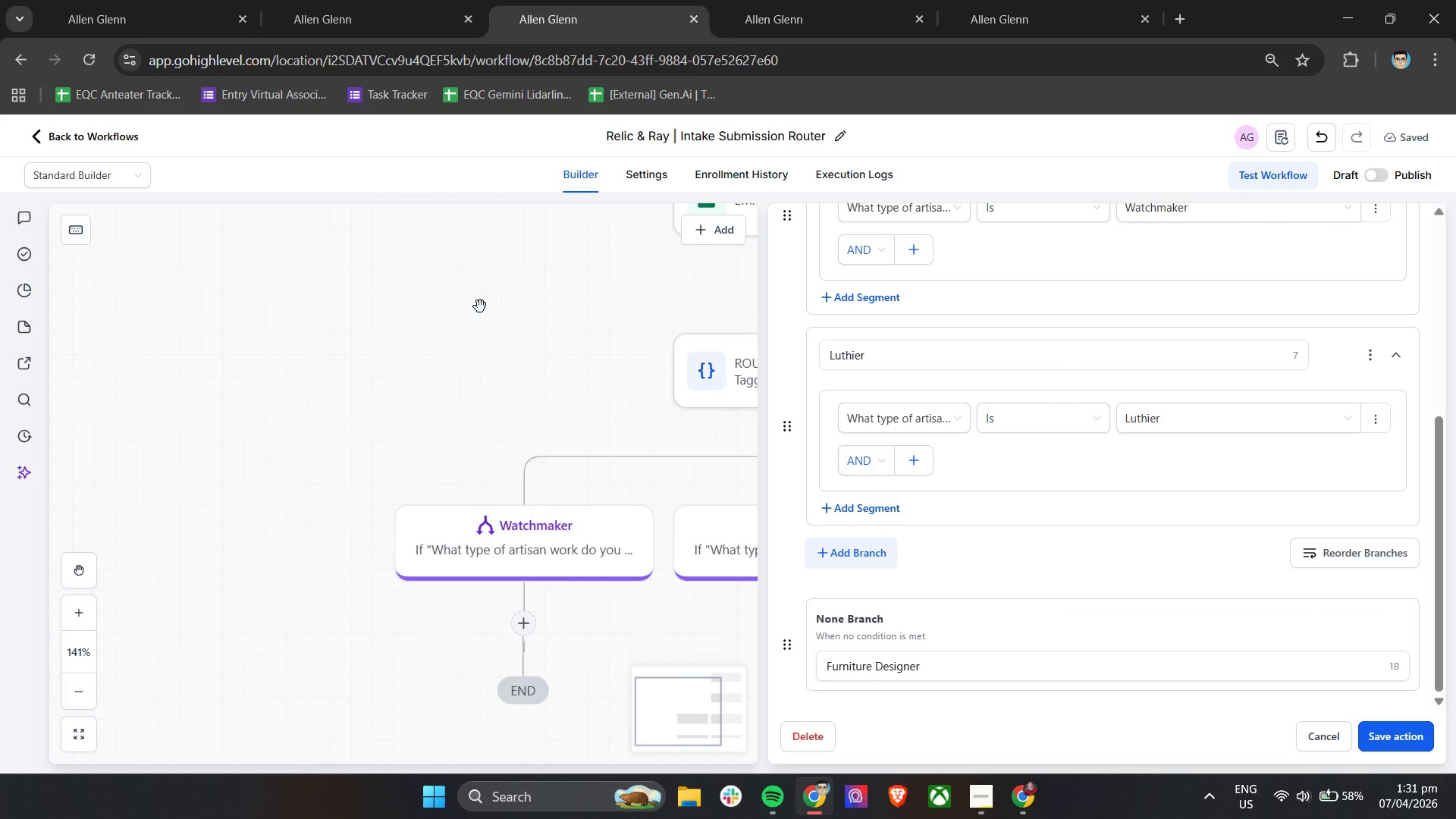 
wait(12.69)
 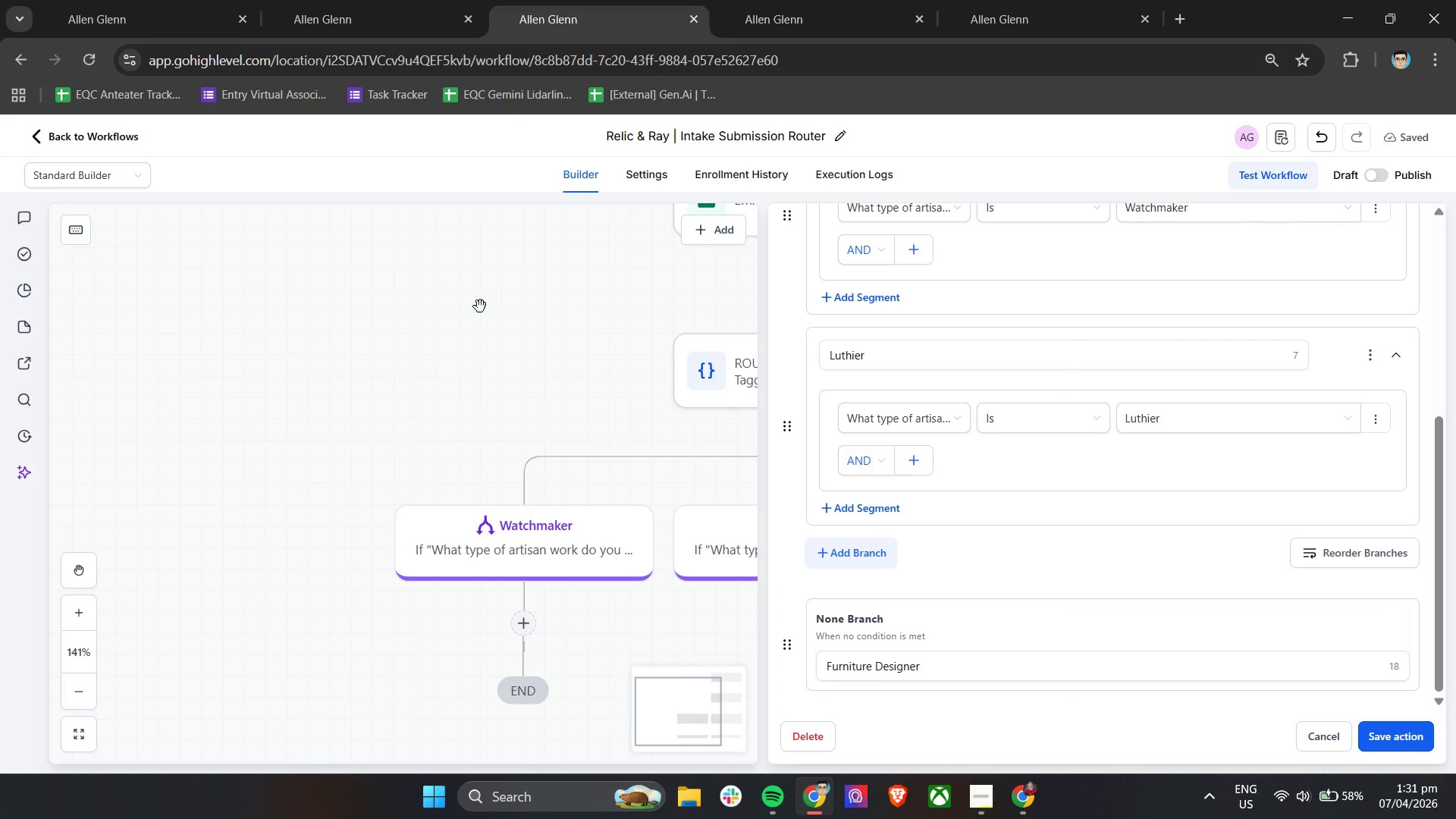 
left_click_drag(start_coordinate=[1395, 730], to_coordinate=[1384, 727])
 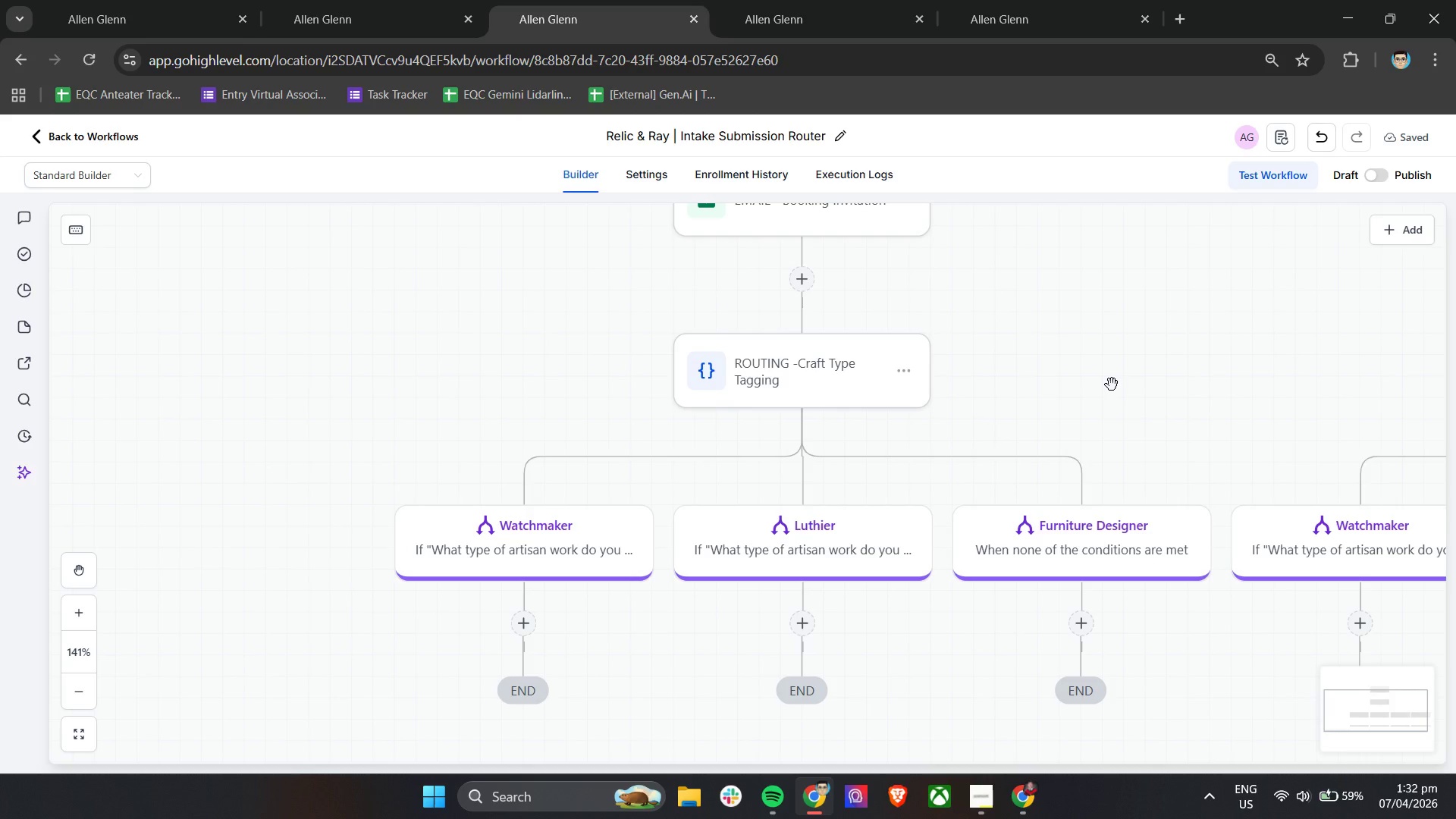 
wait(19.59)
 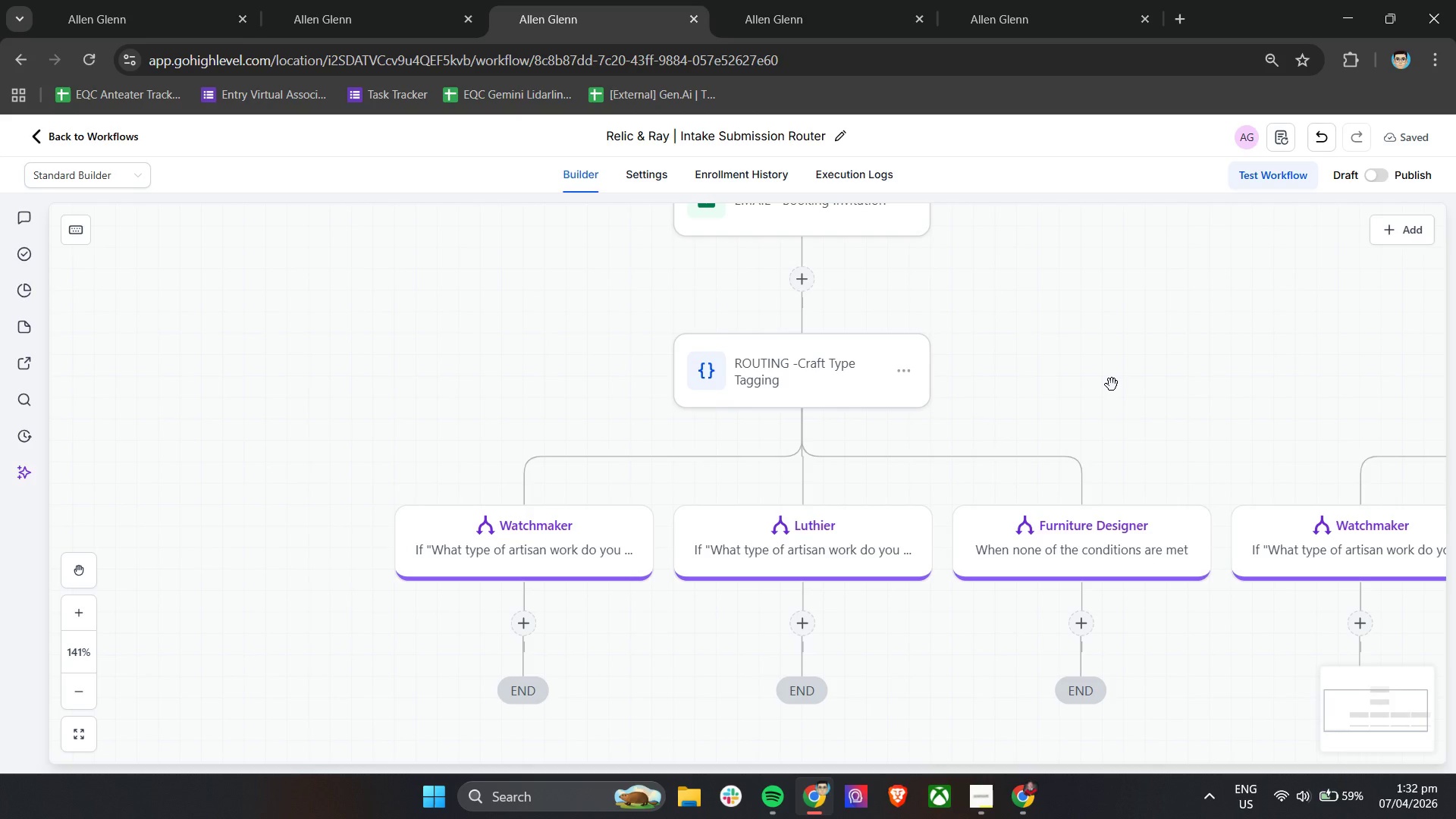 
left_click([524, 619])
 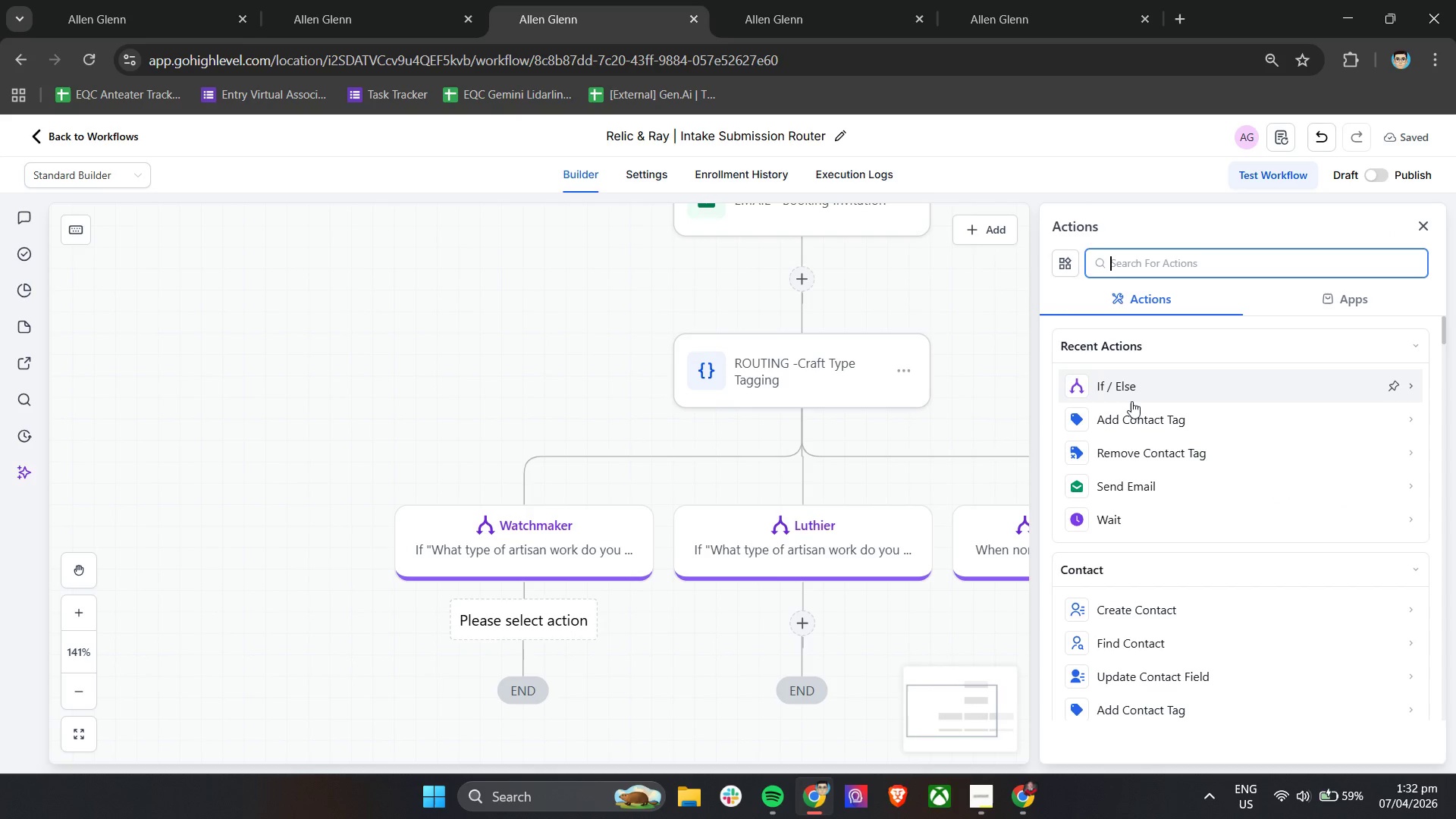 
left_click([1167, 429])
 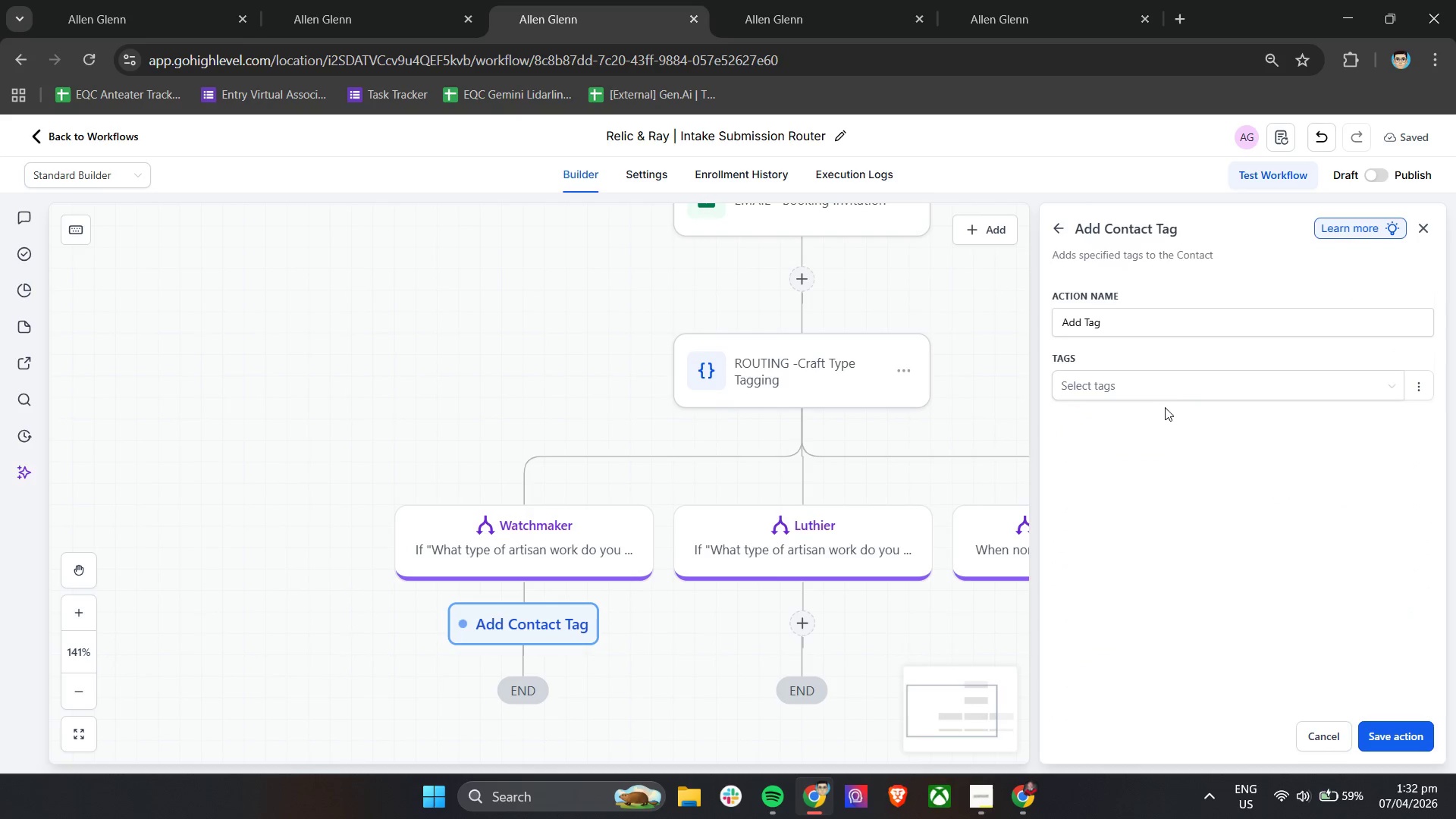 
left_click([1162, 392])
 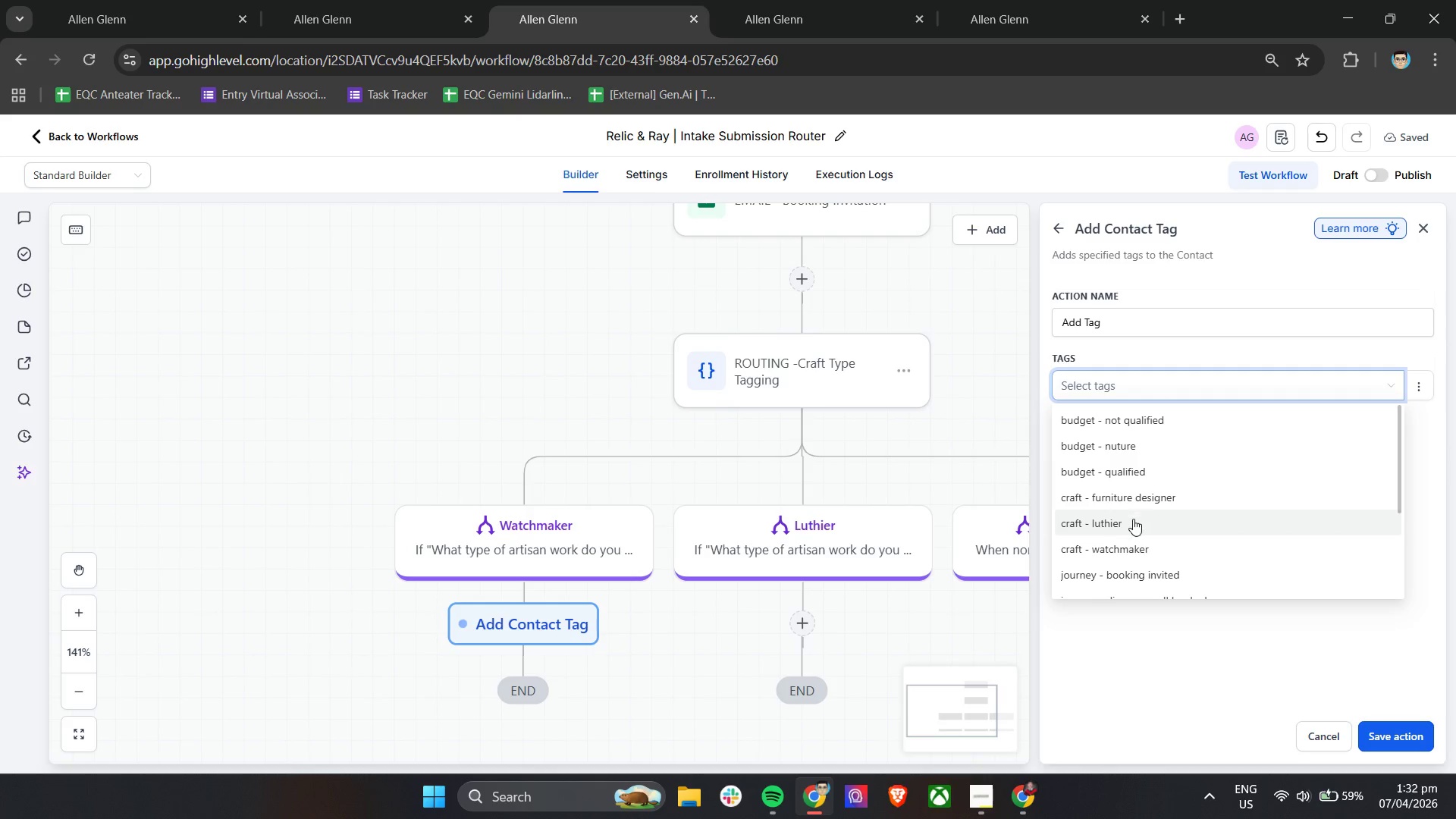 
left_click([1131, 546])
 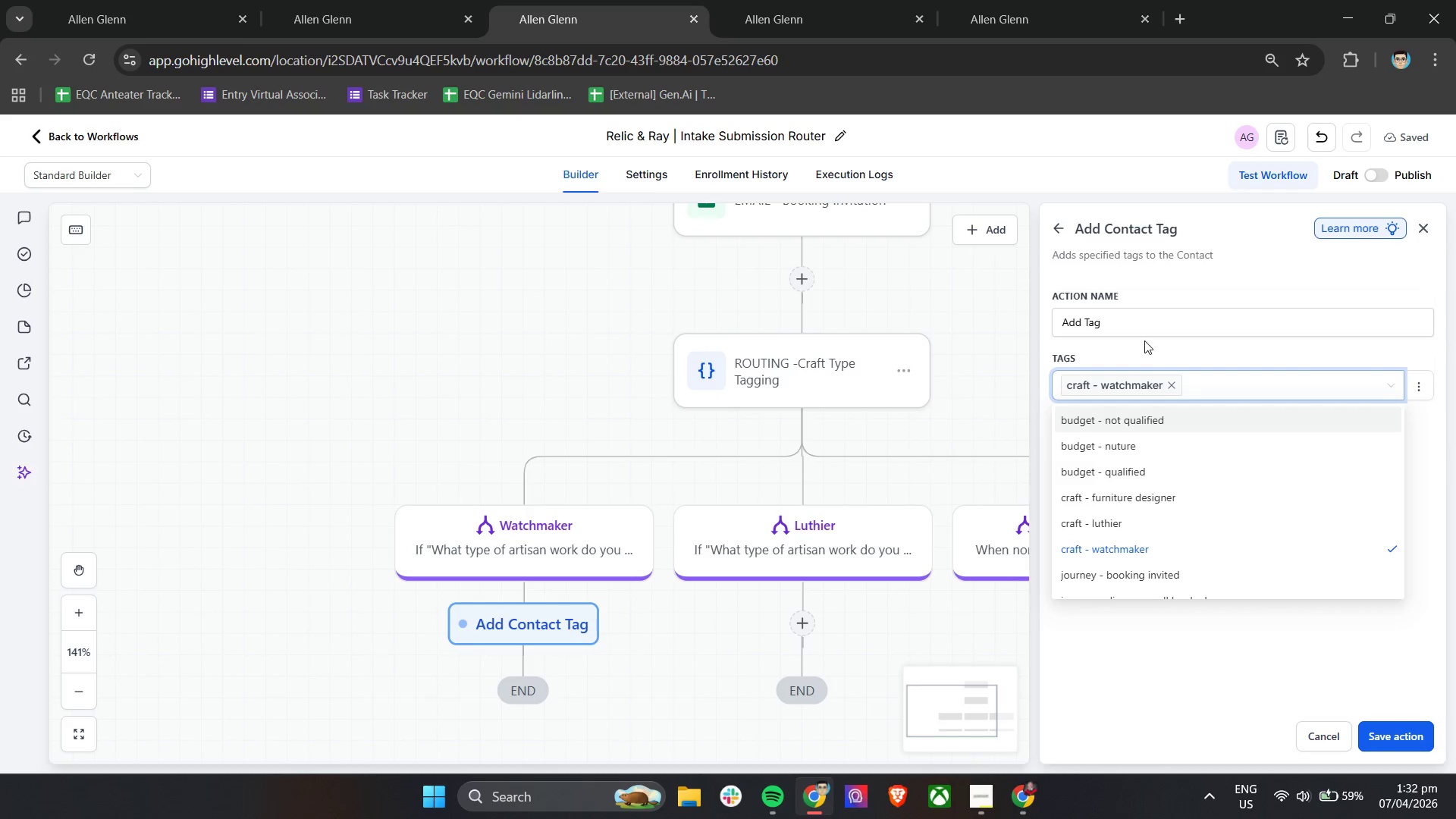 
double_click([1141, 325])
 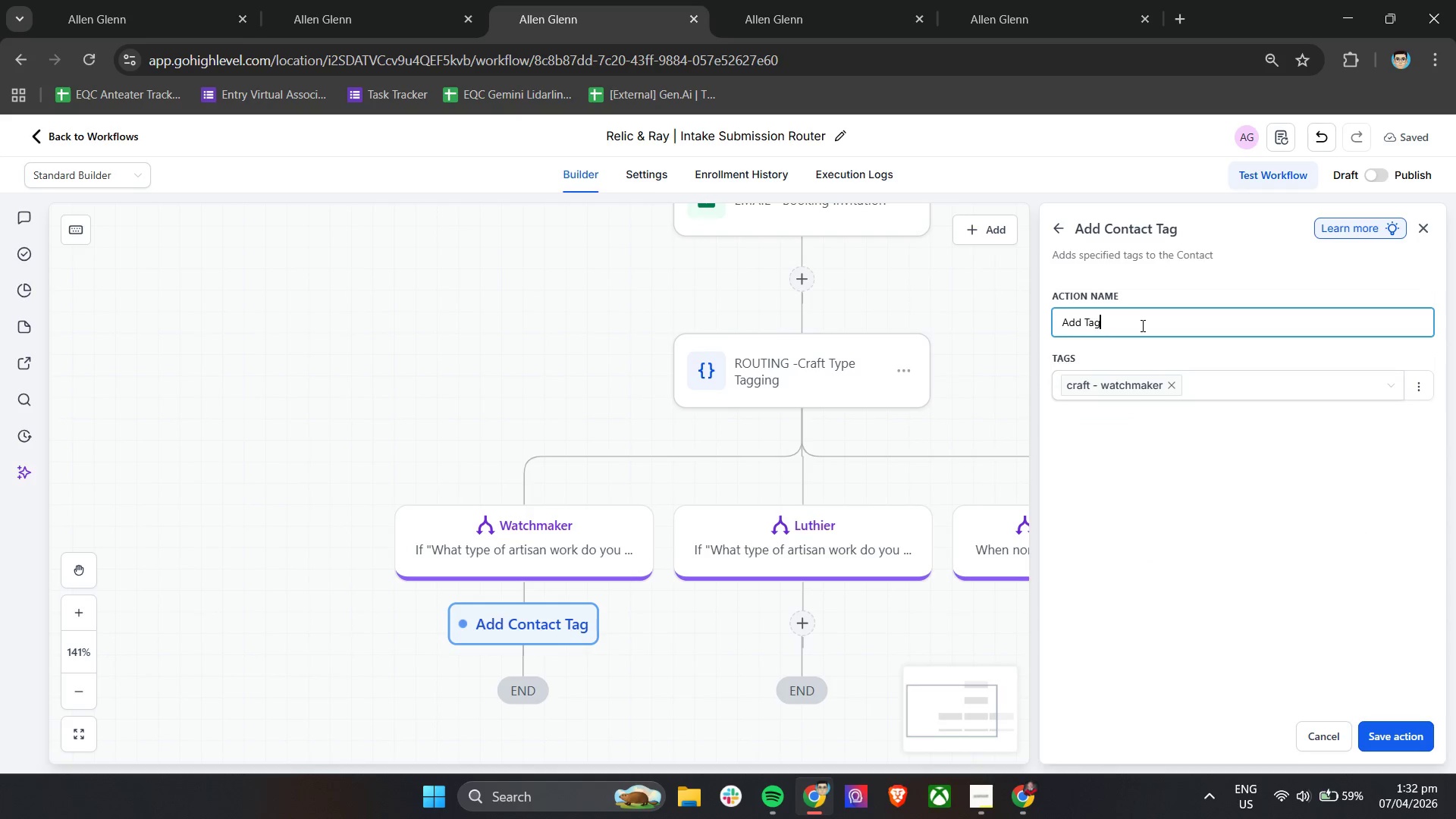 
triple_click([1141, 325])
 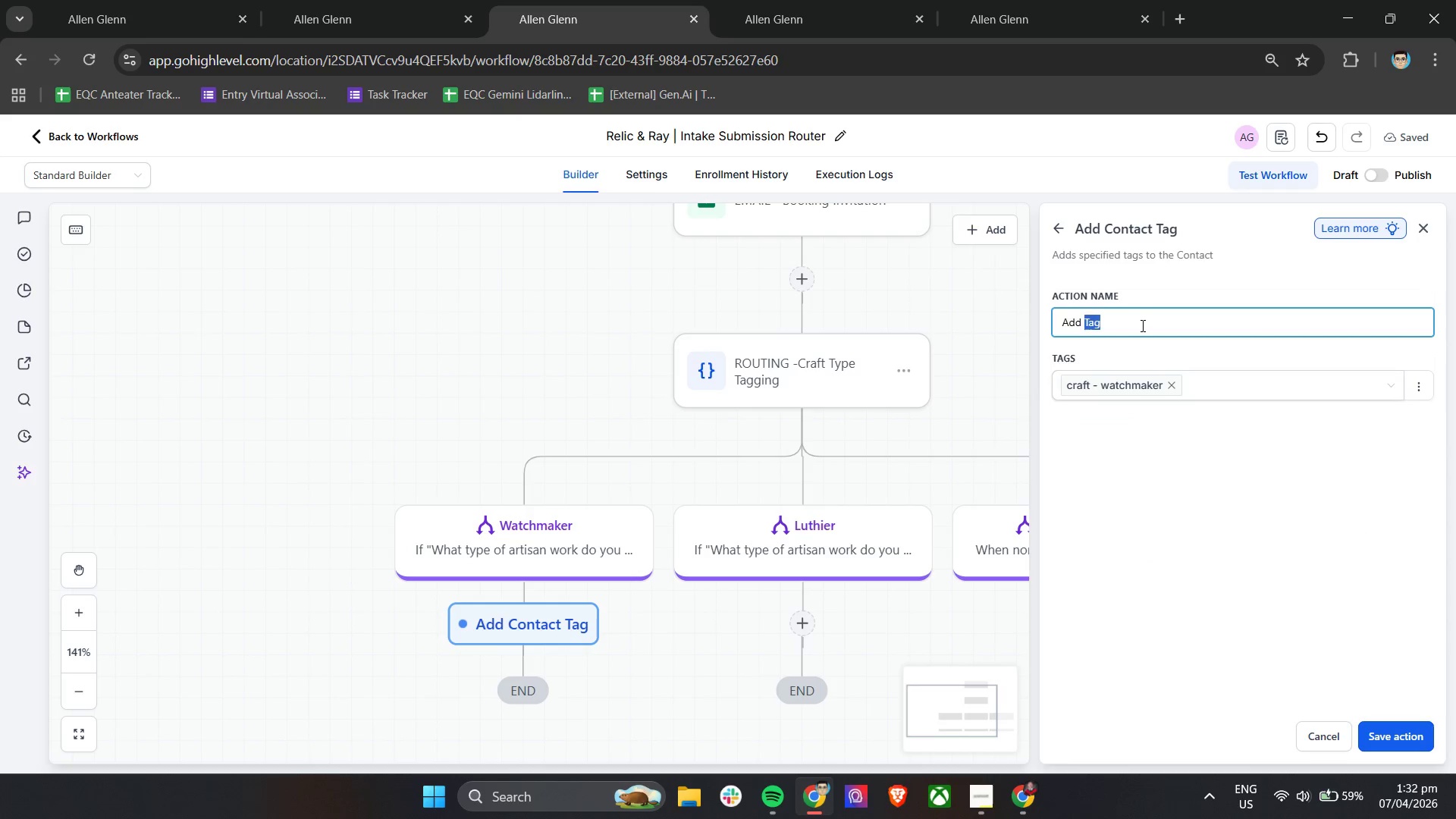 
triple_click([1141, 325])
 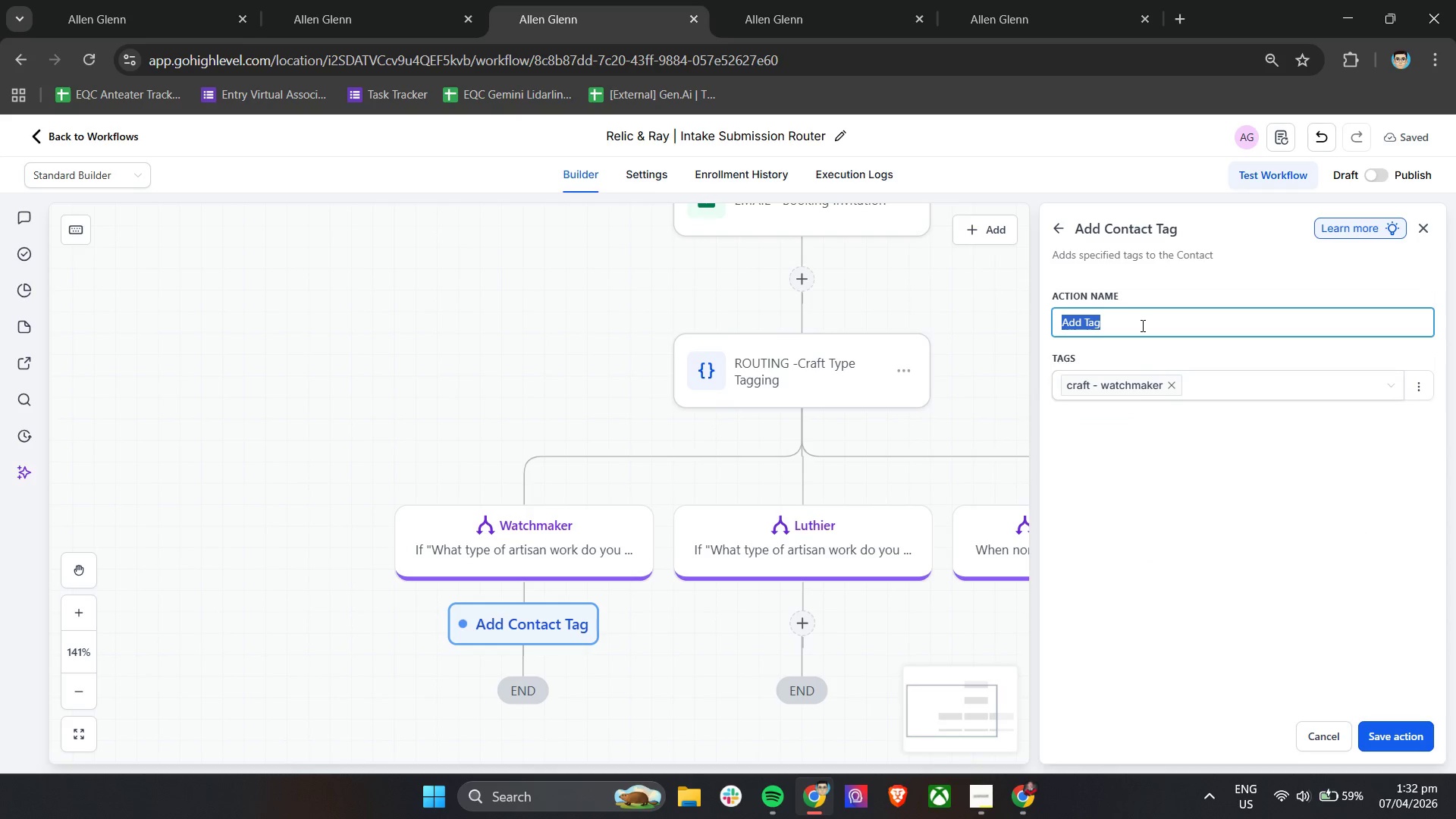 
type(TAG - Craft Watchmakr)
 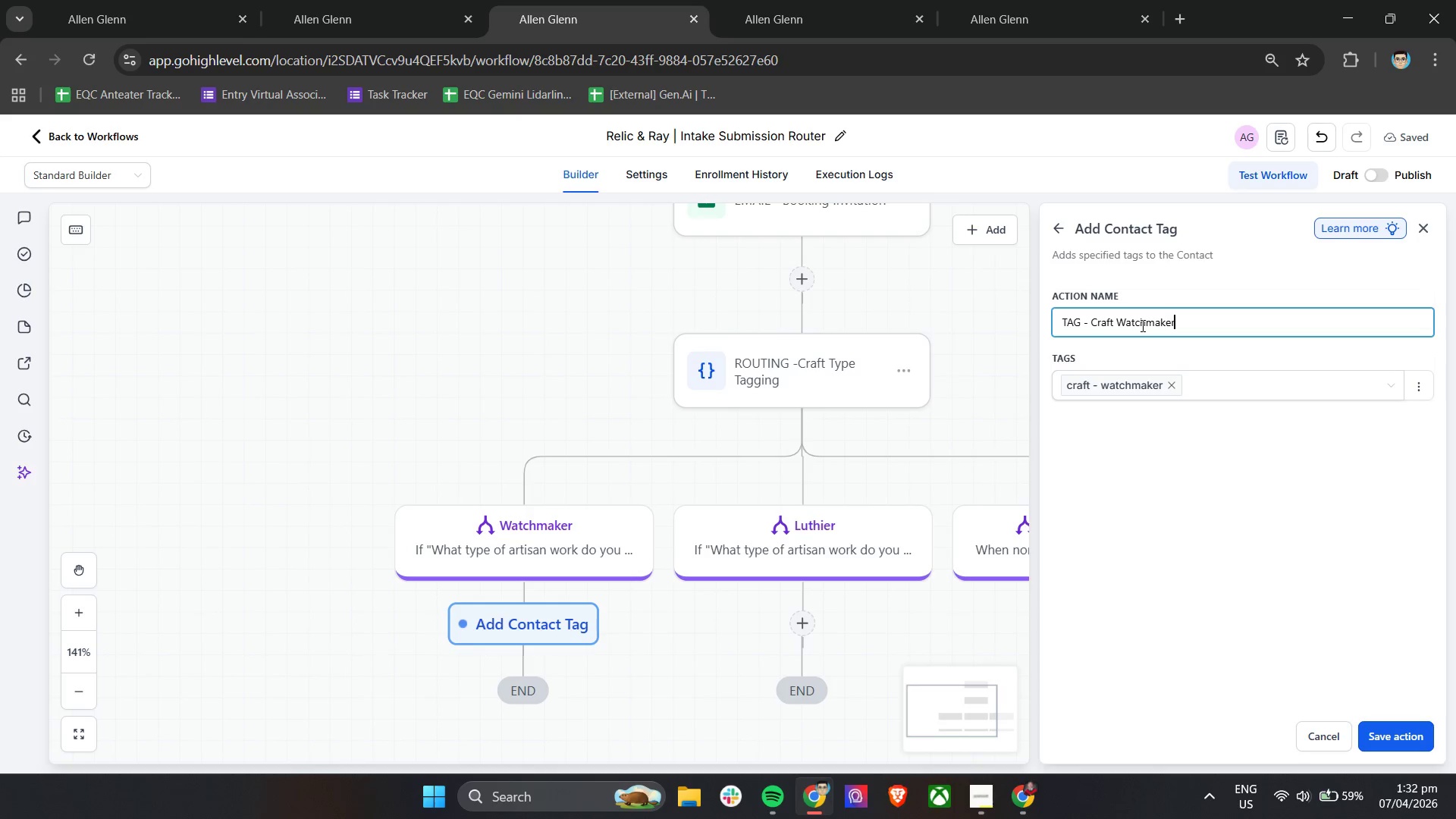 
 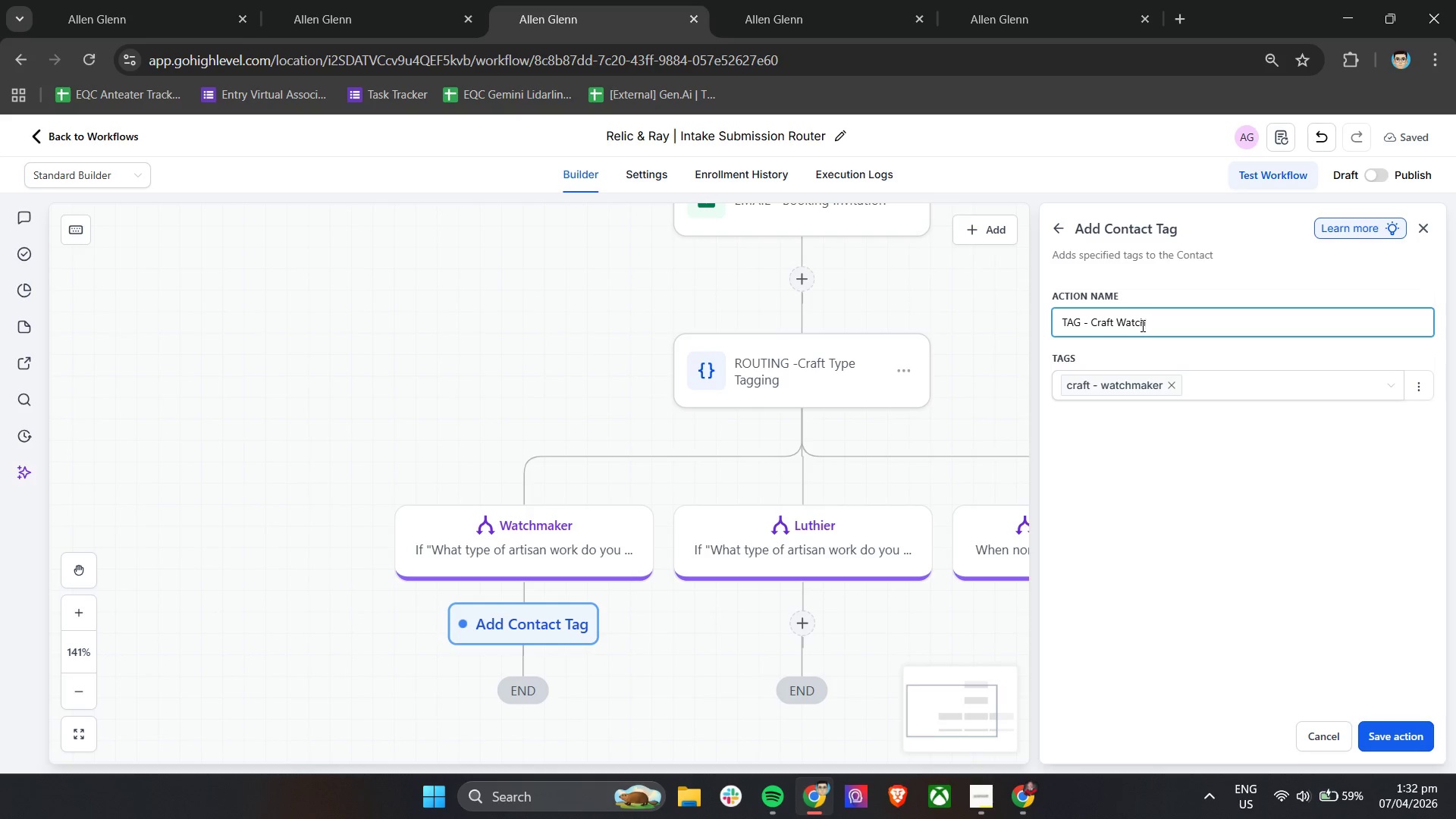 
hold_key(key=E, duration=0.39)
 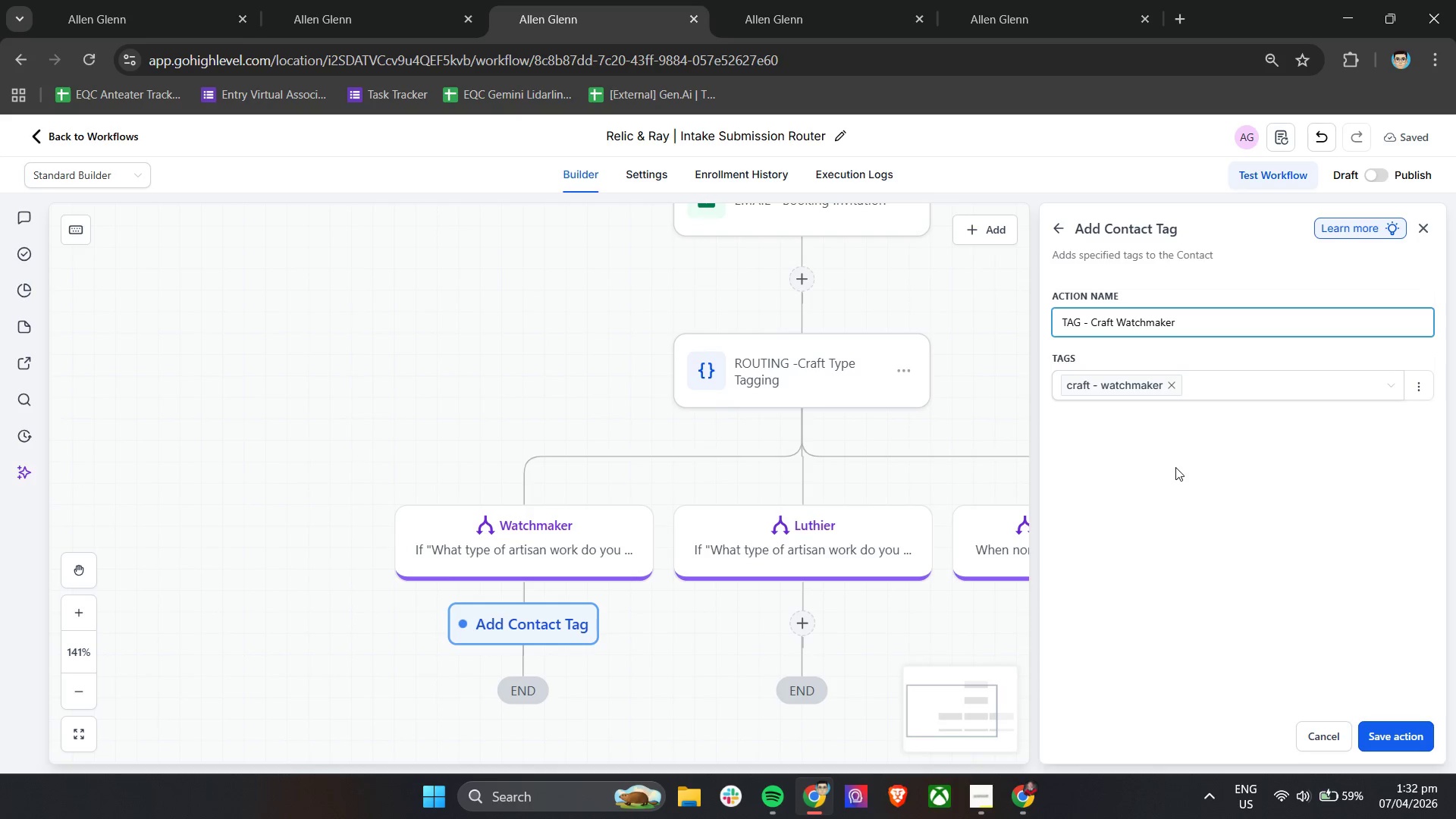 
left_click_drag(start_coordinate=[1175, 467], to_coordinate=[1183, 466])
 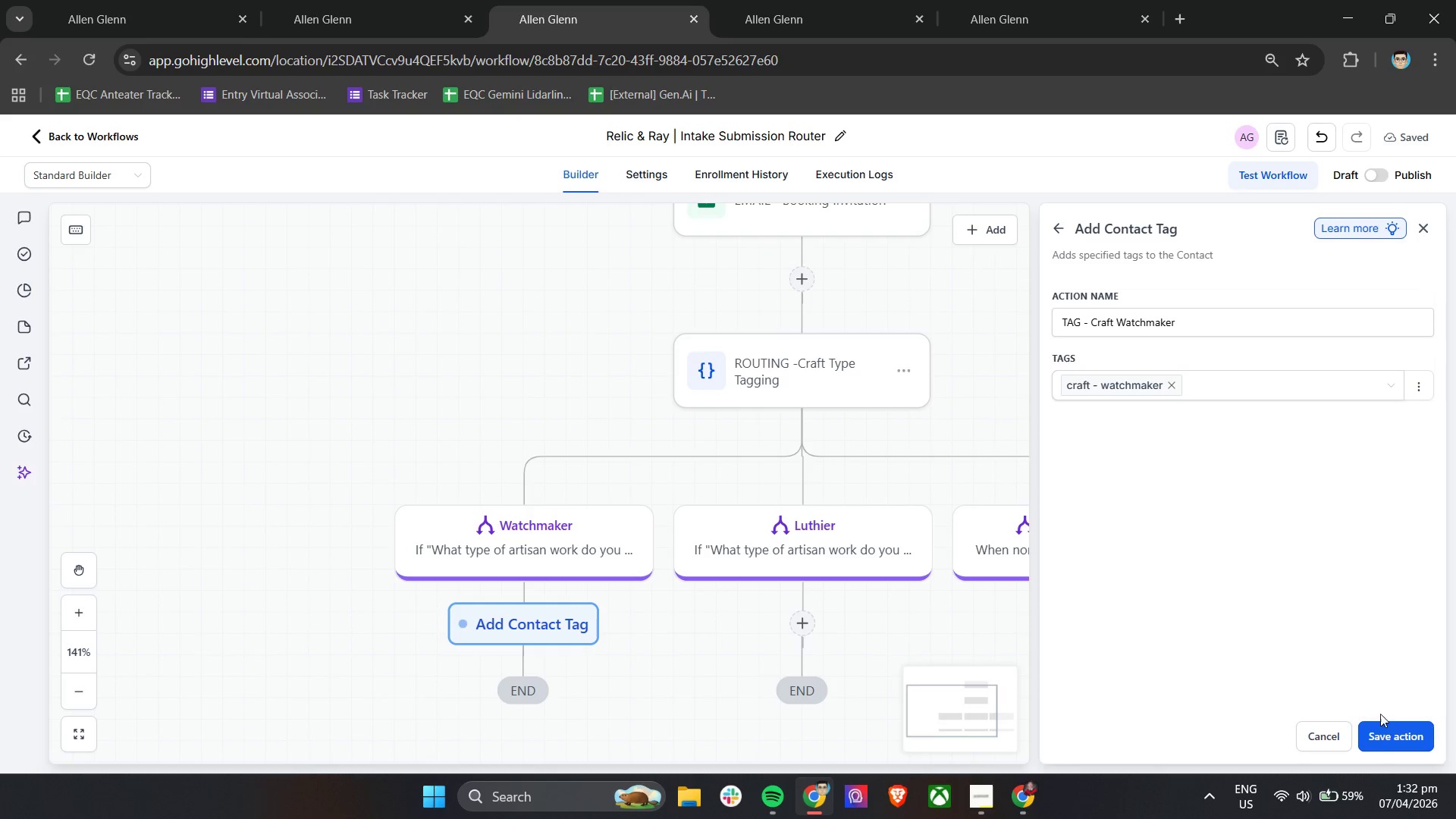 
left_click([1382, 737])
 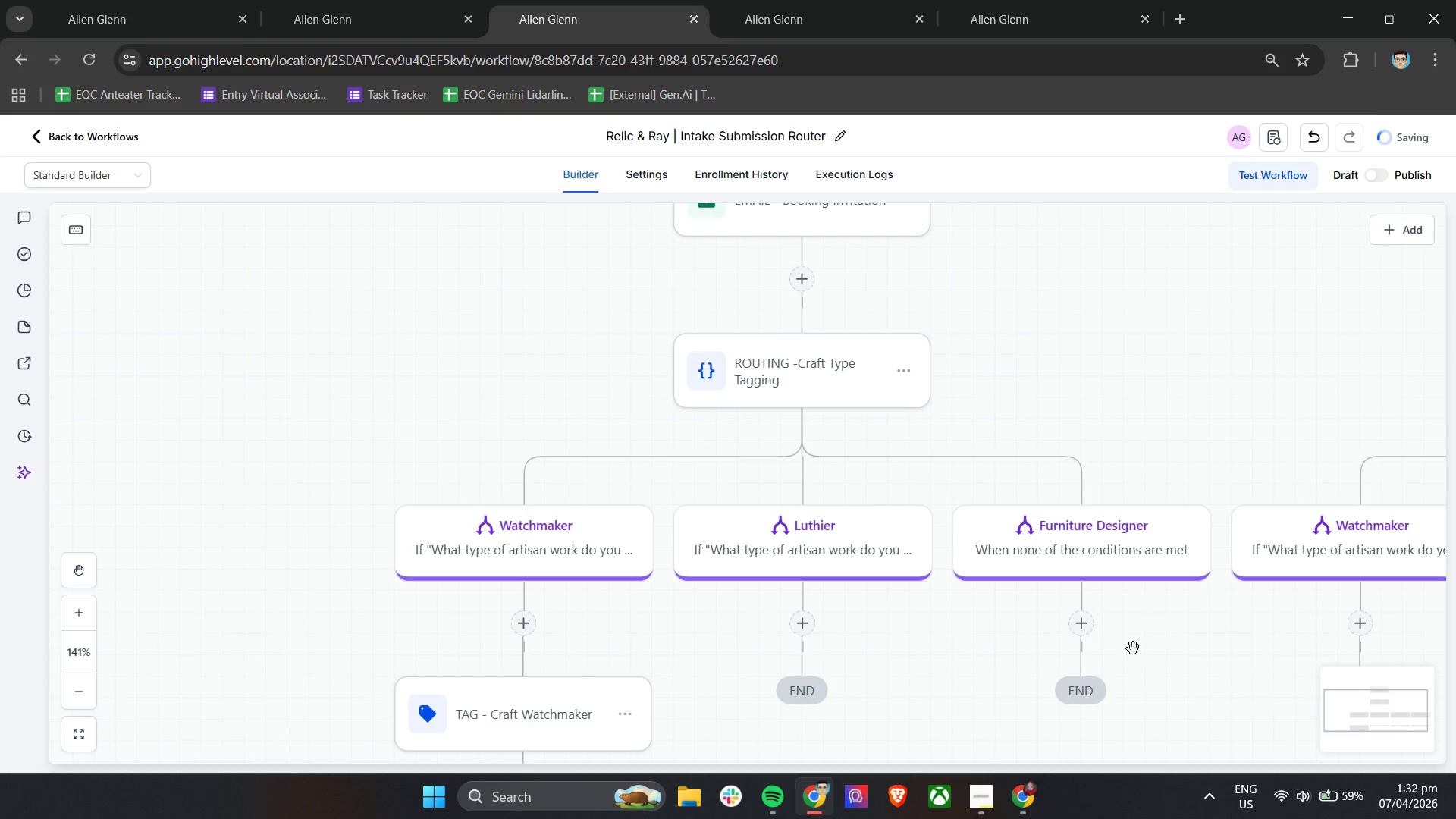 
scroll: coordinate [959, 604], scroll_direction: down, amount: 2.0
 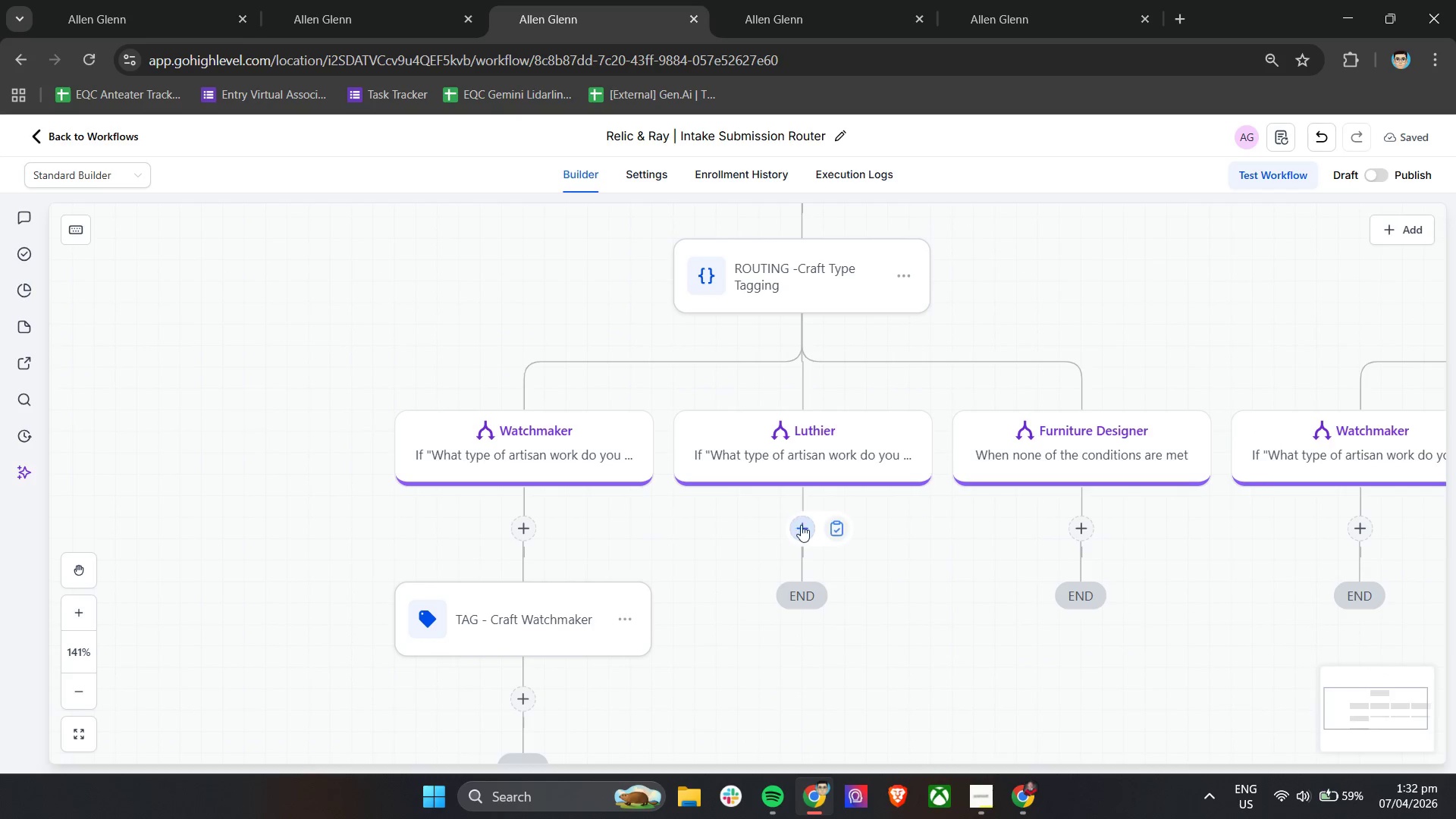 
left_click([801, 529])
 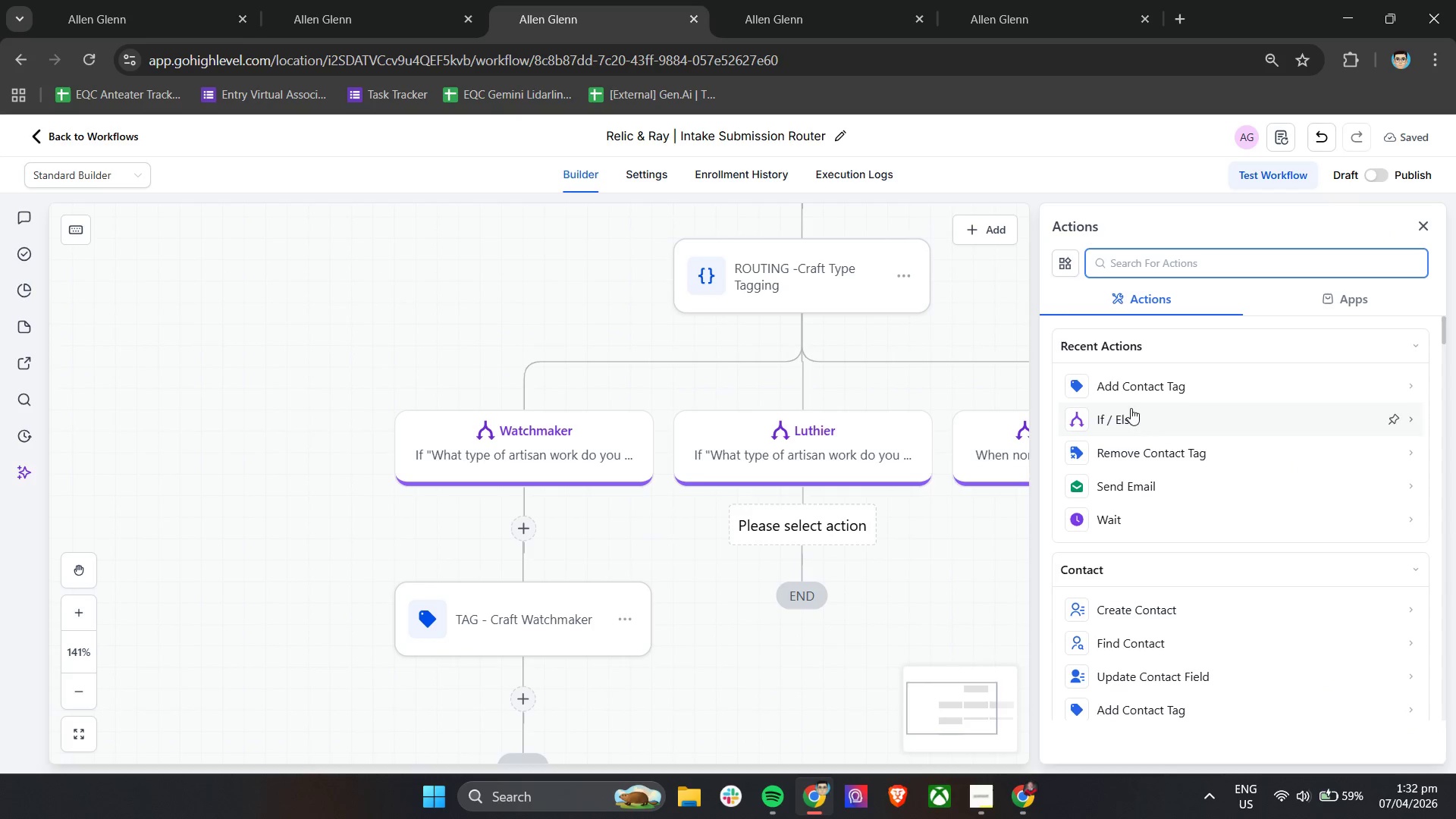 
left_click([1138, 384])
 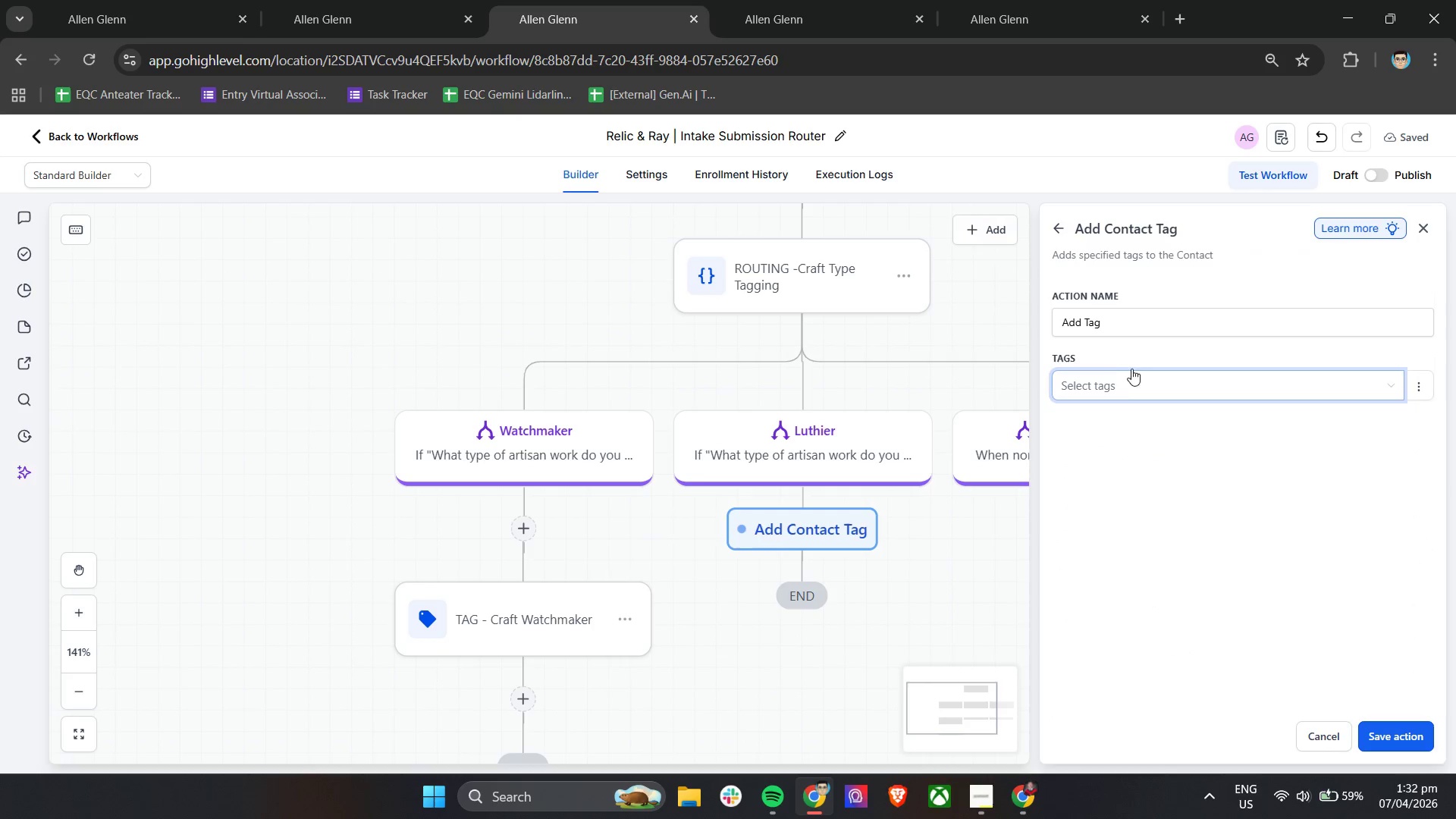 
left_click([1128, 383])
 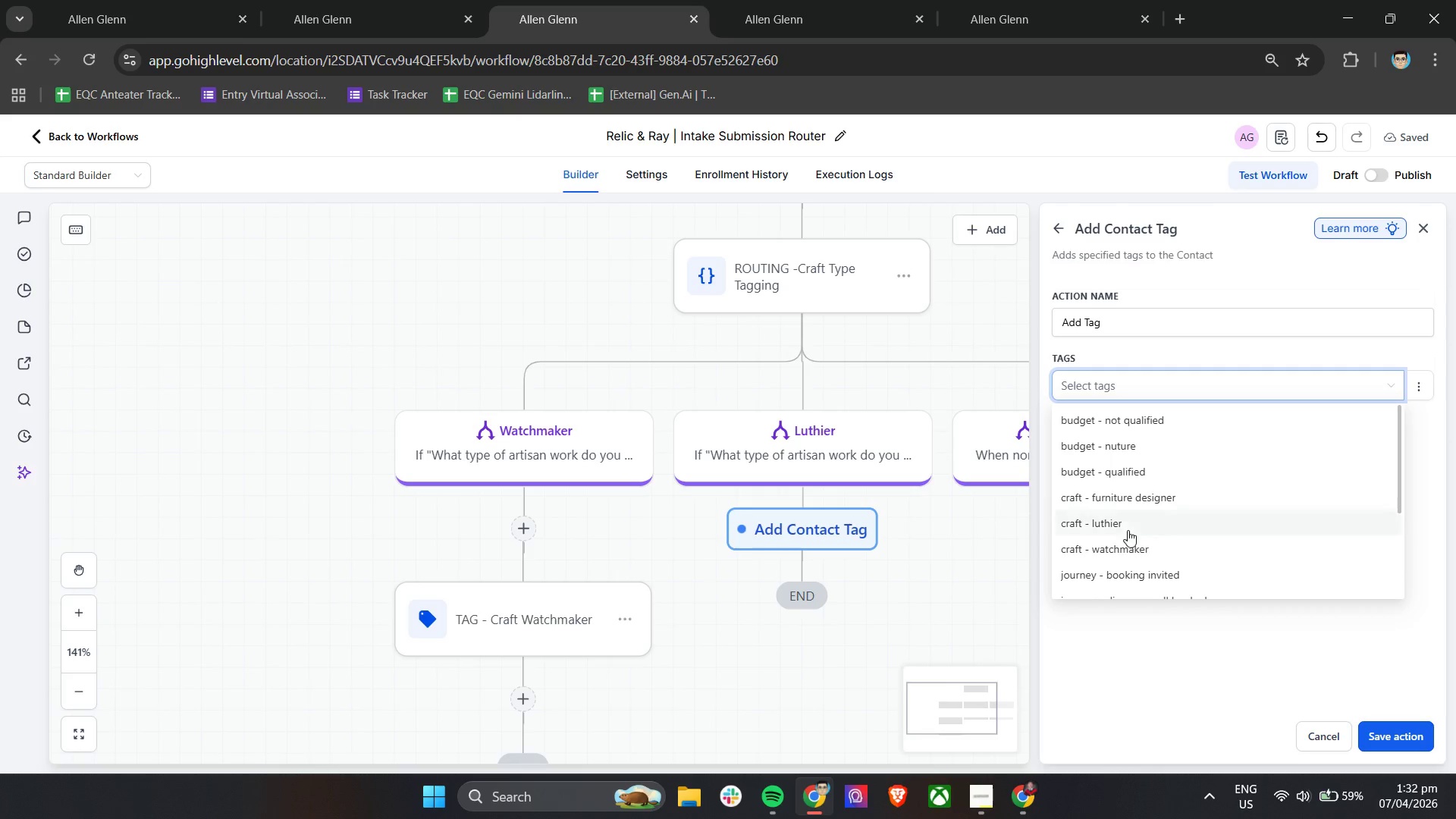 
left_click([1131, 527])
 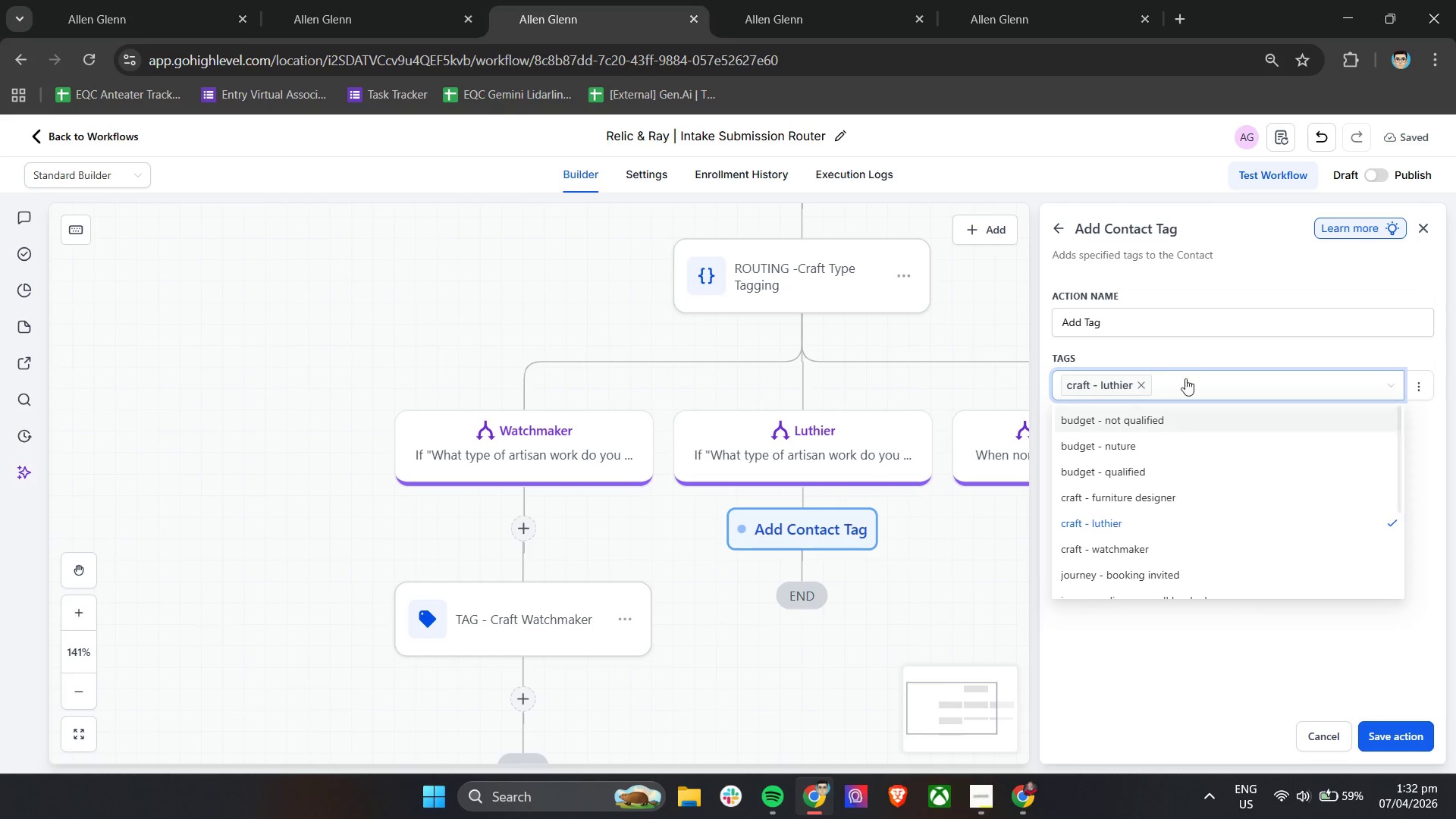 
left_click([1156, 320])
 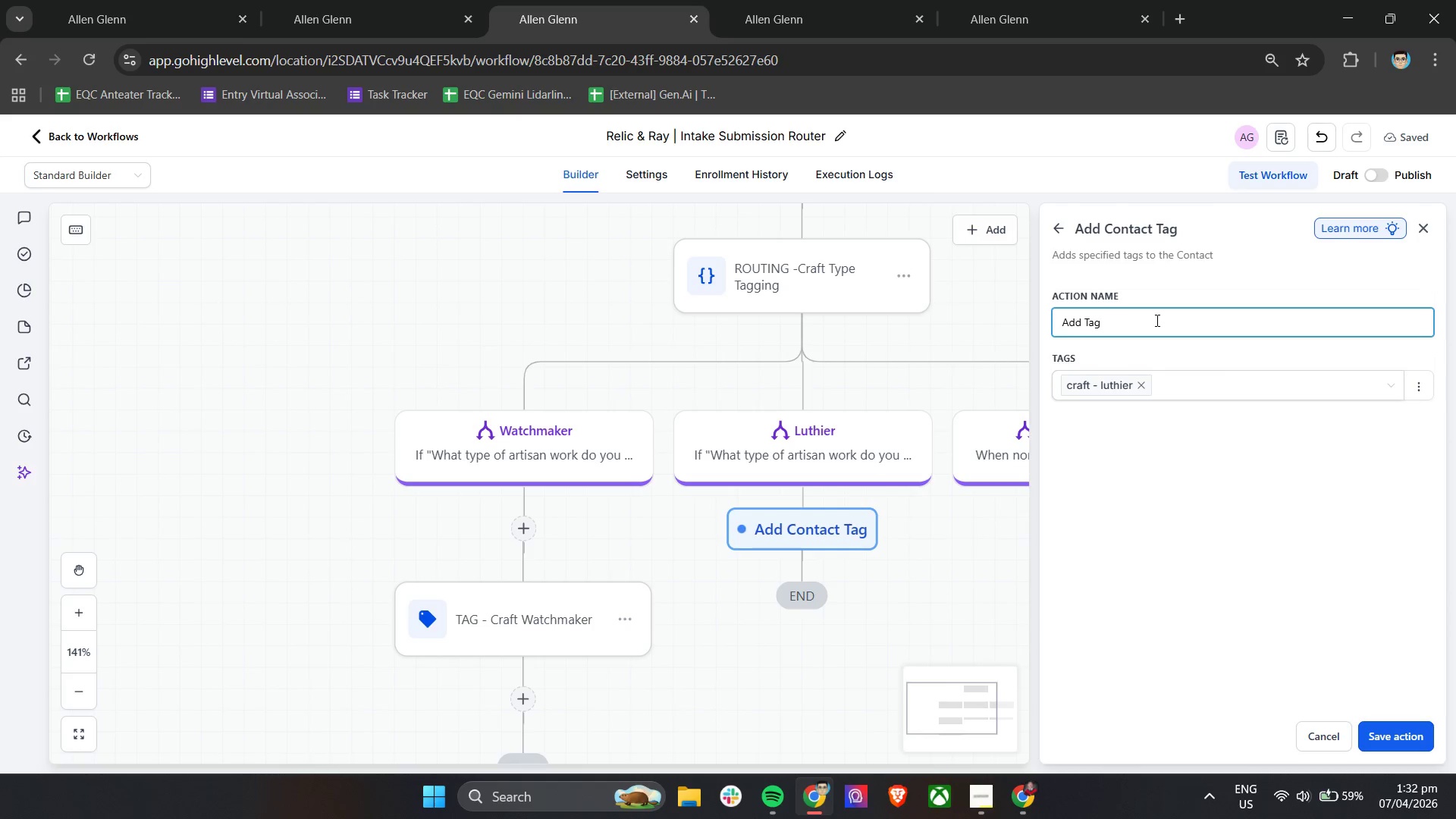 
key(Control+A)
 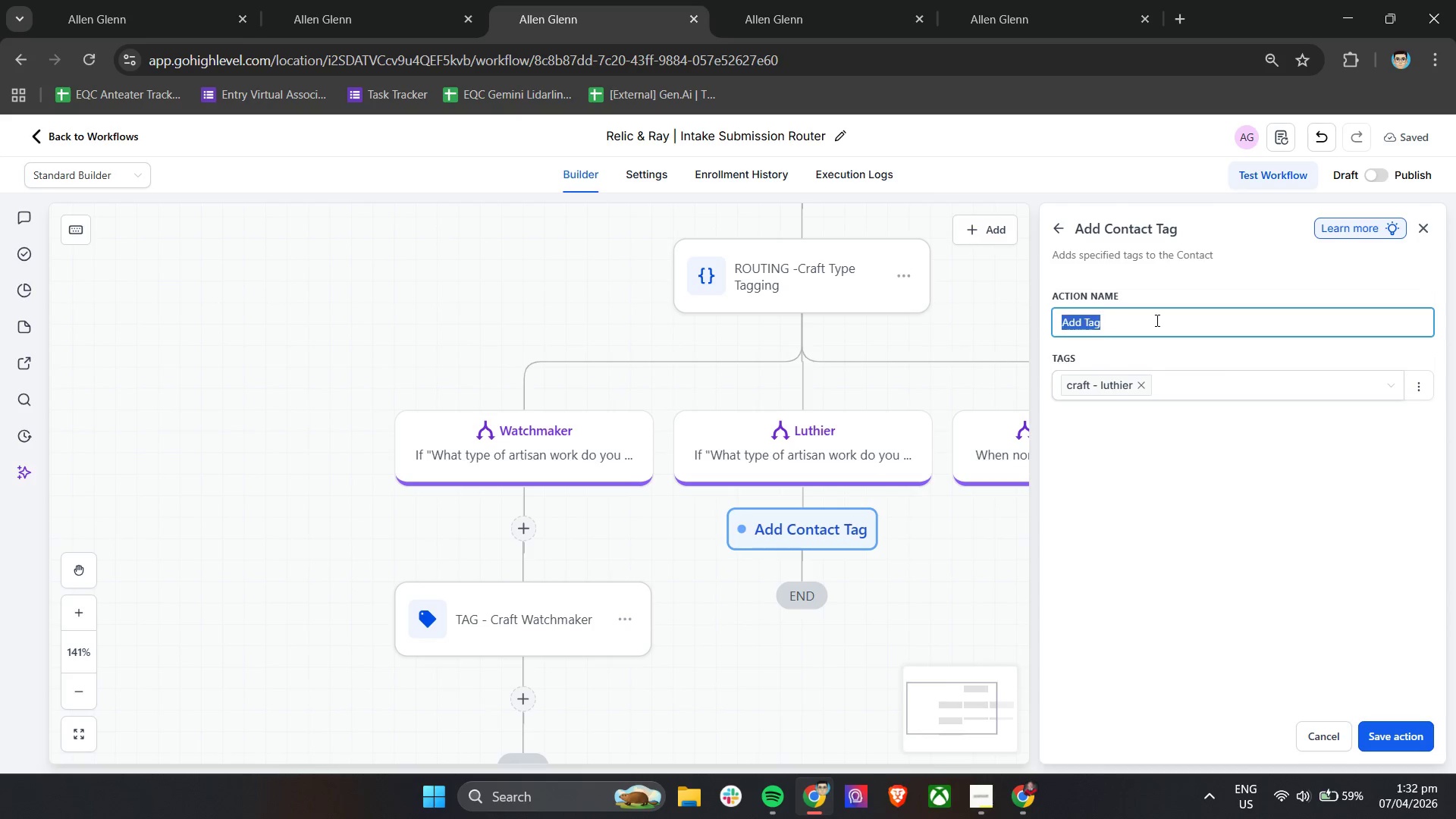 
type(TAG - Cf)
key(Backspace)
type(rft Lut)
key(Backspace)
key(Backspace)
key(Backspace)
type(Luthier)
 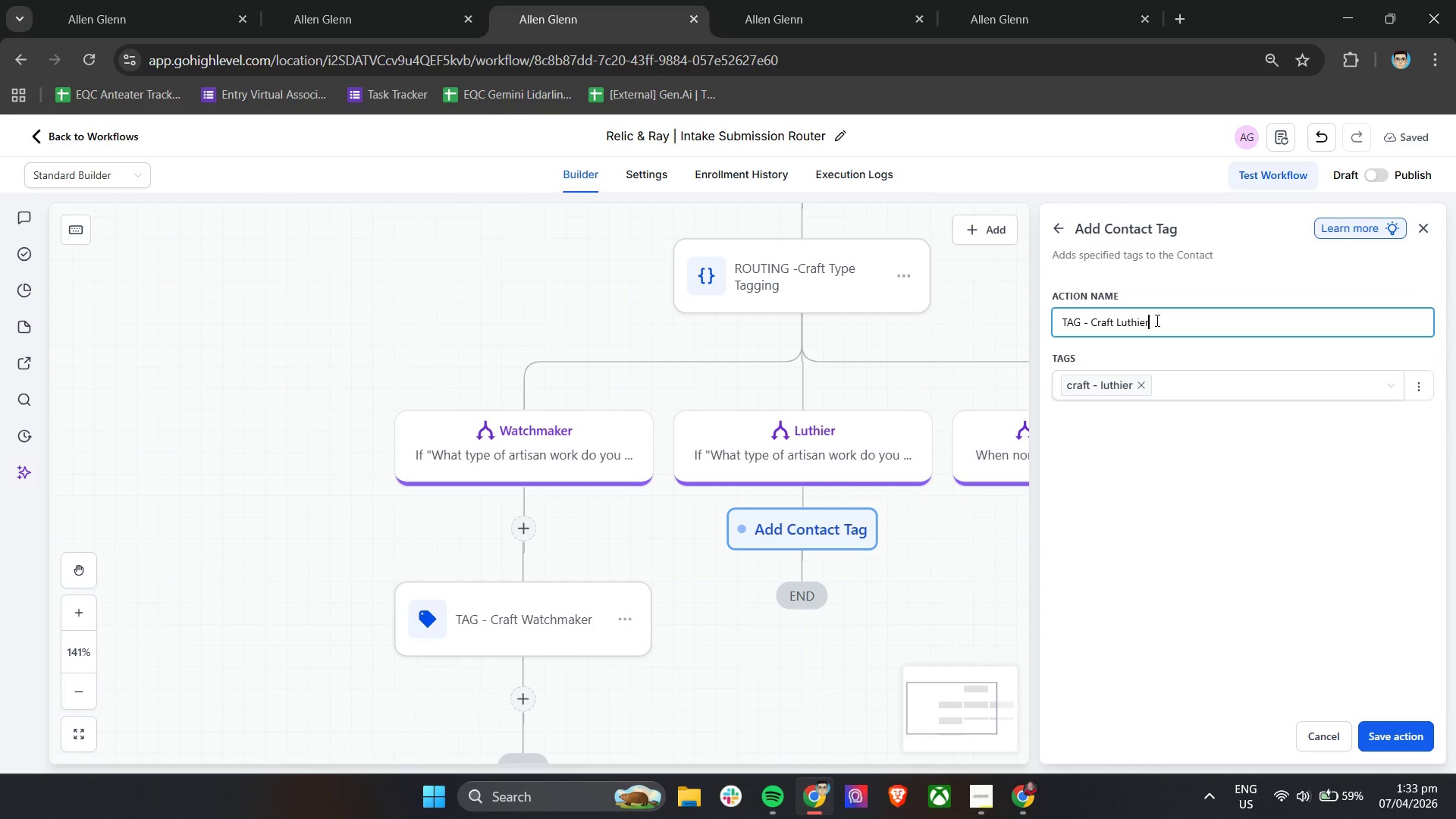 
left_click([1374, 730])
 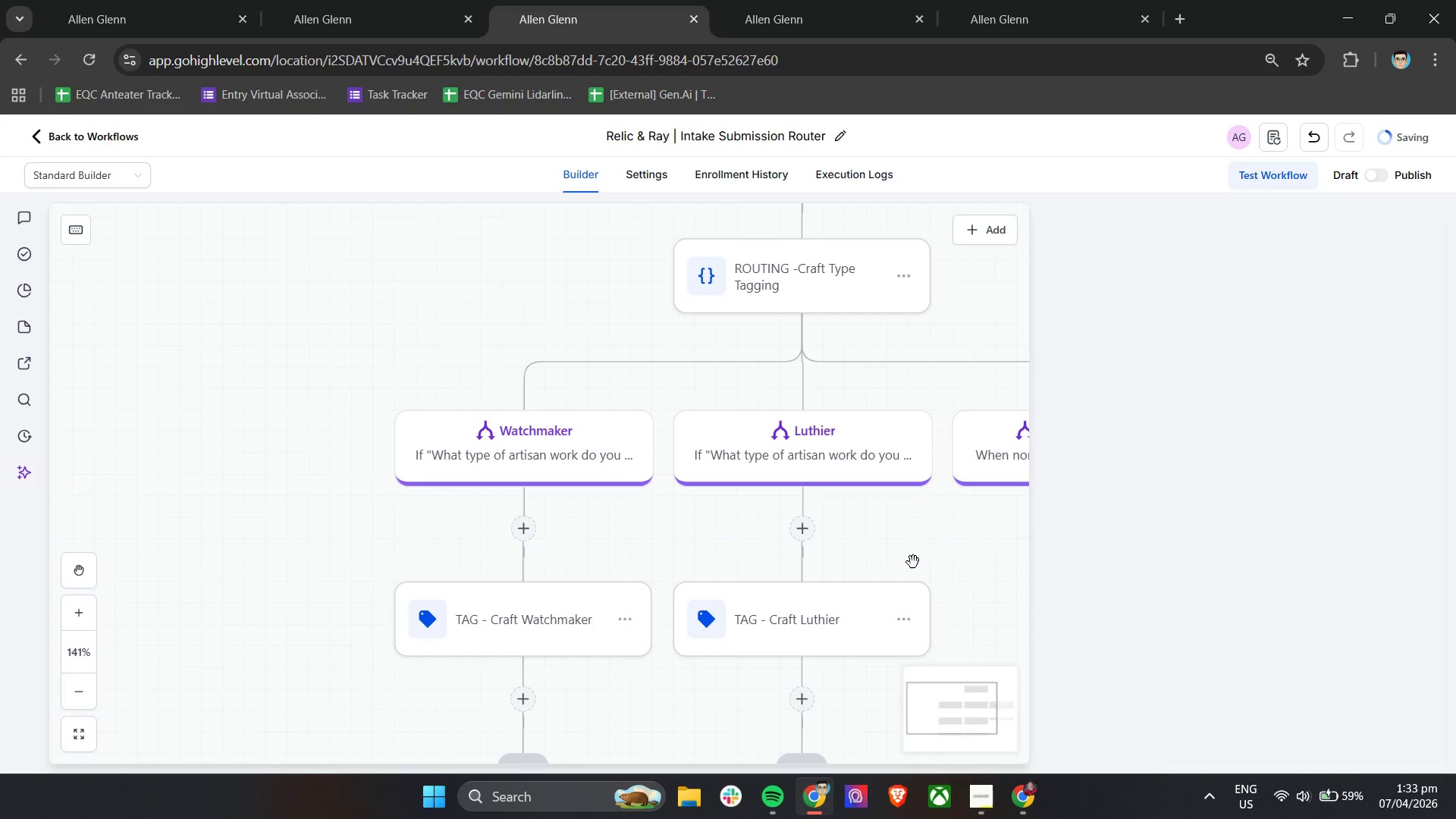 
scroll: coordinate [913, 562], scroll_direction: down, amount: 2.0
 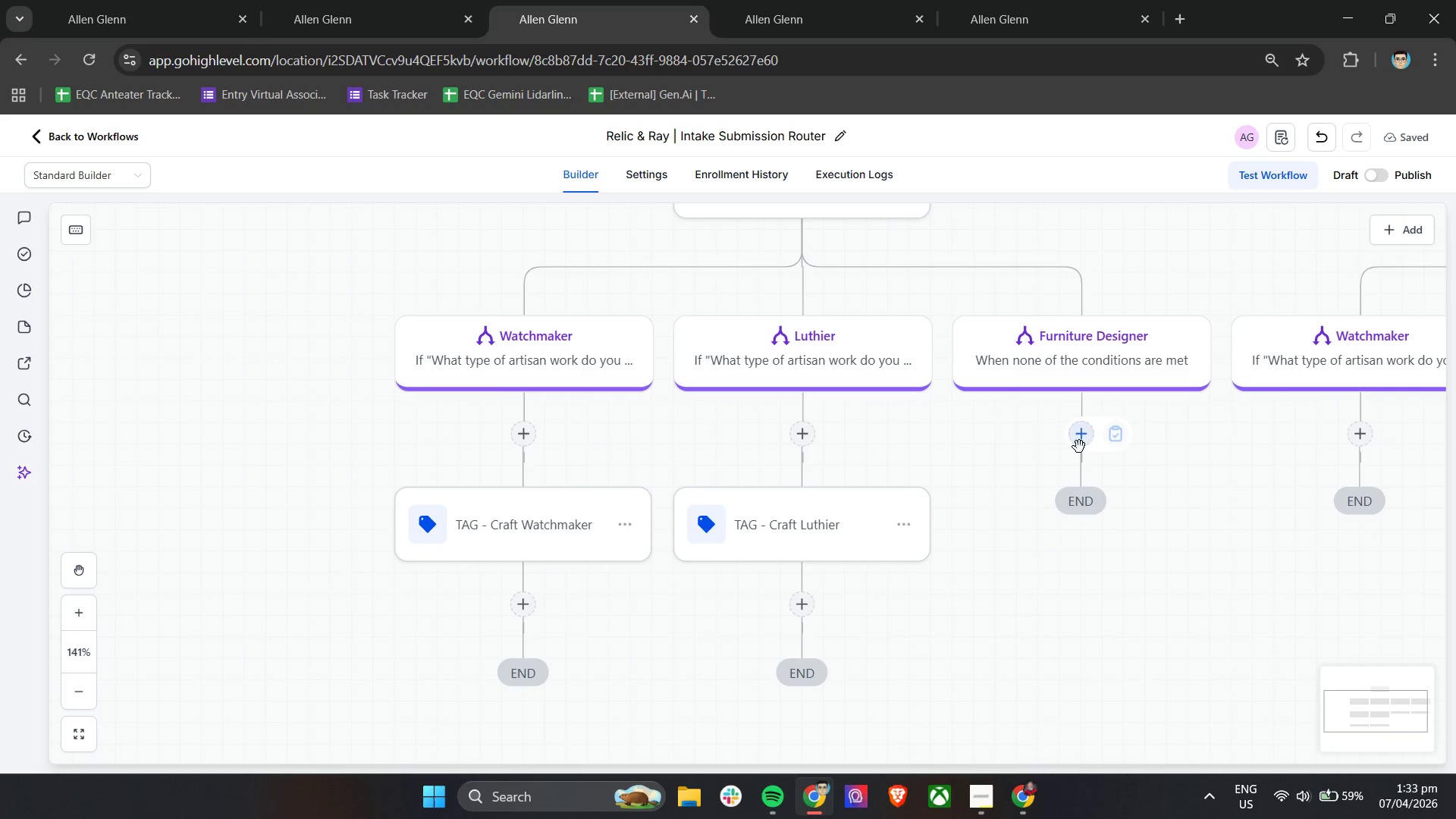 
left_click([1084, 439])
 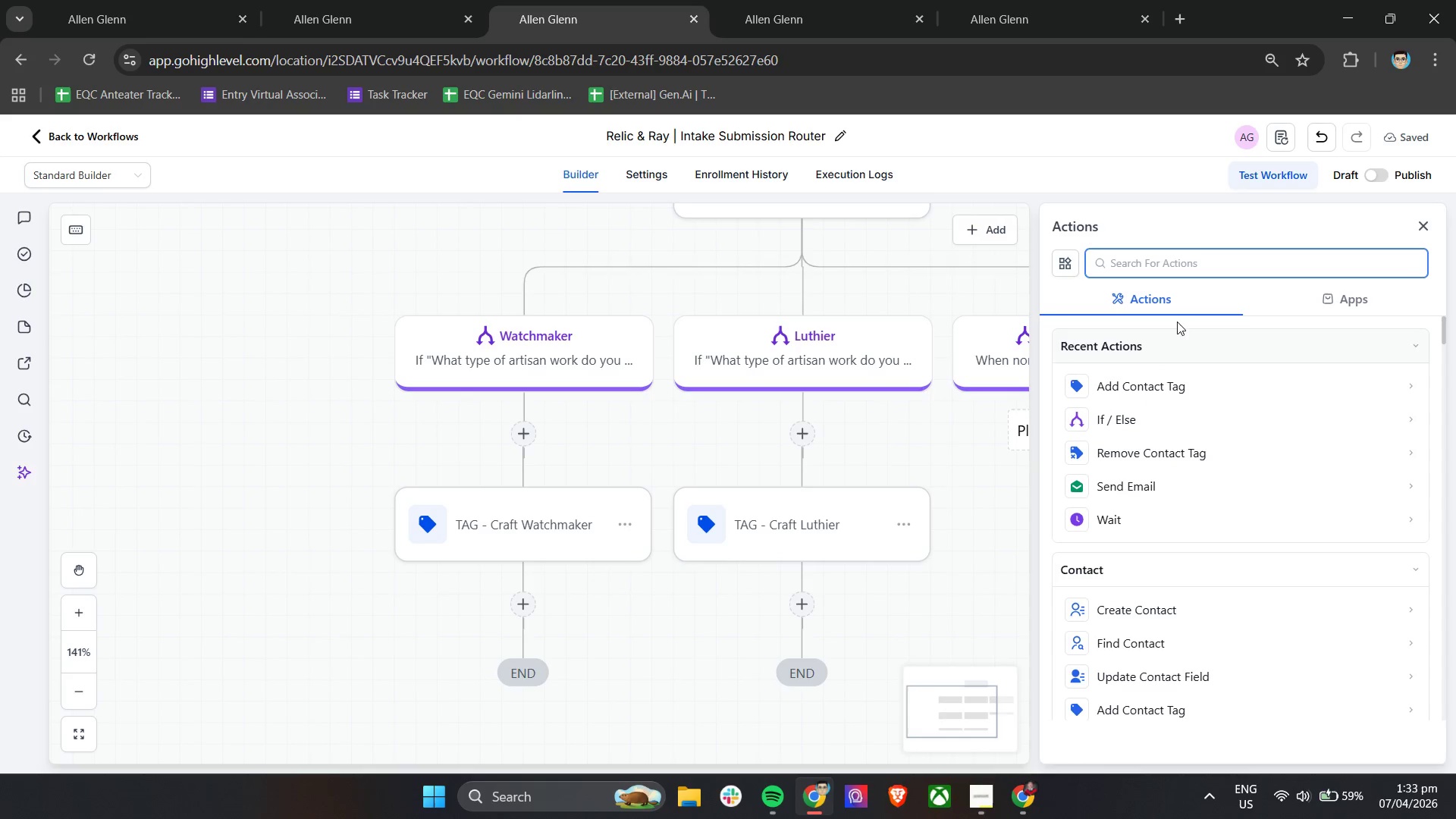 
left_click([1178, 268])
 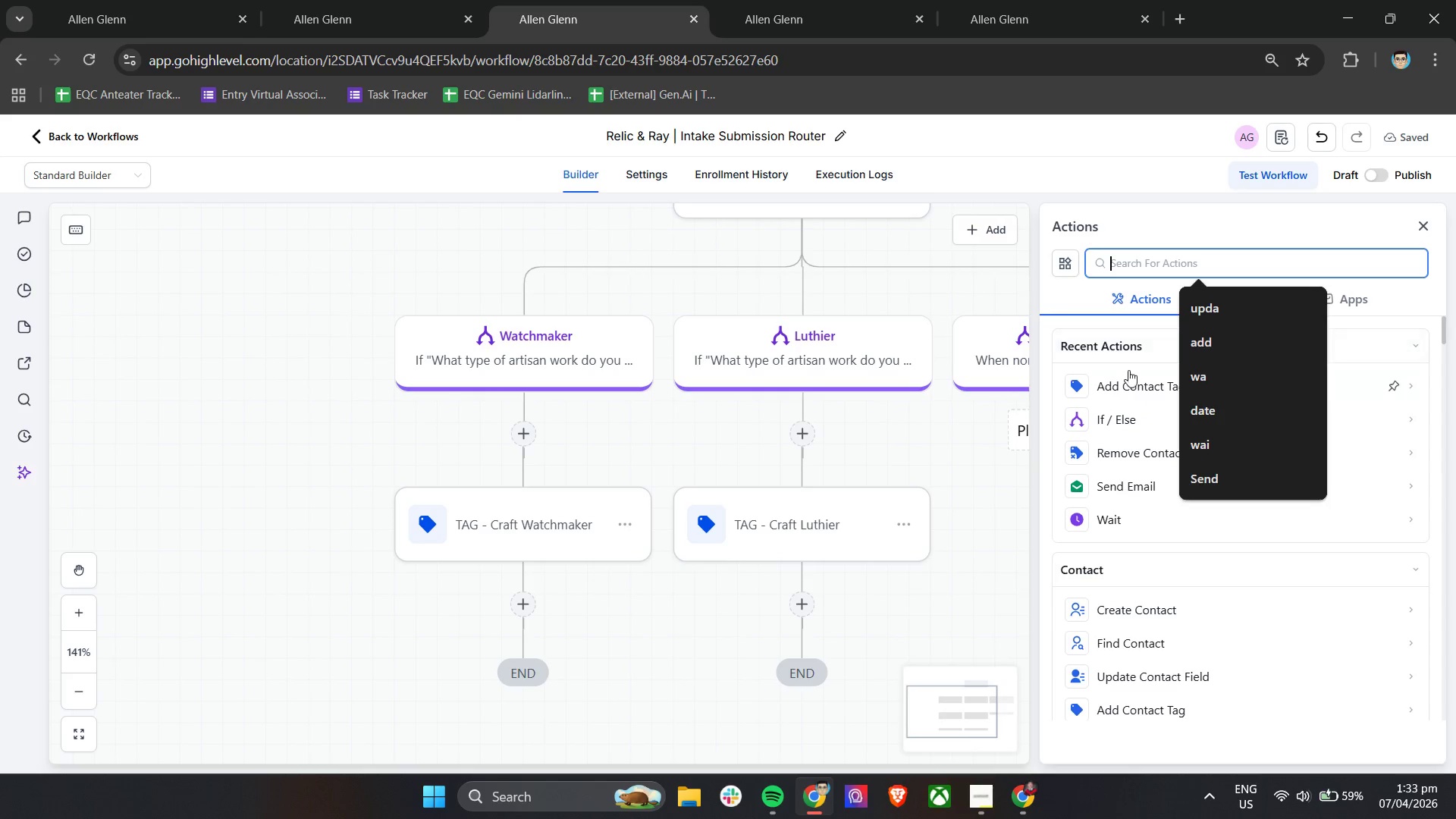 
left_click([1123, 378])
 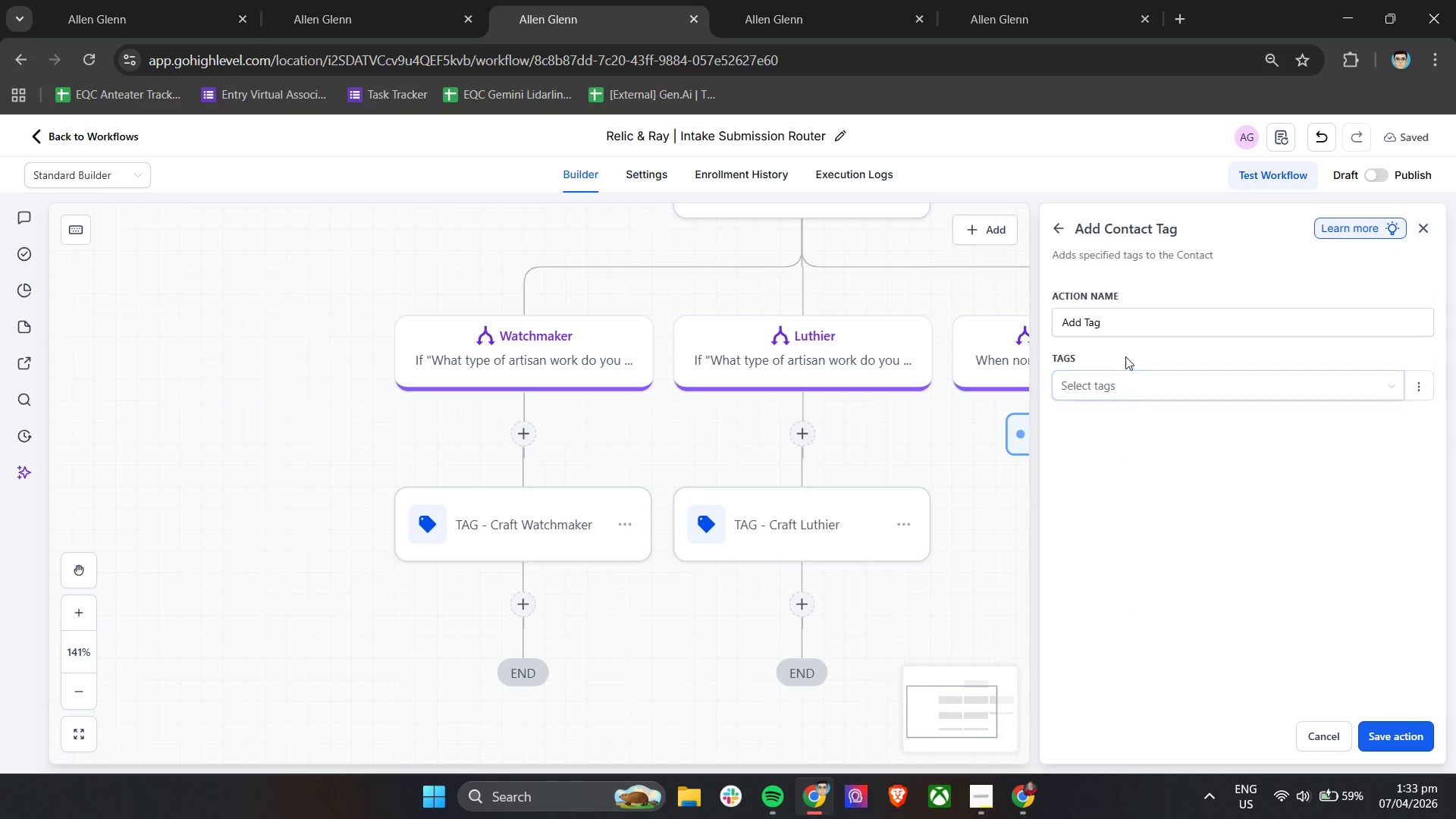 
left_click([1121, 383])
 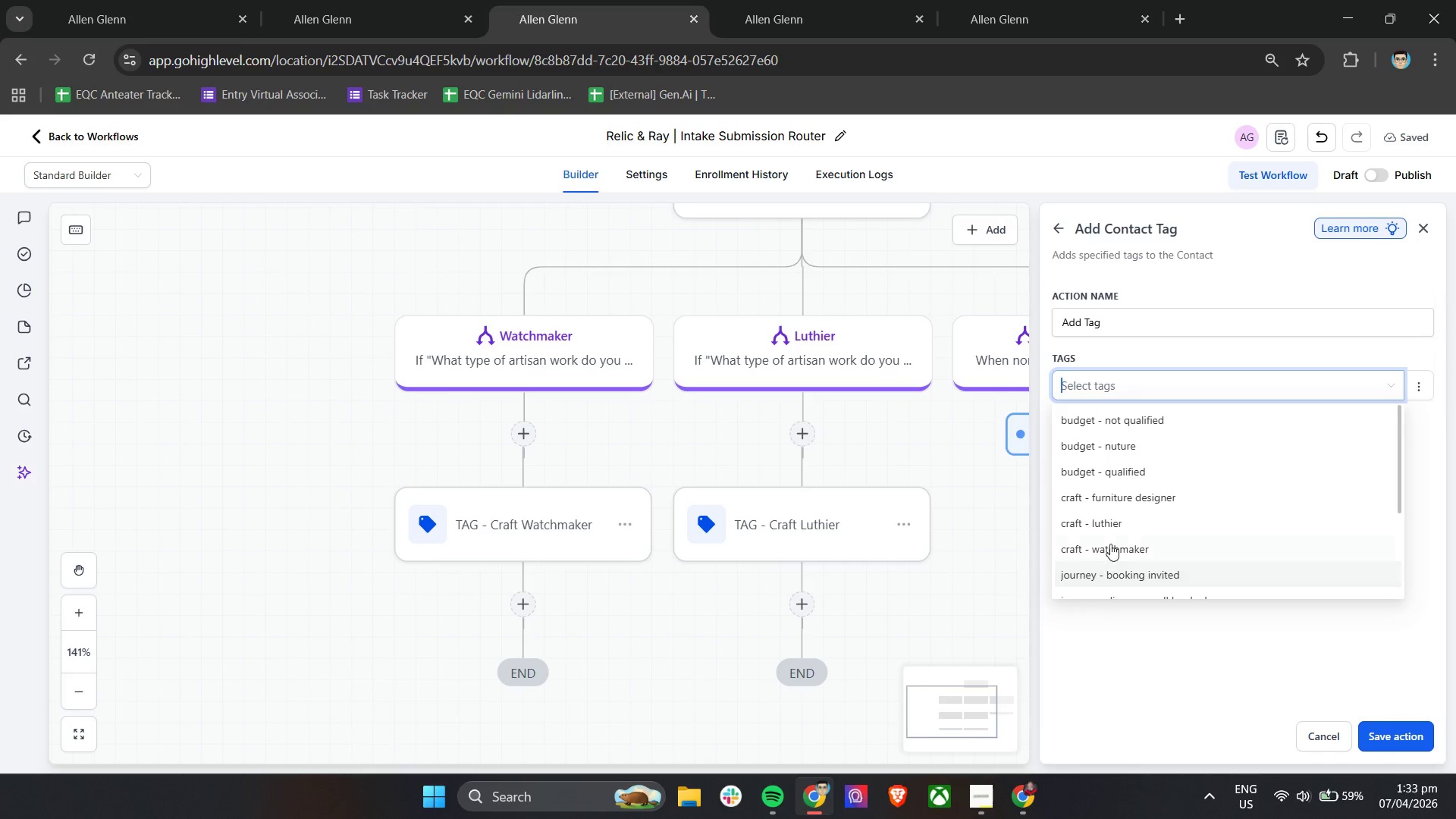 
left_click([1110, 498])
 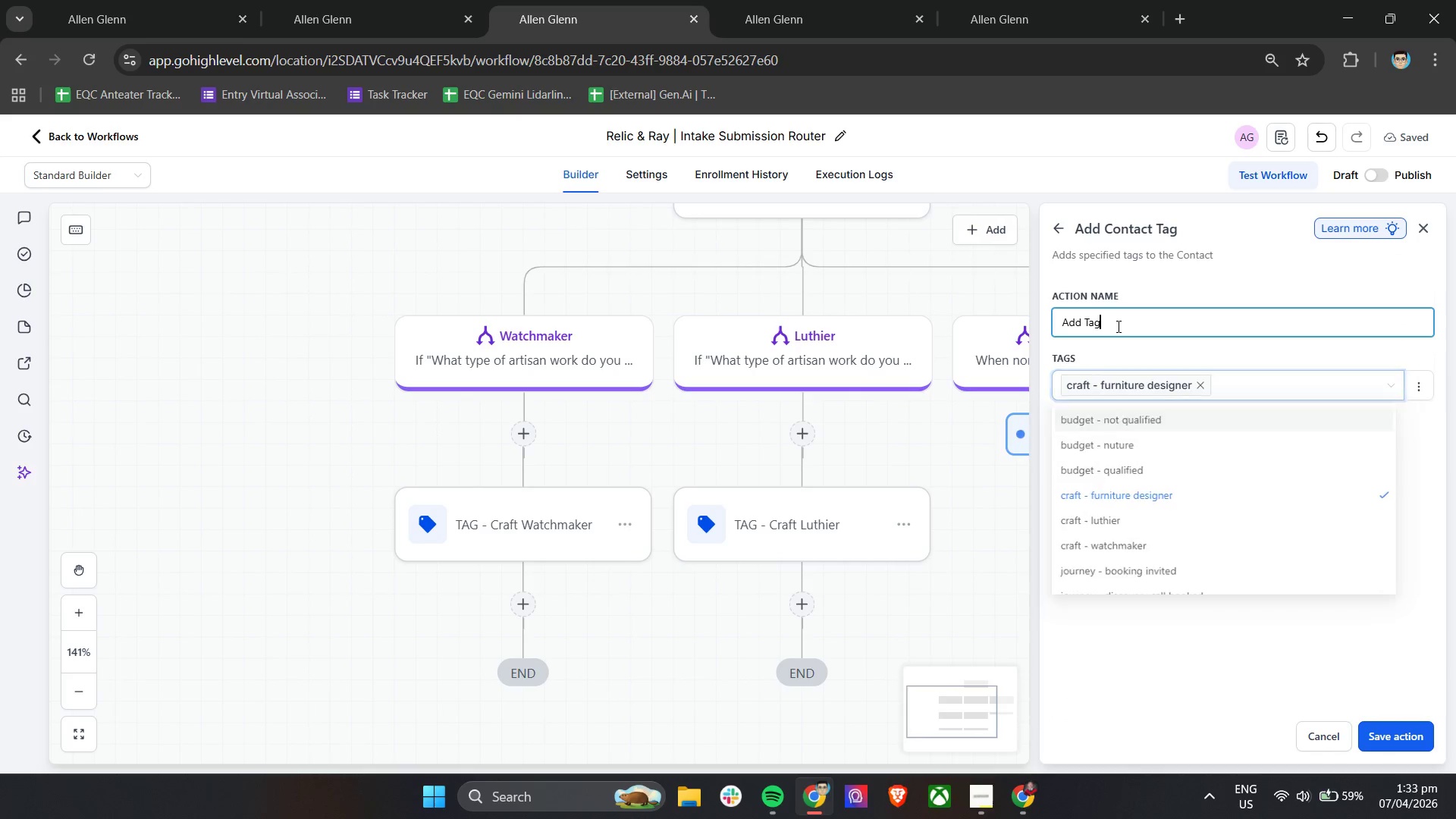 
double_click([1117, 326])
 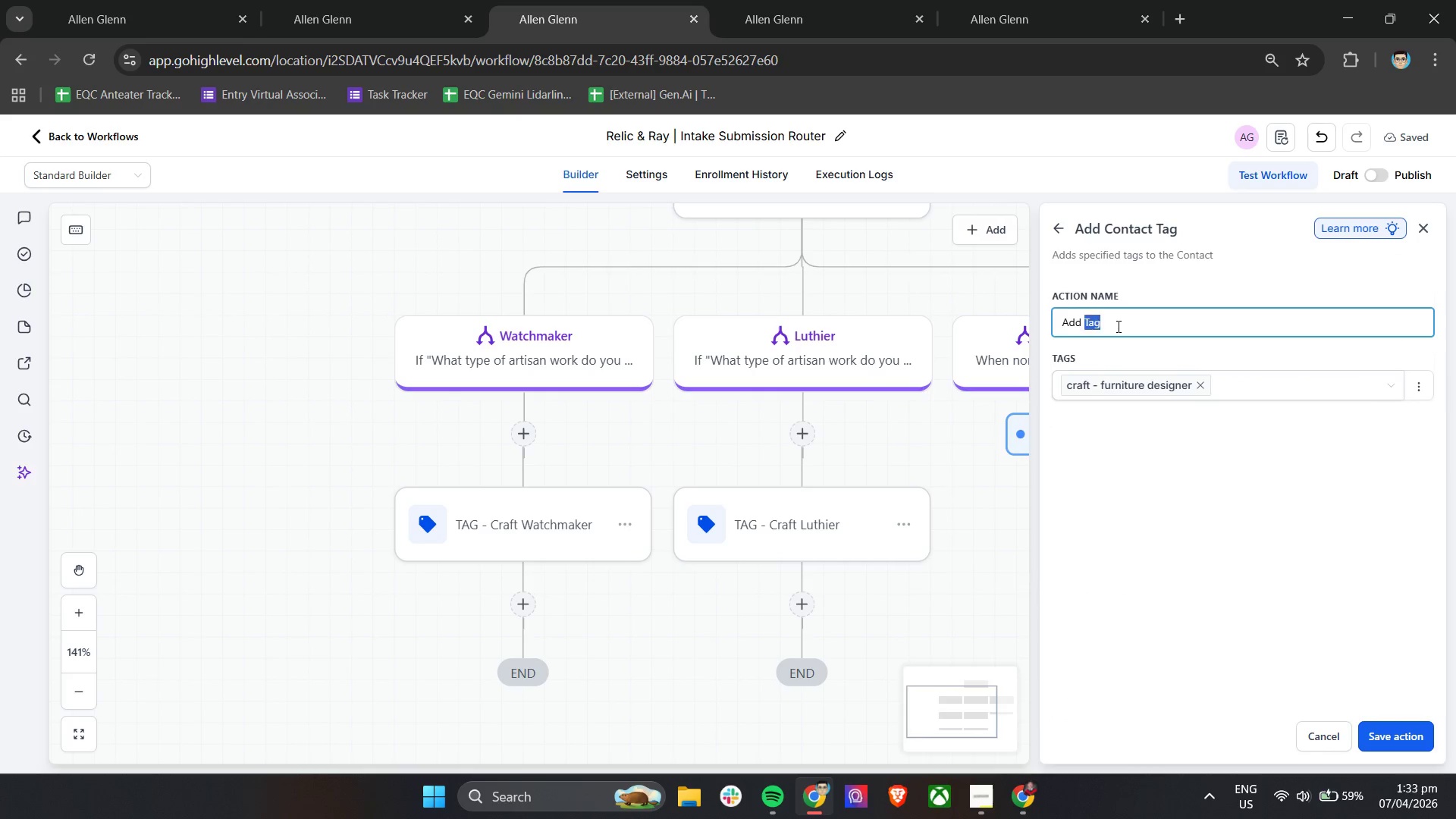 
triple_click([1117, 326])
 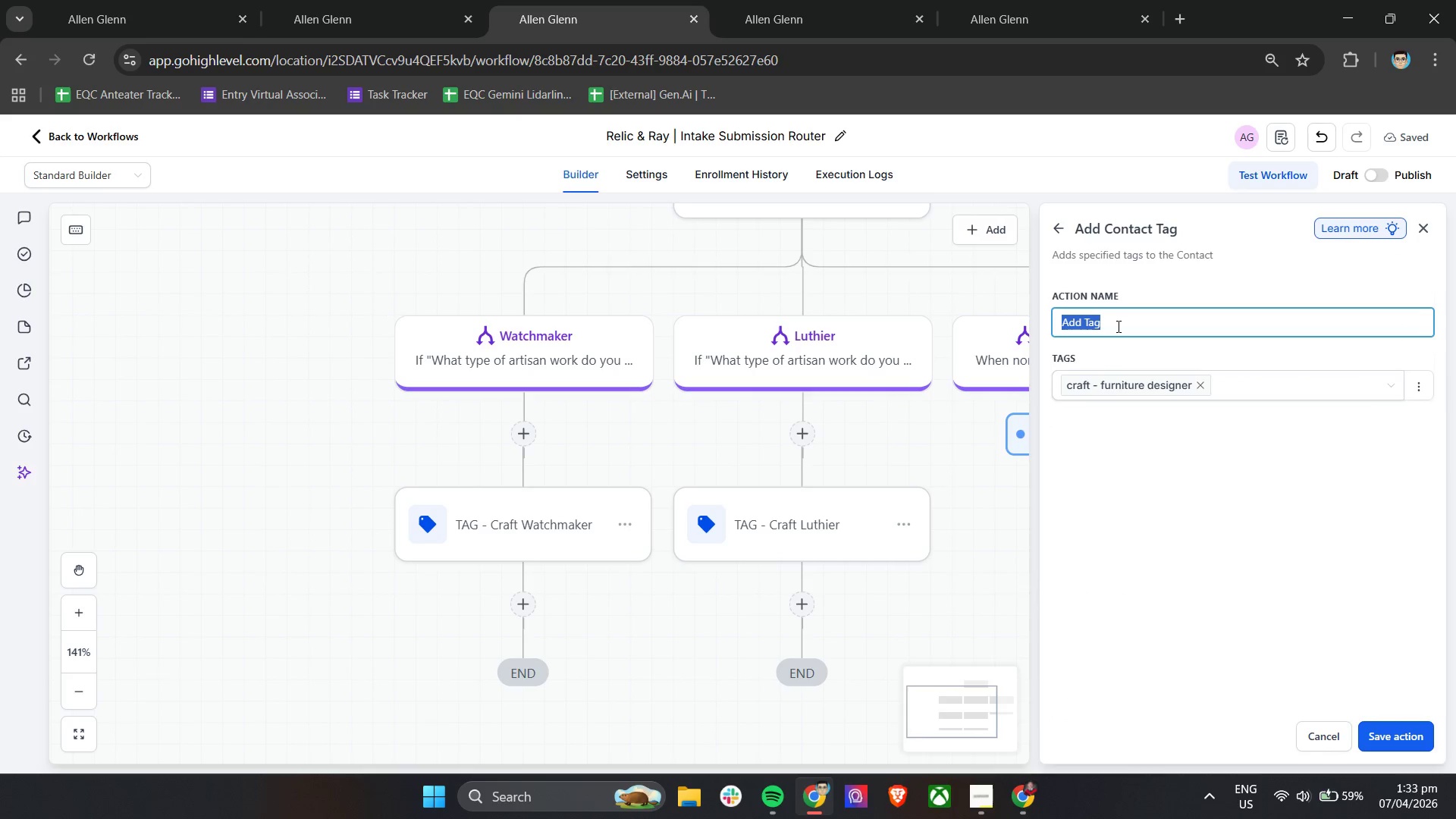 
triple_click([1117, 326])
 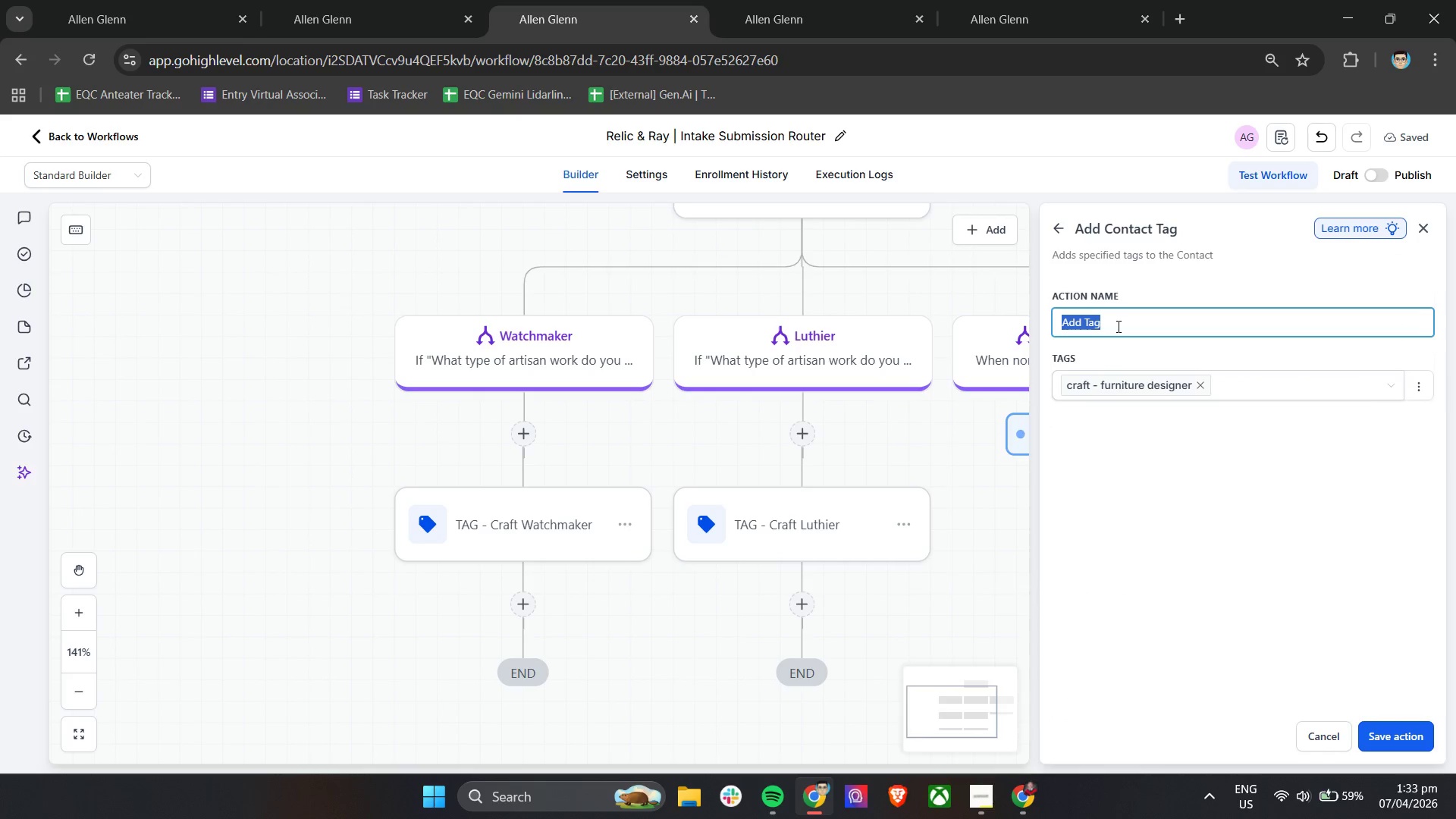 
type(TAG - Furniture Designer)
 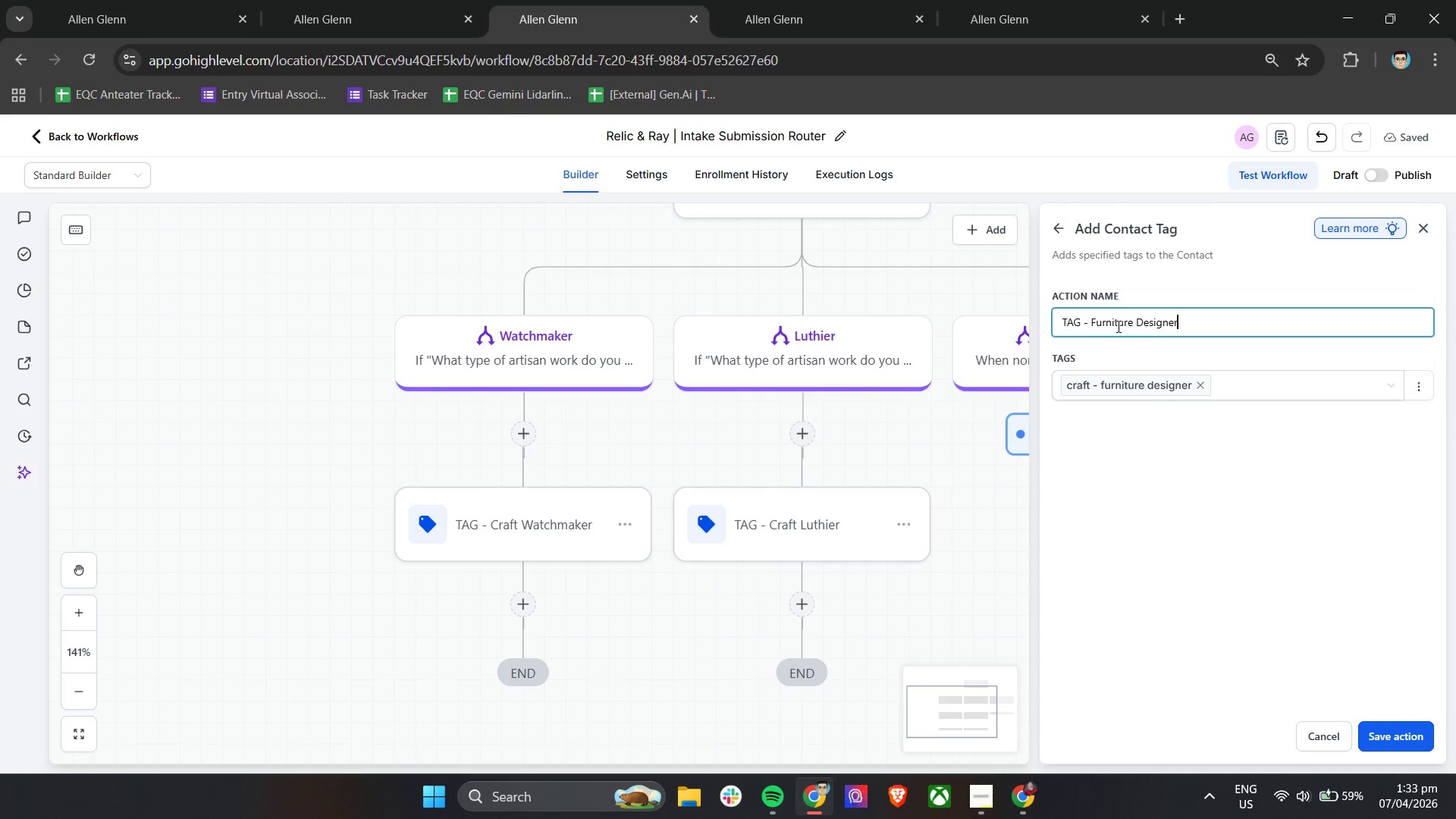 
left_click([1389, 736])
 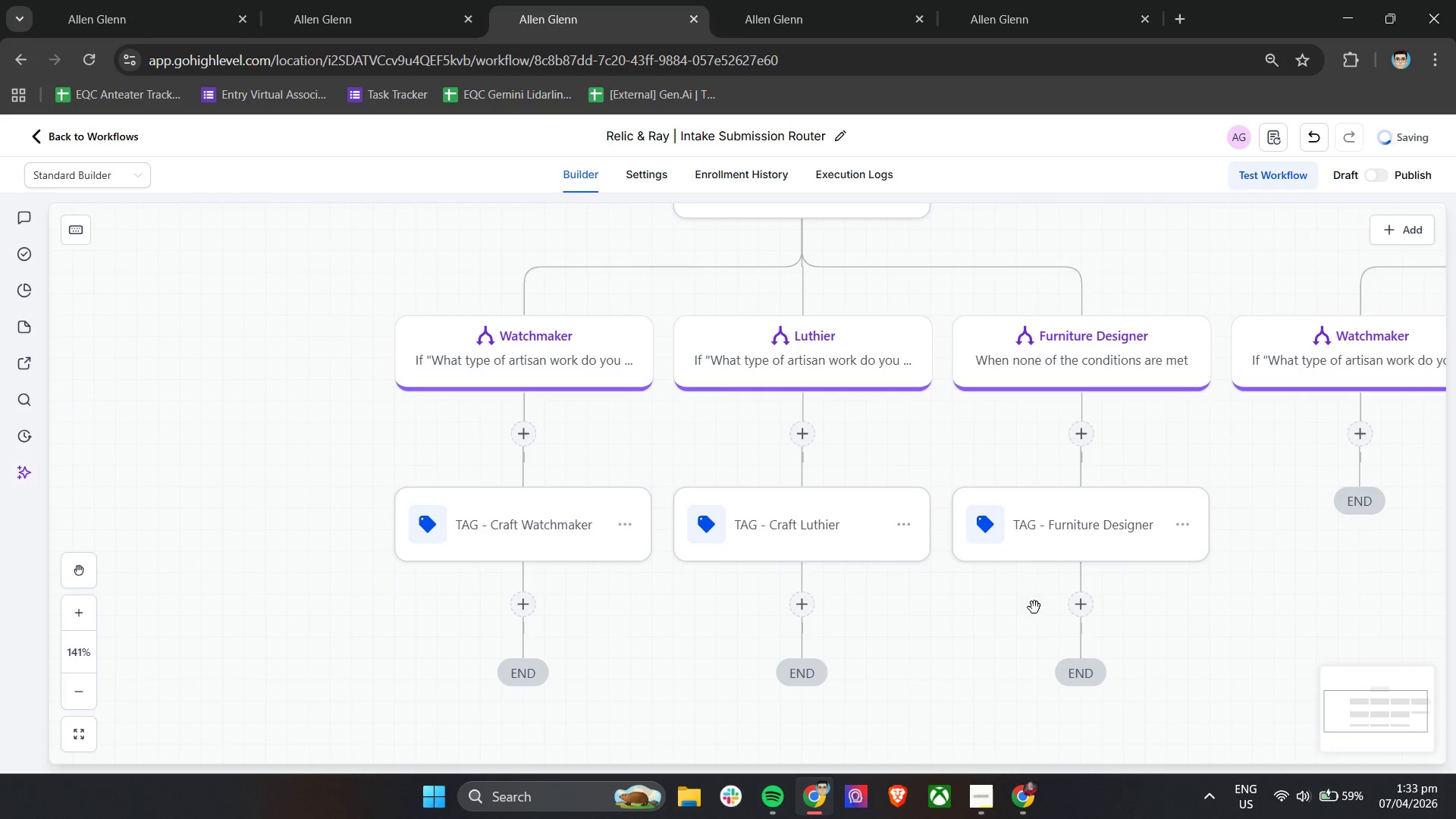 
hold_key(key=ControlLeft, duration=0.5)
scroll: coordinate [957, 510], scroll_direction: down, amount: 3.0
 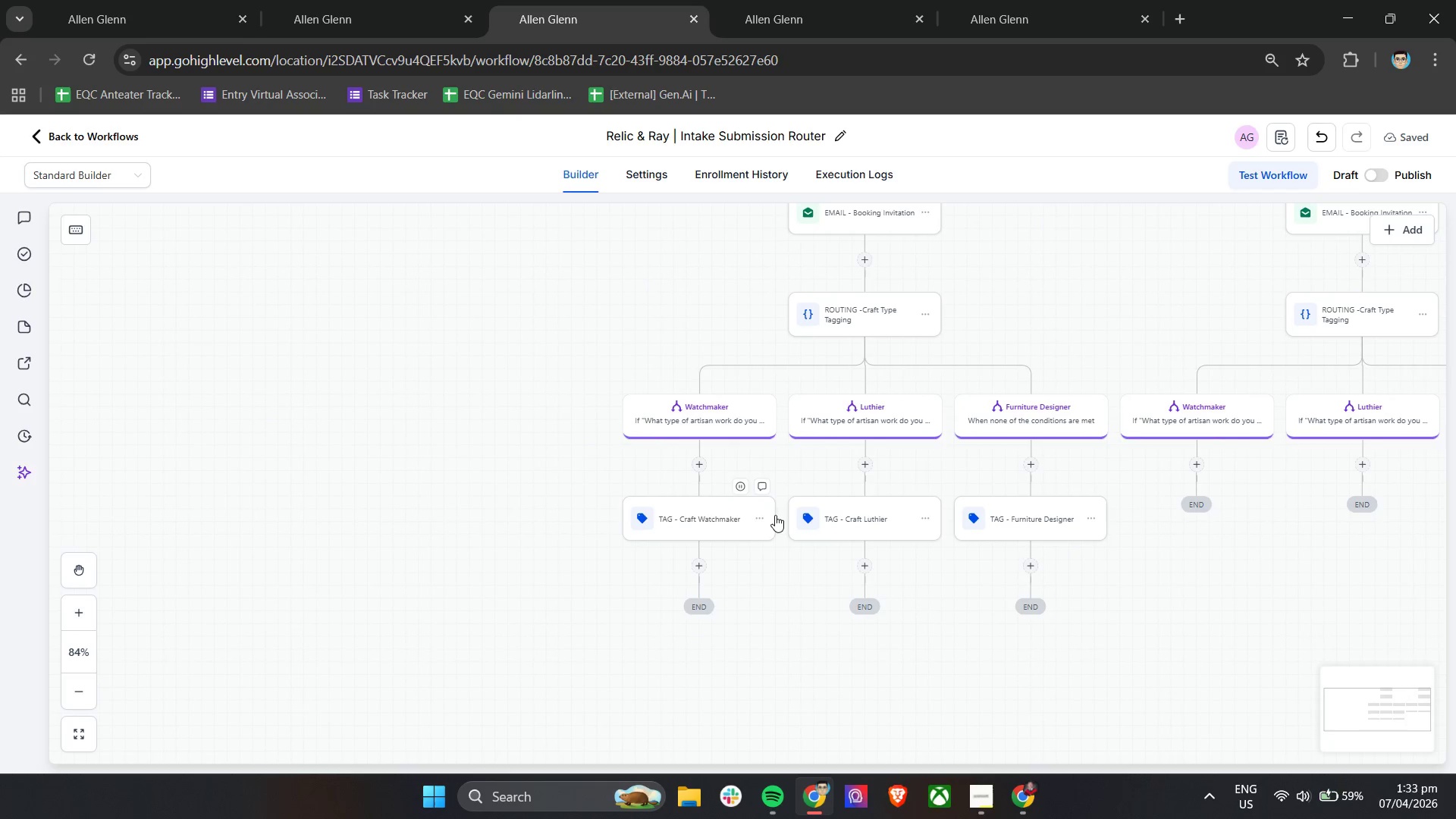 
left_click([763, 514])
 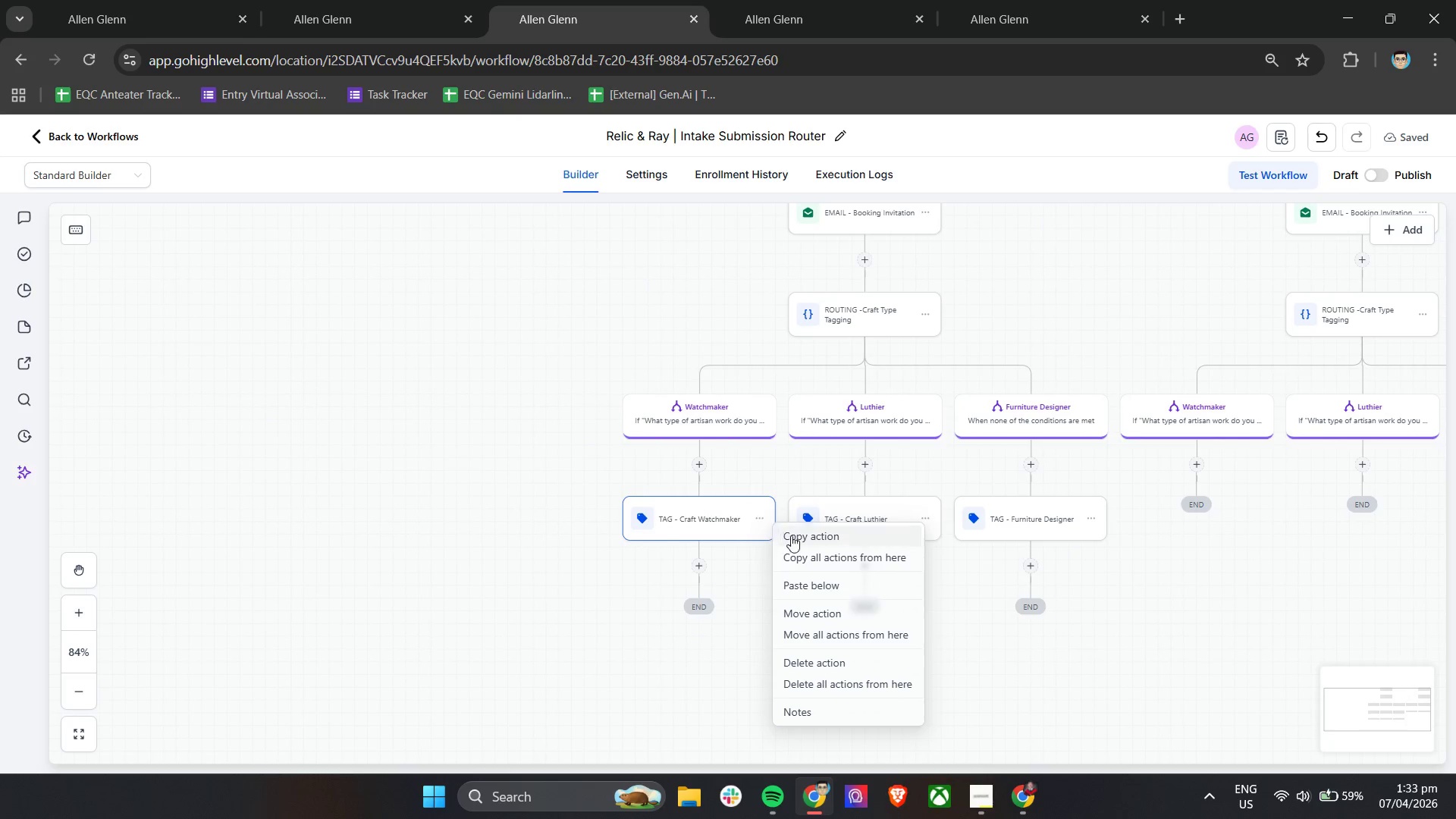 
left_click([796, 537])
 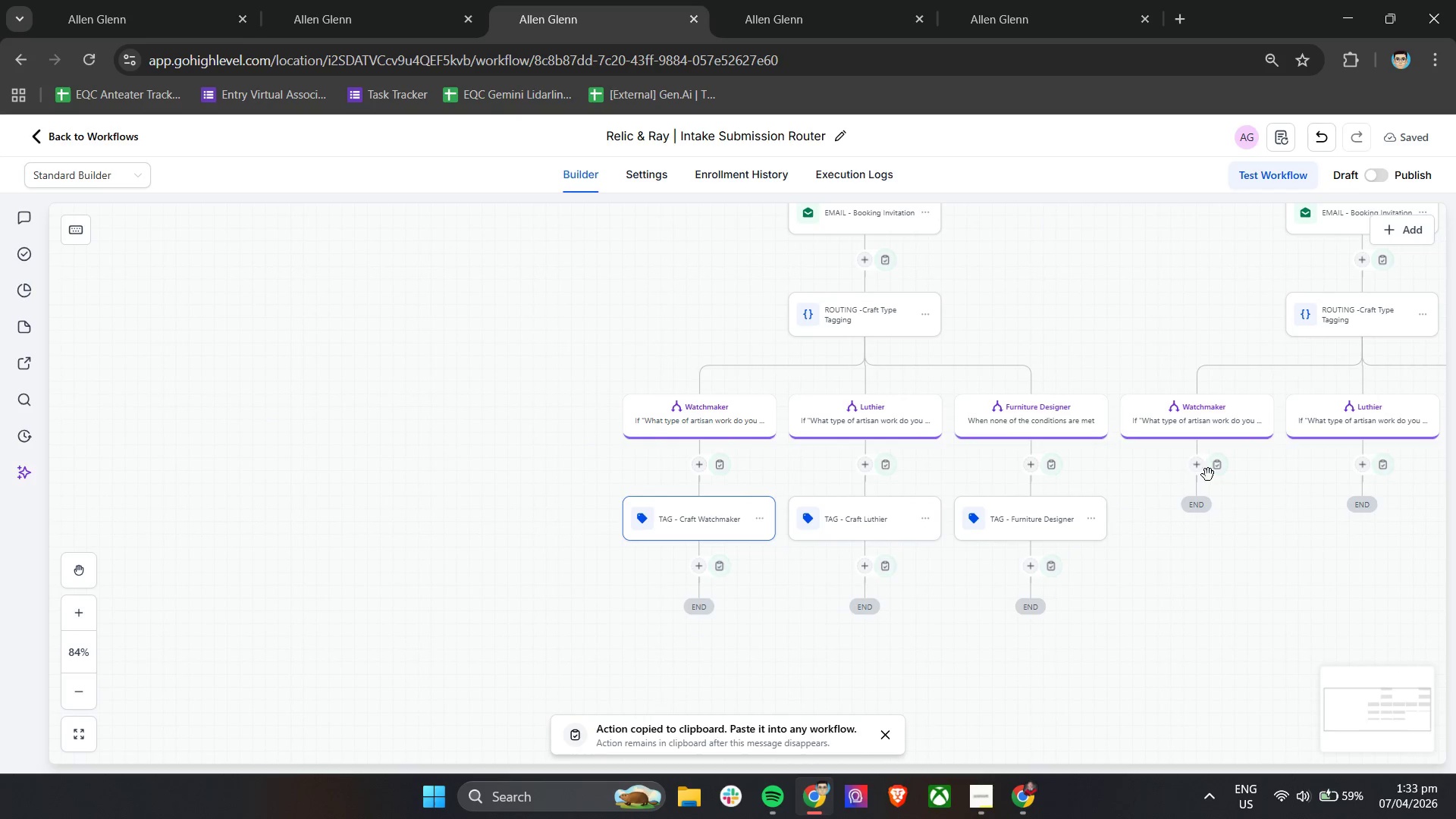 
left_click([1223, 469])
 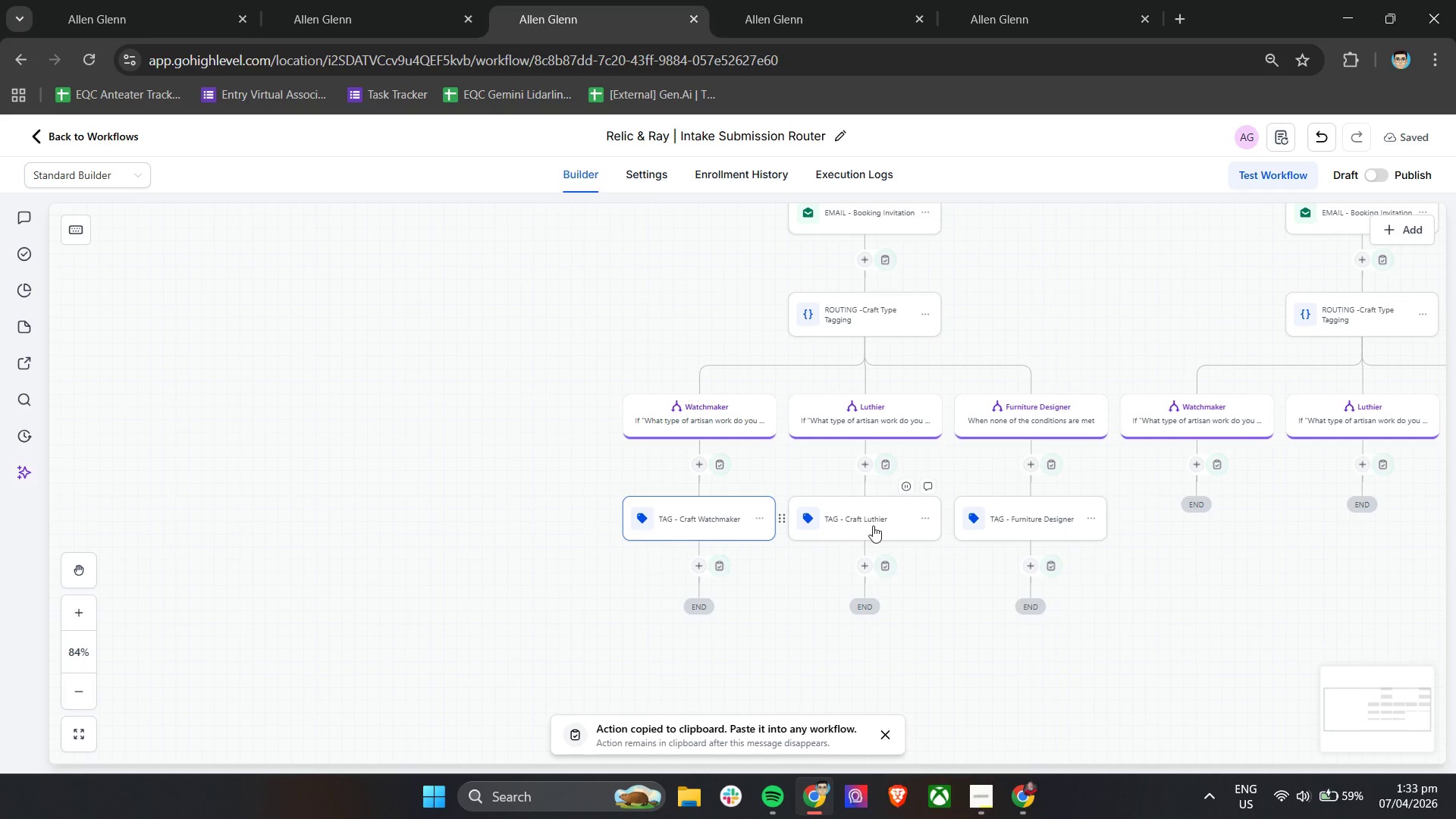 
left_click([919, 516])
 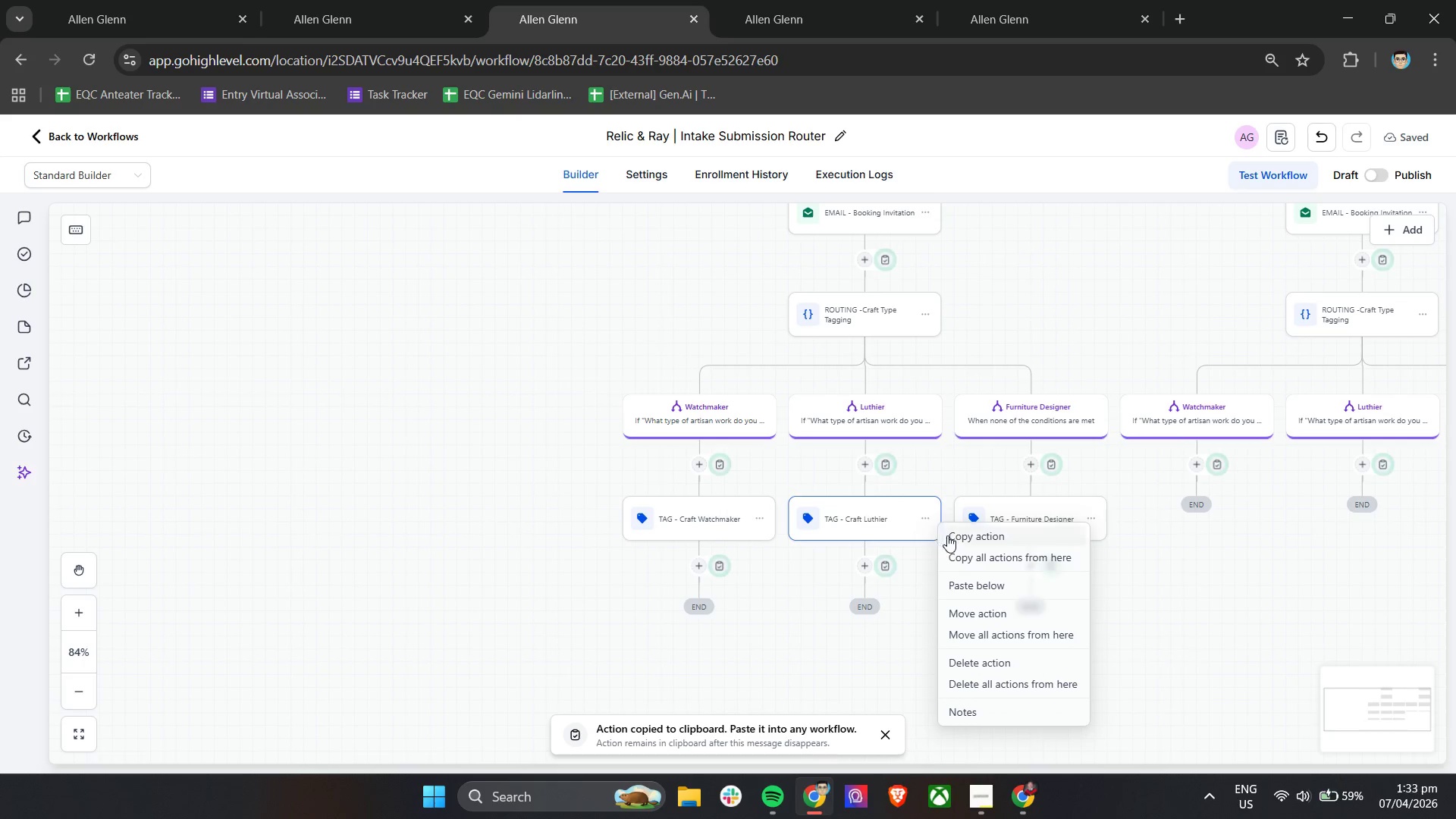 
left_click([950, 536])
 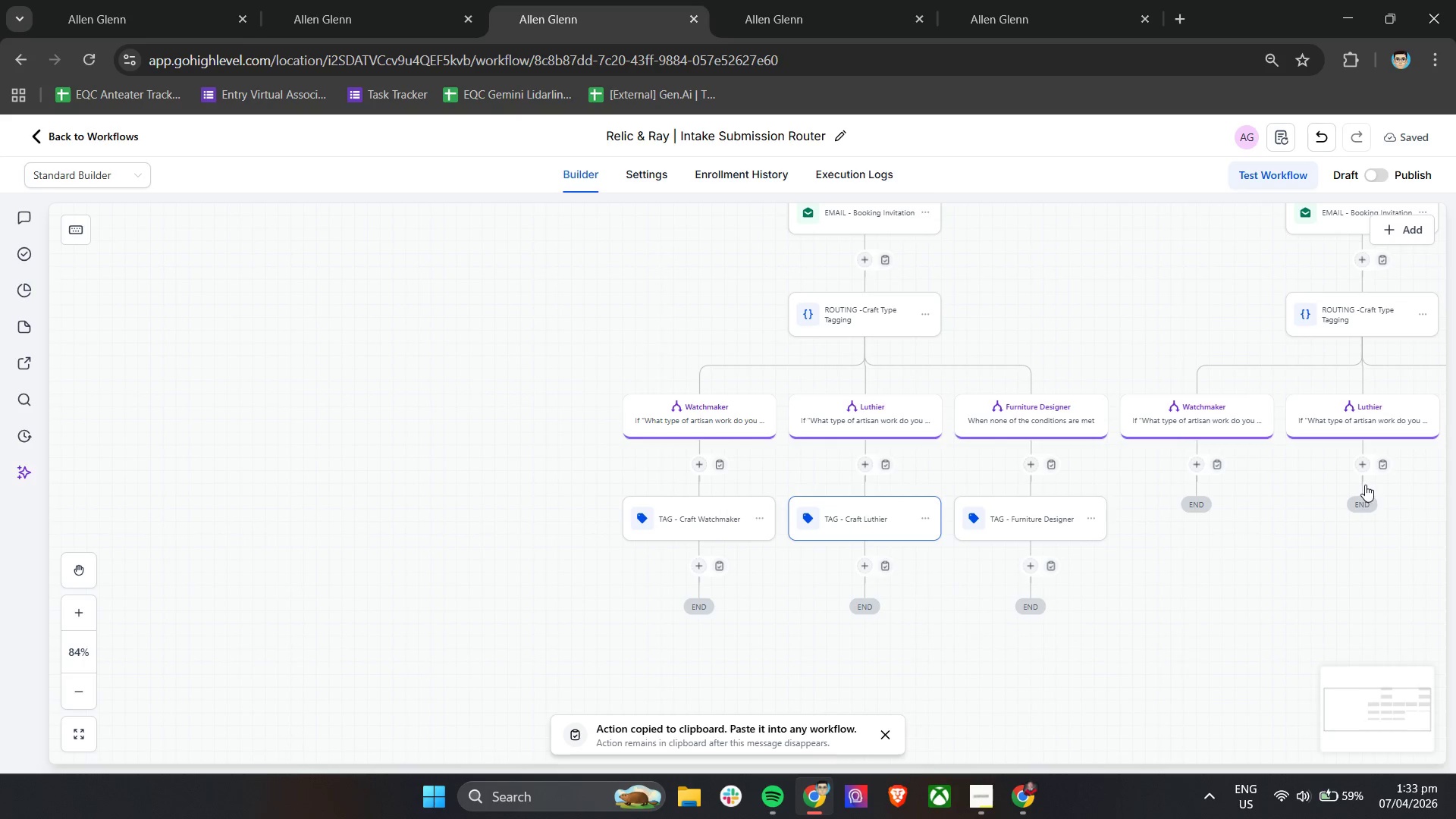 
mouse_move([1343, 468])
 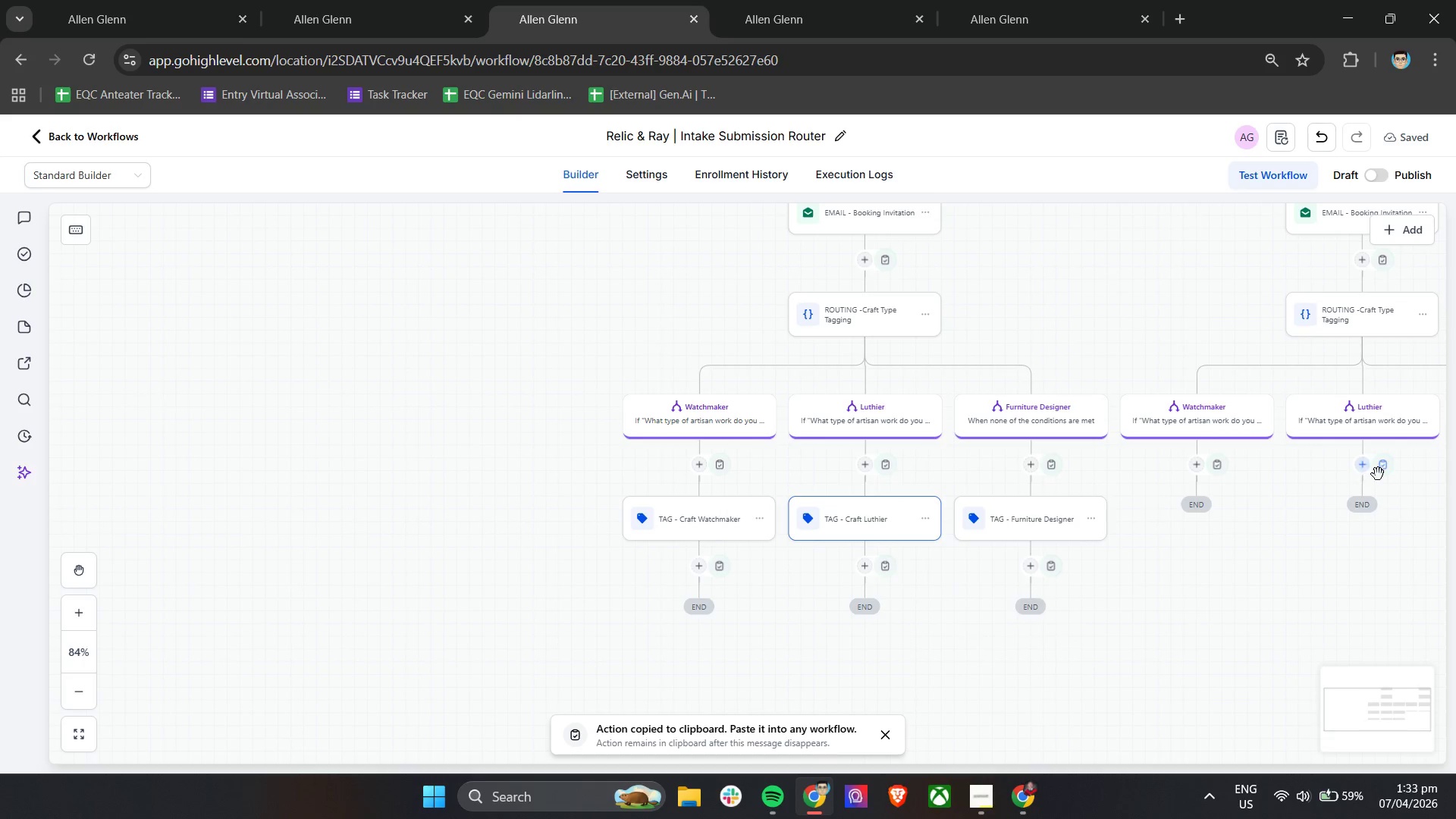 
left_click([1382, 473])
 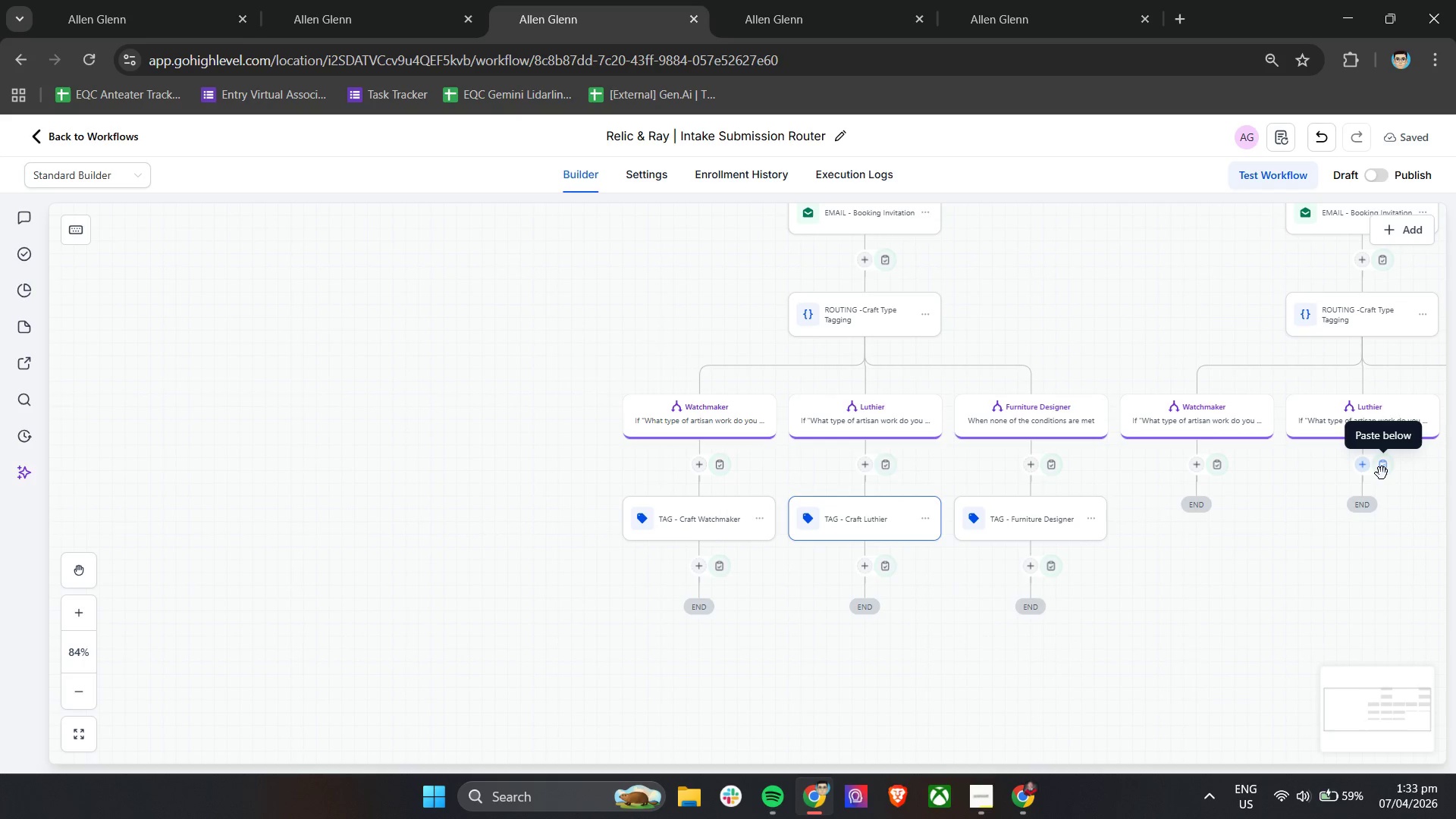 
hold_key(key=ShiftLeft, duration=1.42)
scroll: coordinate [1172, 512], scroll_direction: down, amount: 4.0
 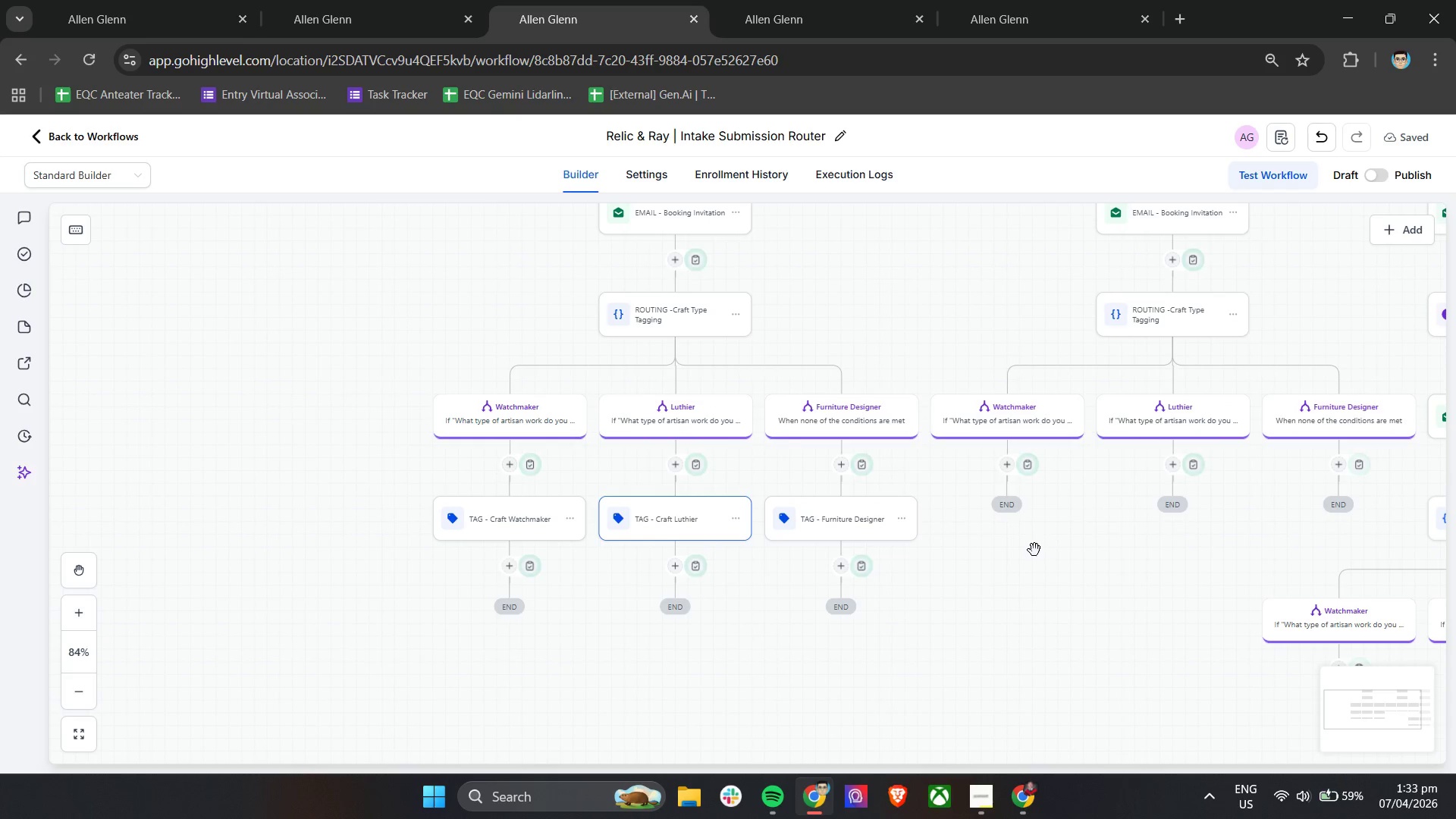 
hold_key(key=ShiftLeft, duration=4.39)
 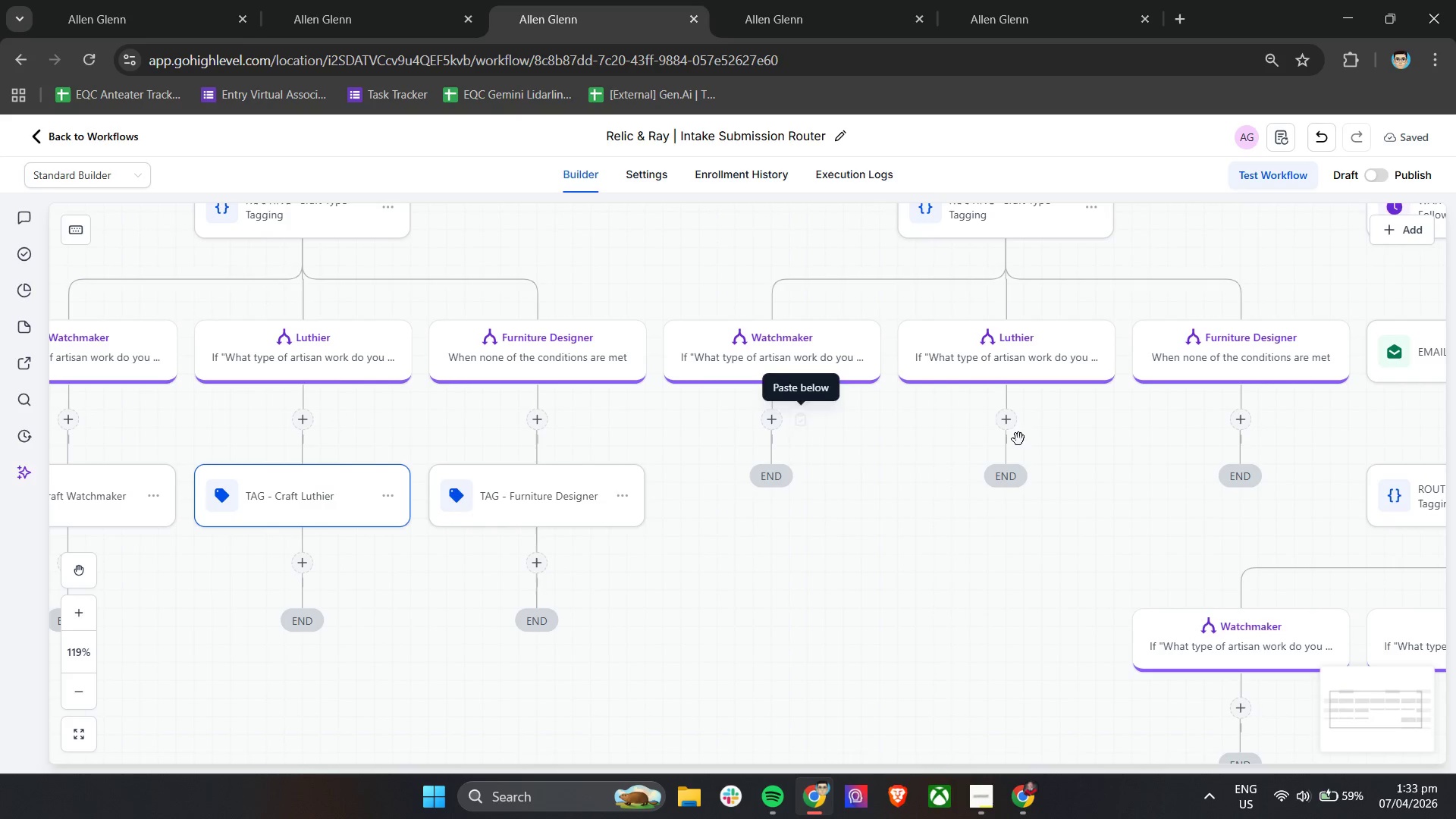 
hold_key(key=ControlLeft, duration=0.56)
 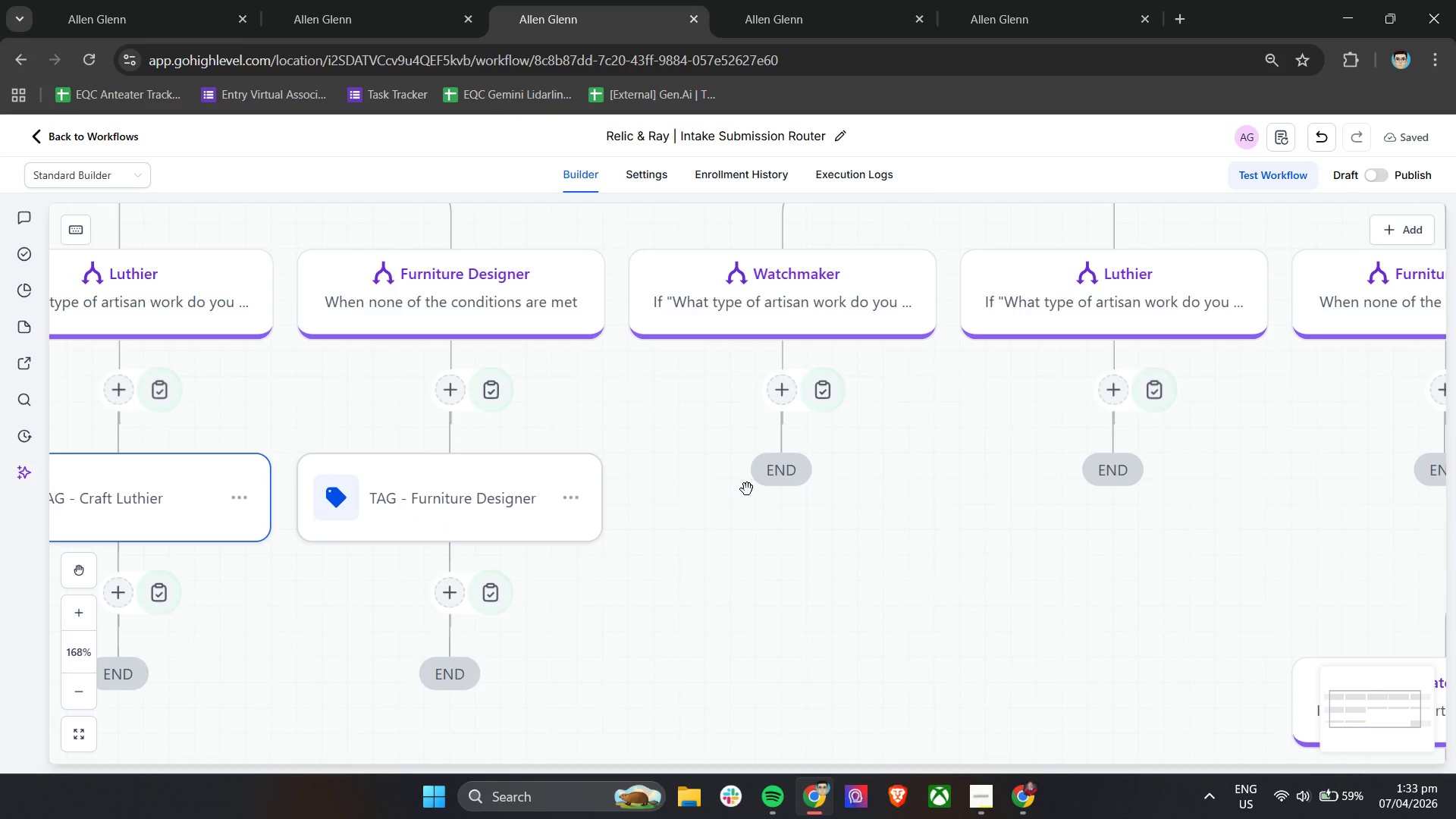 
scroll: coordinate [1034, 550], scroll_direction: down, amount: 3.0
 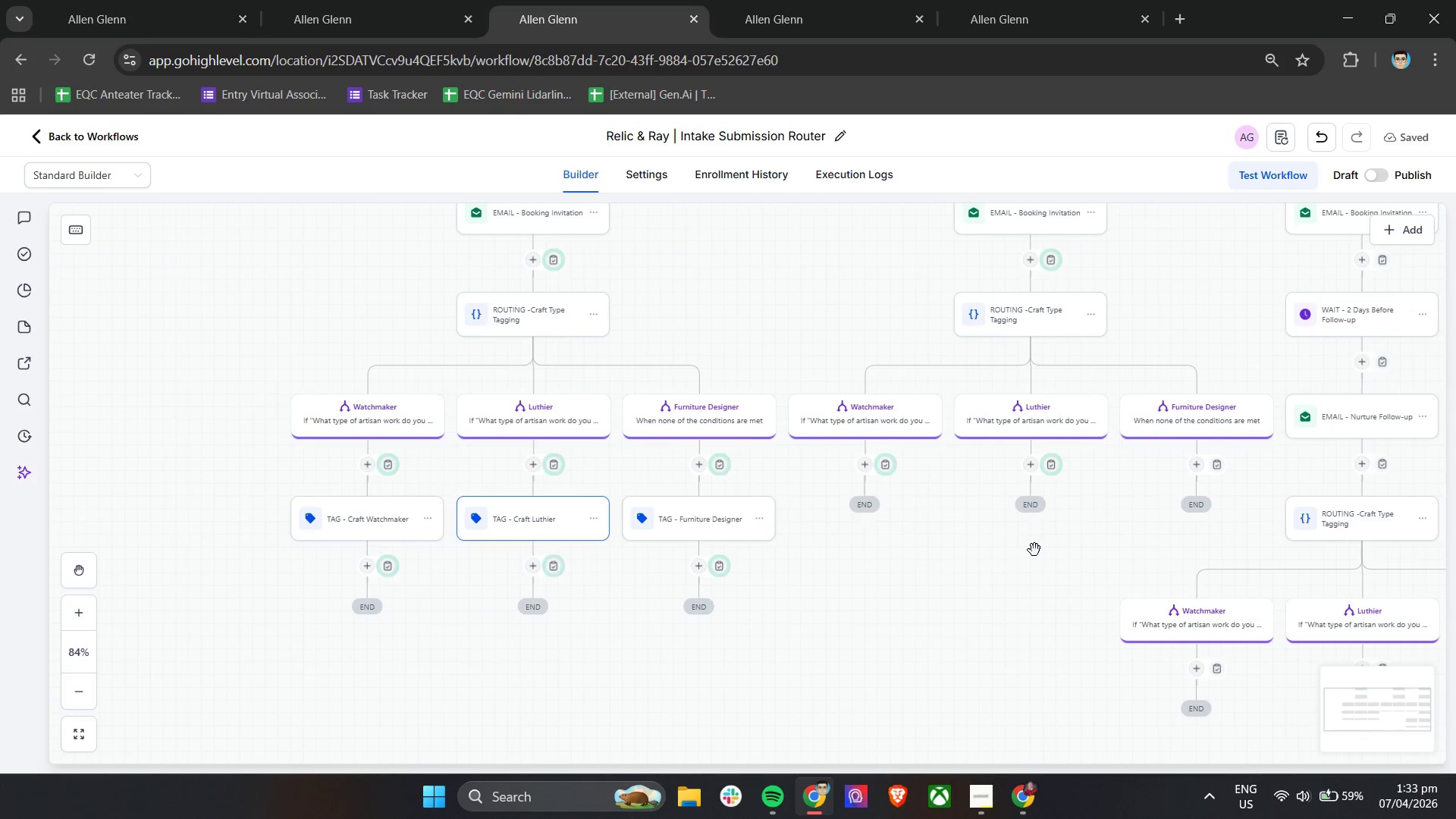 
scroll: coordinate [948, 540], scroll_direction: up, amount: 4.0
 